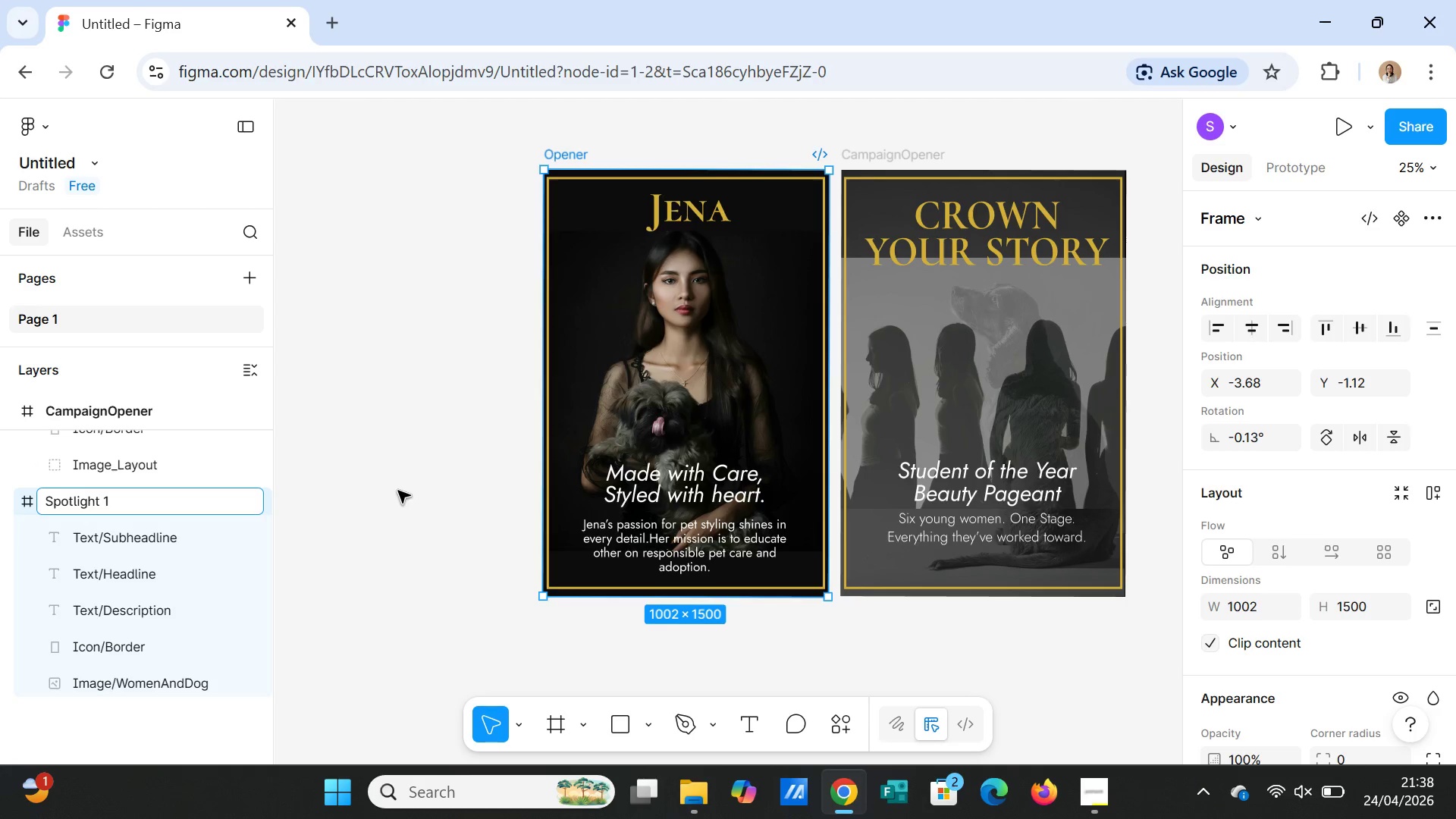 
left_click([413, 492])
 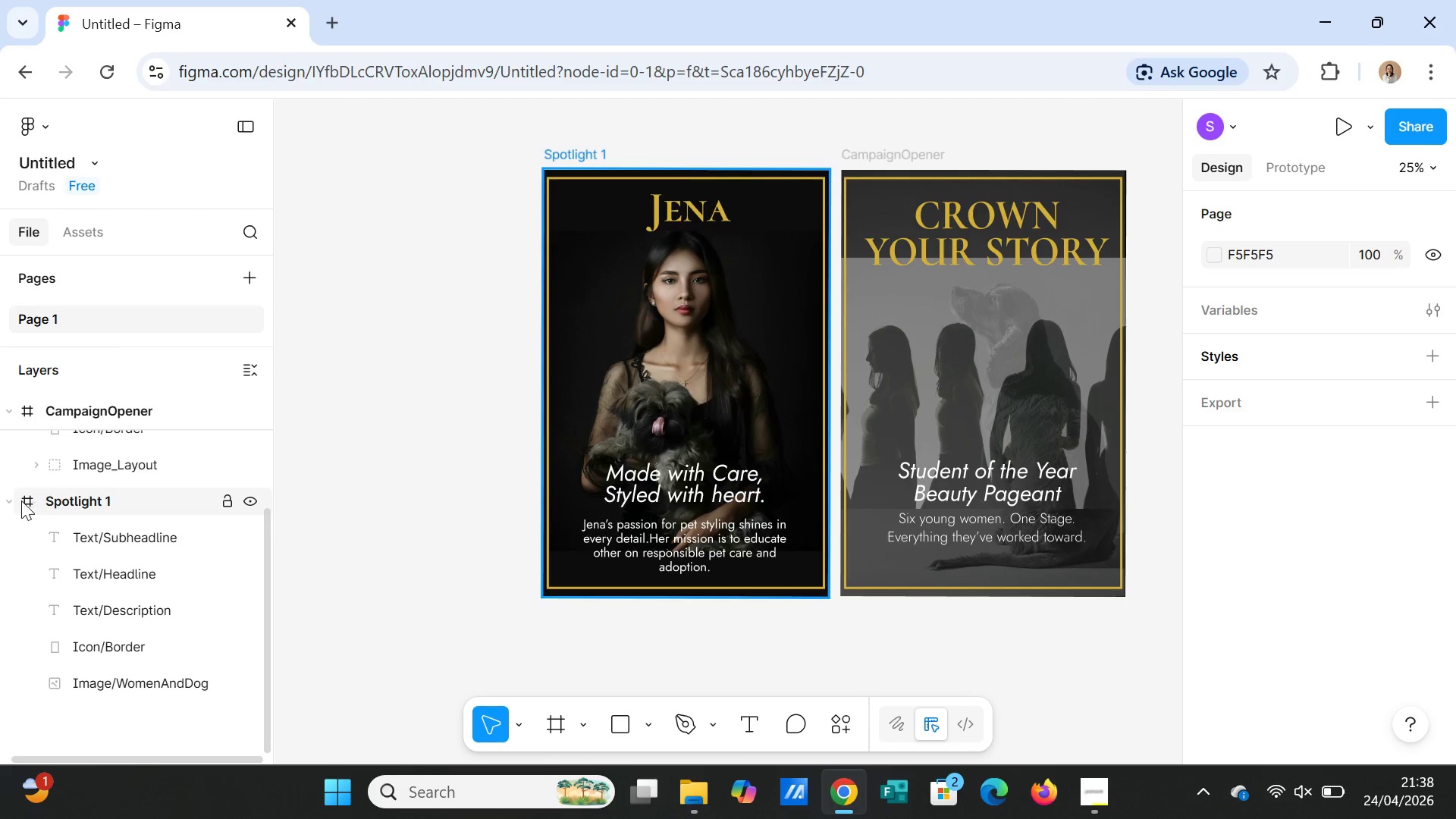 
left_click([8, 502])
 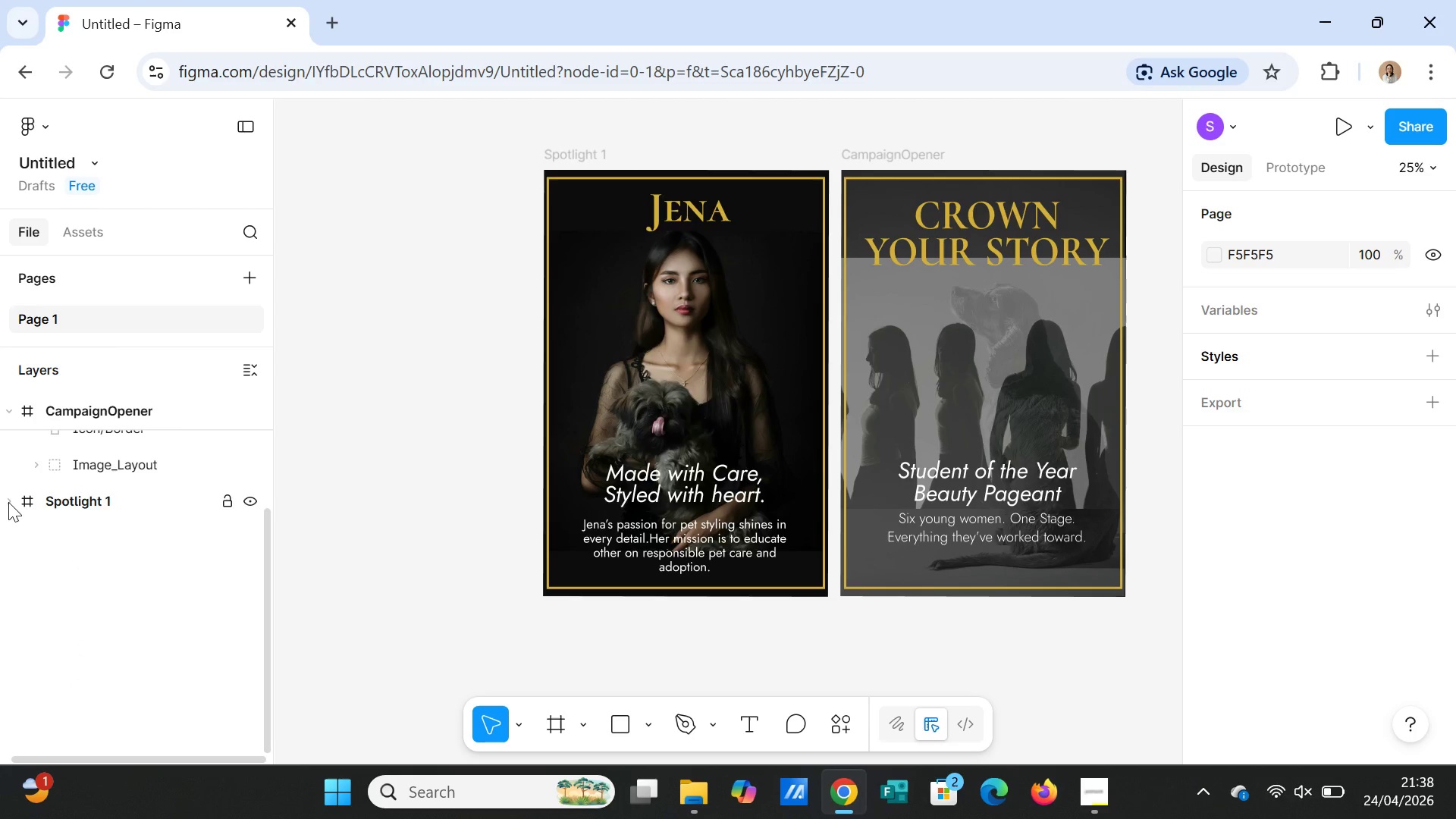 
scroll: coordinate [8, 502], scroll_direction: up, amount: 5.0
 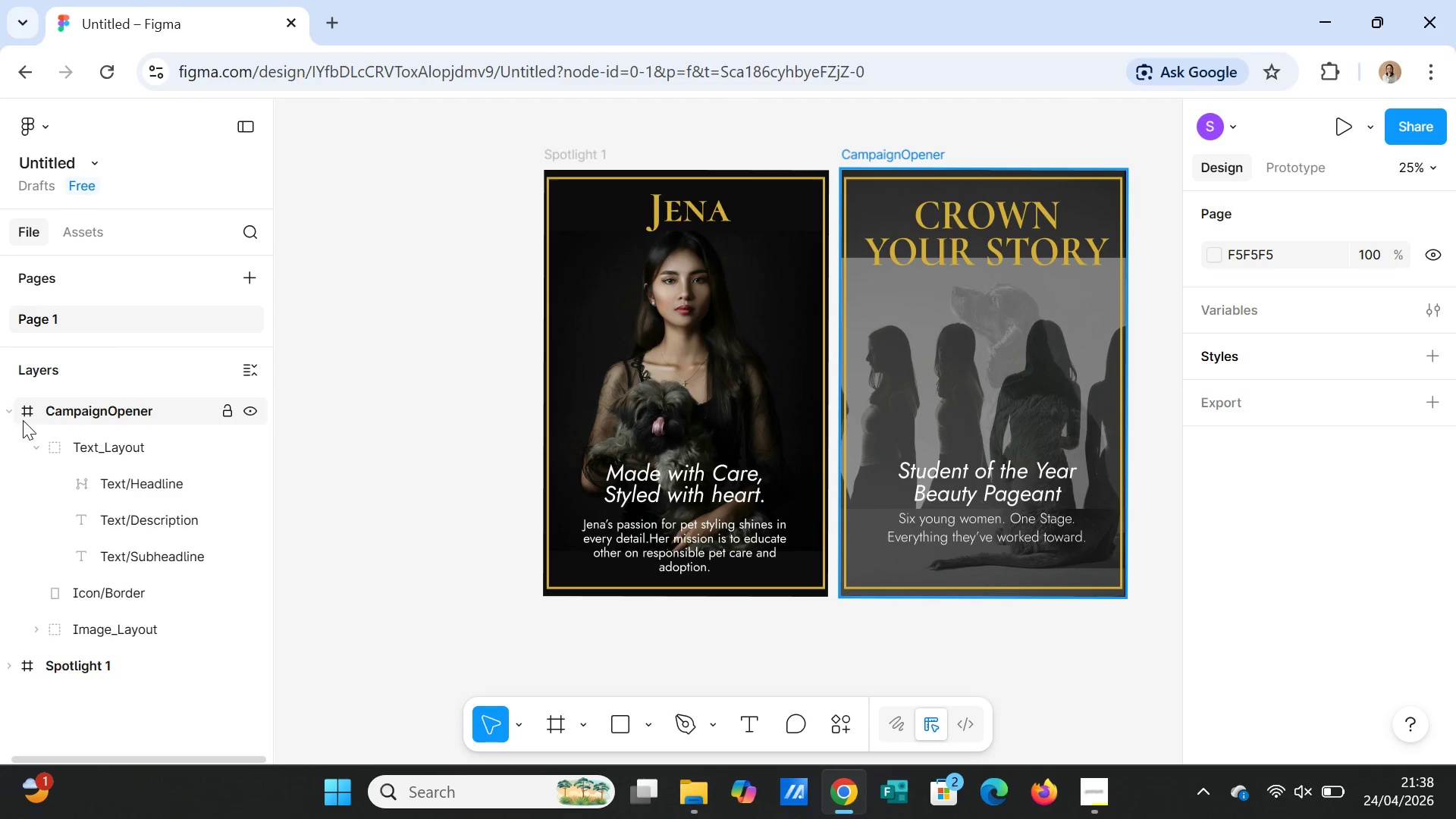 
left_click([8, 414])
 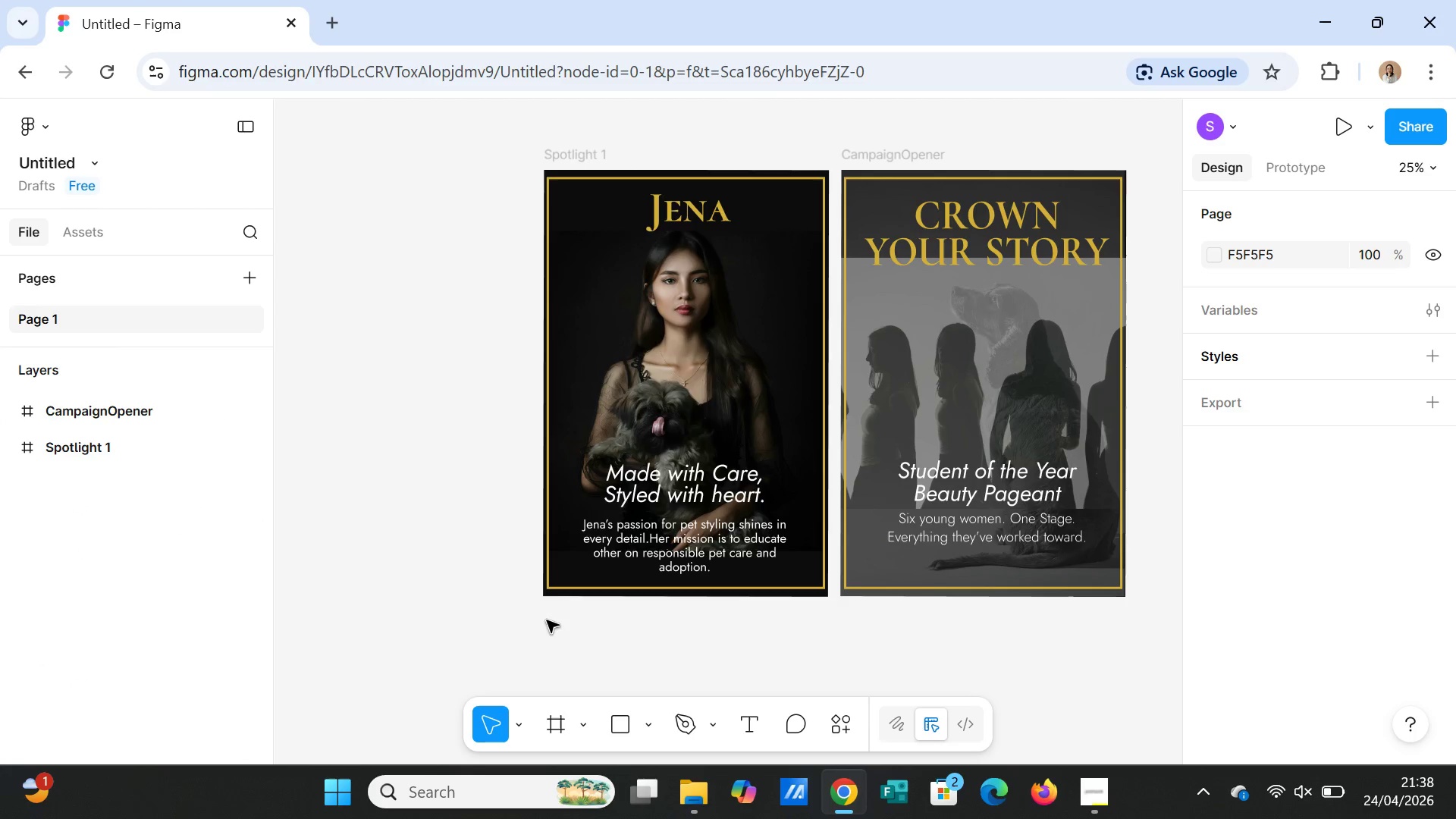 
left_click([521, 632])
 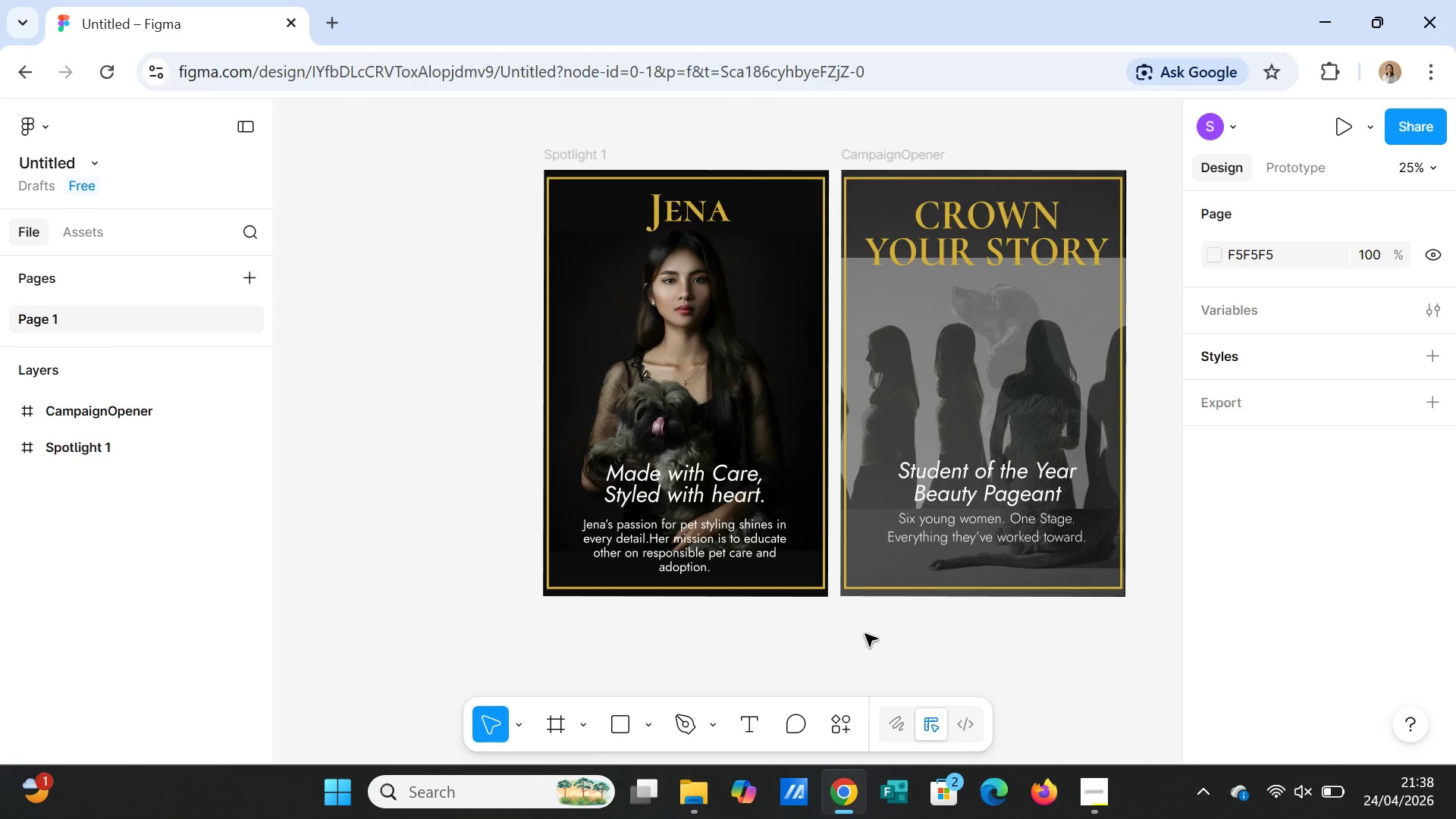 
wait(5.11)
 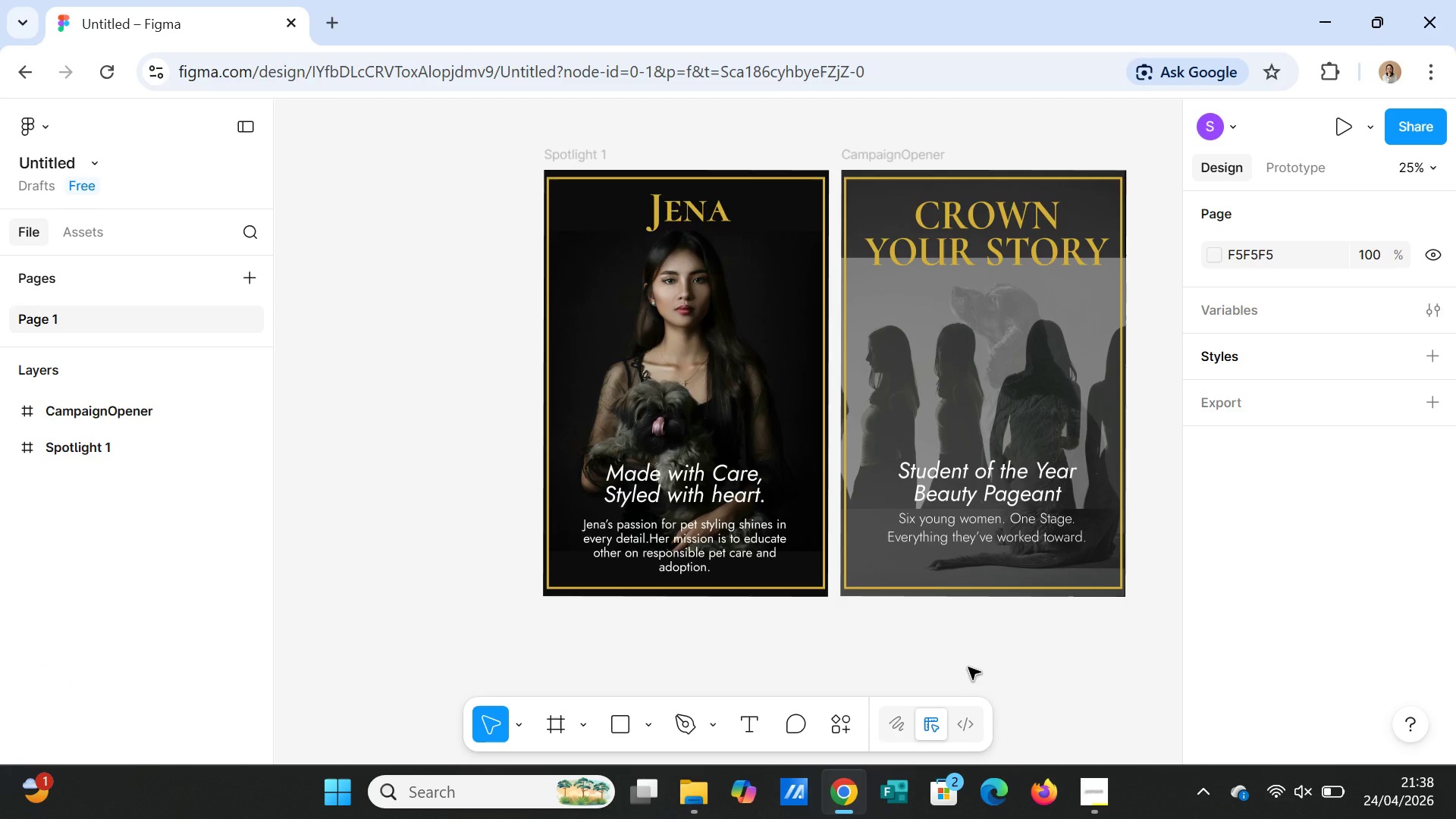 
left_click([676, 490])
 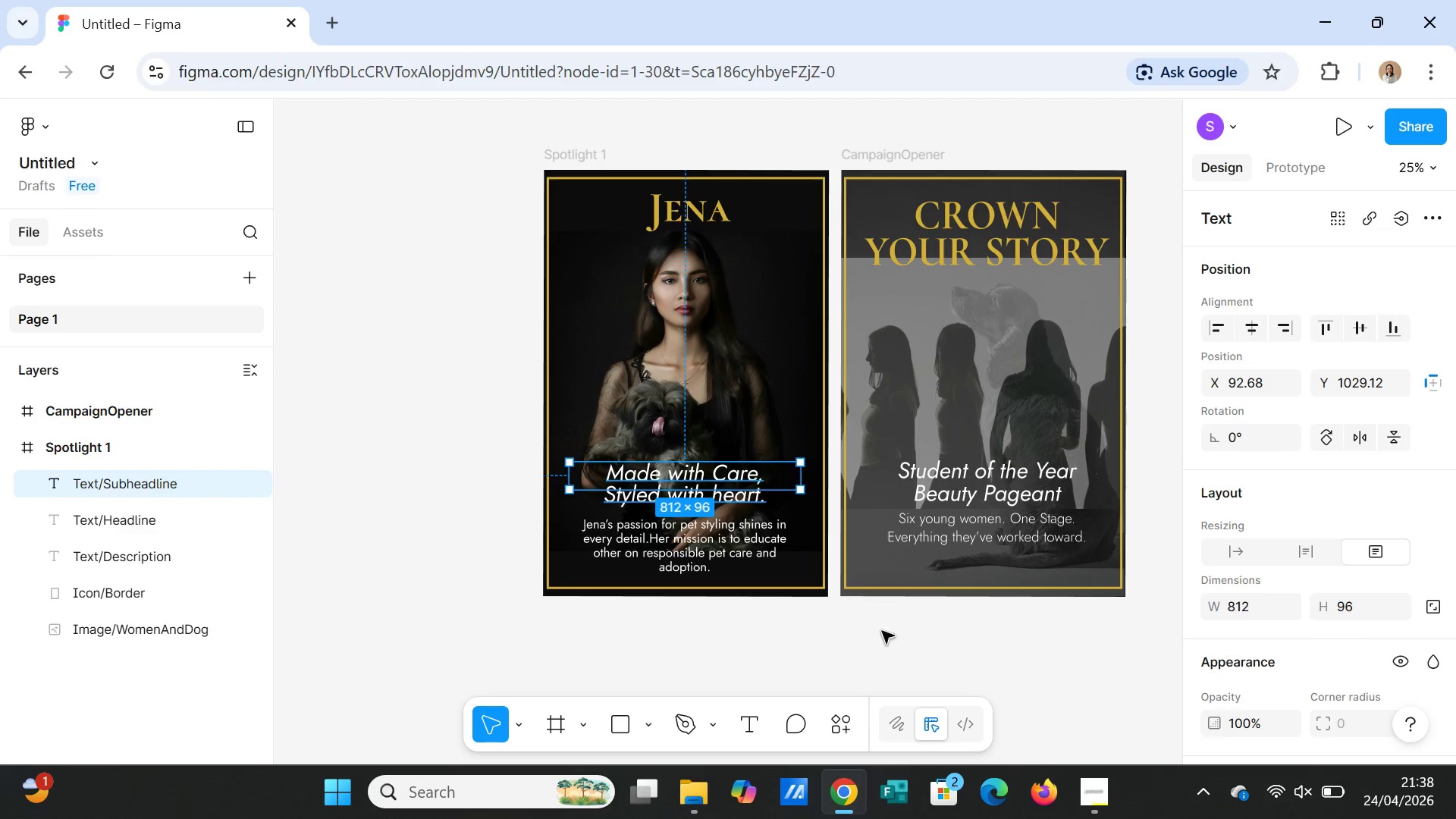 
left_click([906, 647])
 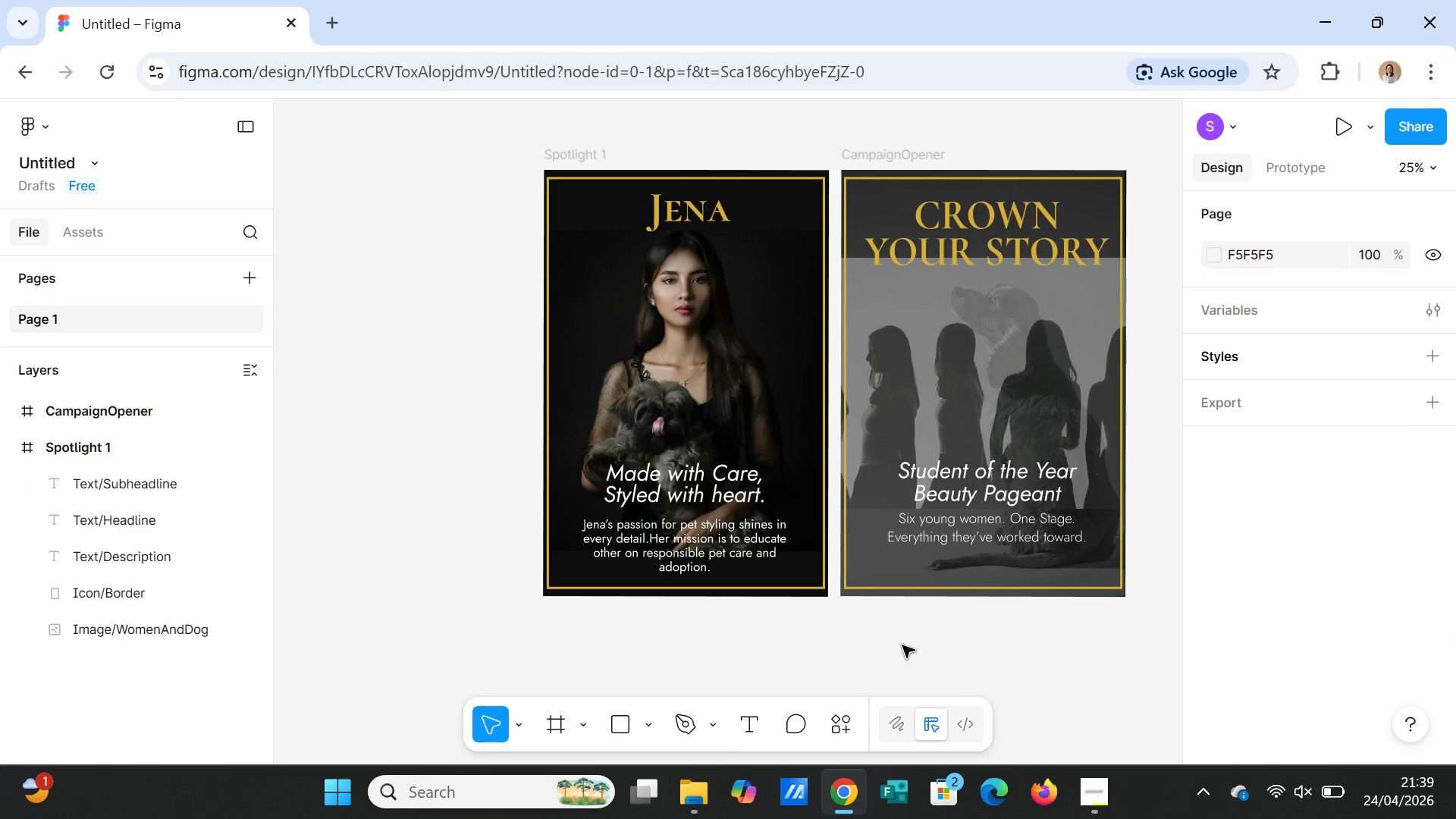 
left_click([943, 636])
 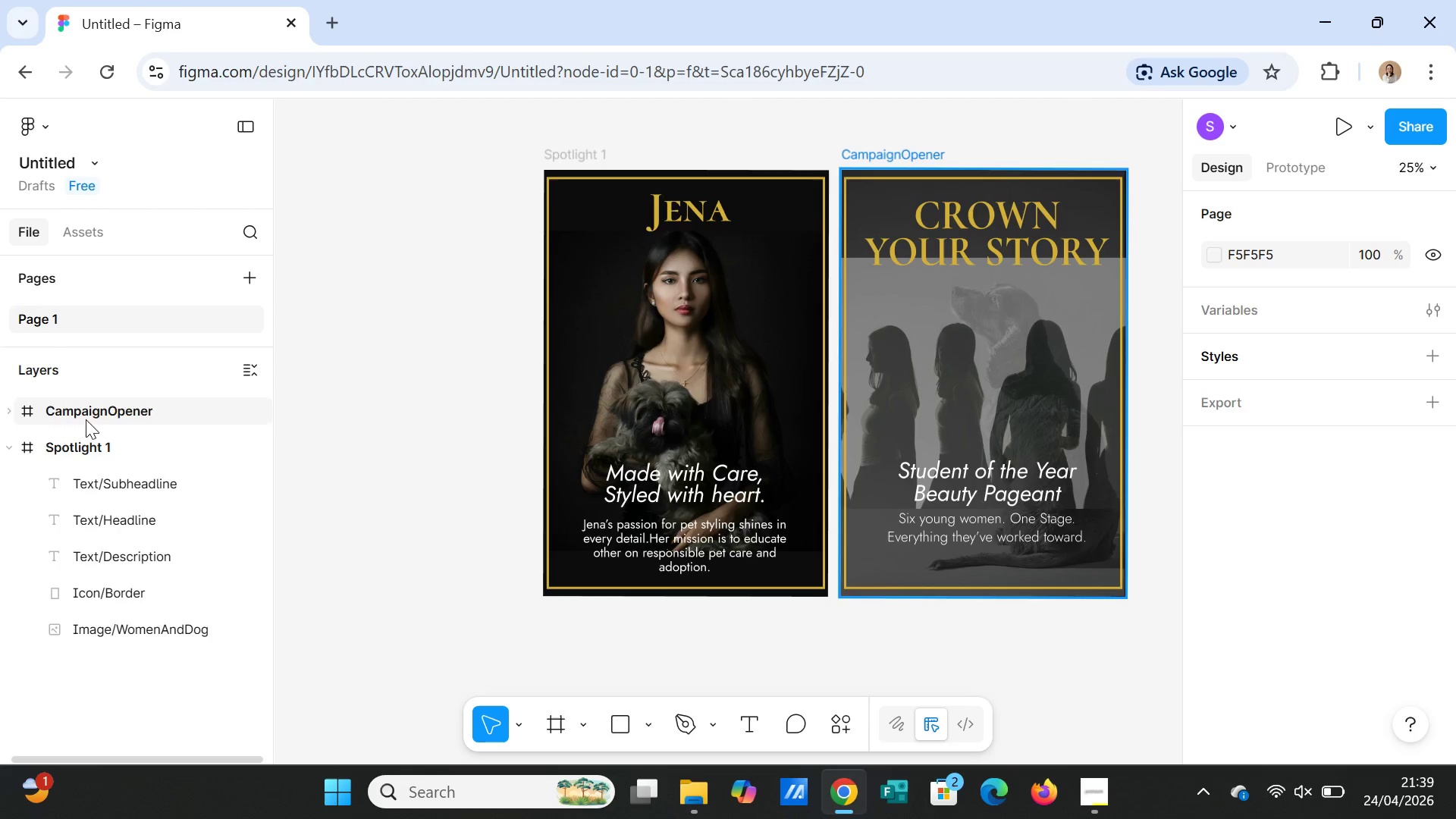 
left_click([11, 447])
 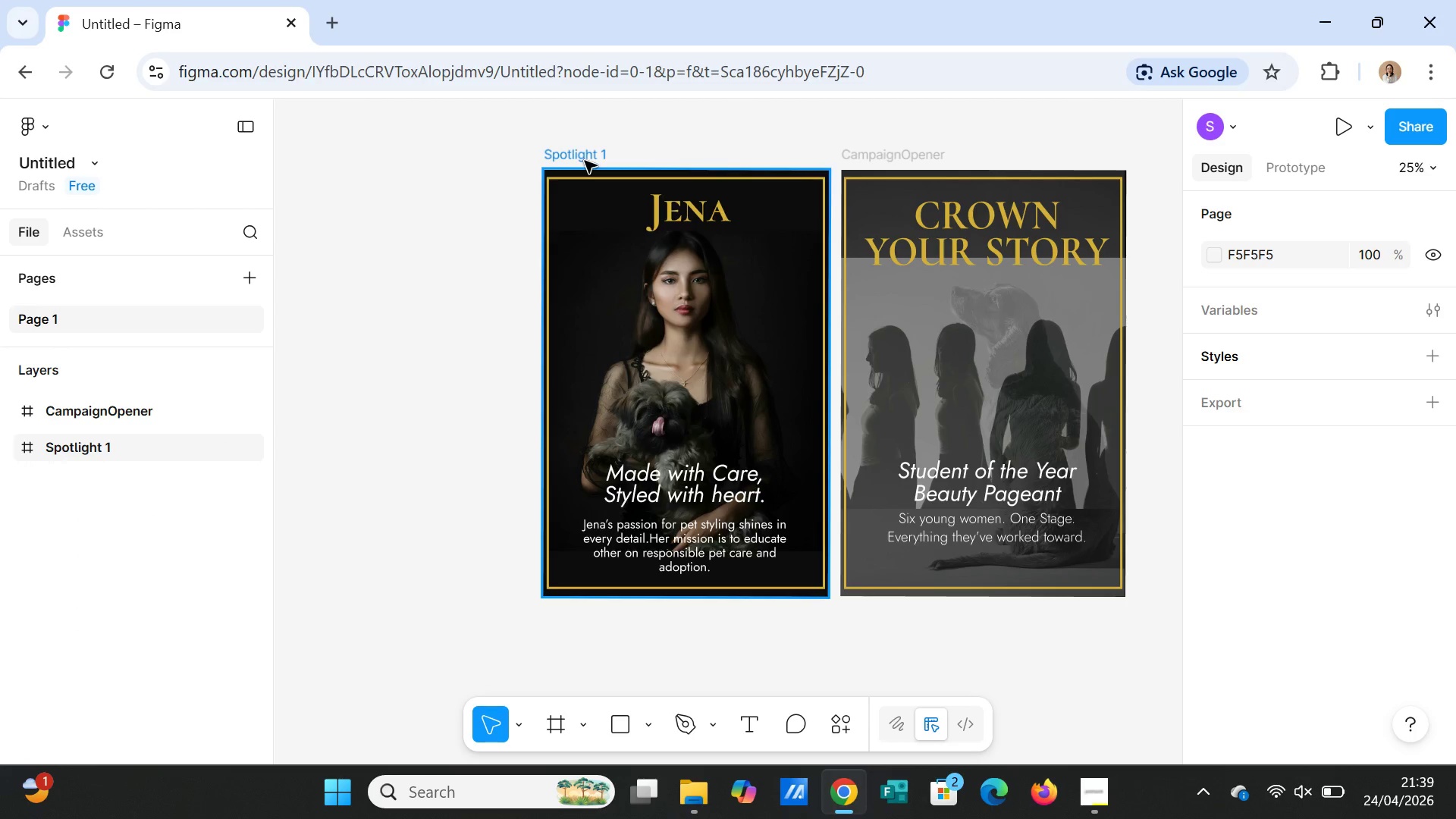 
left_click([585, 161])
 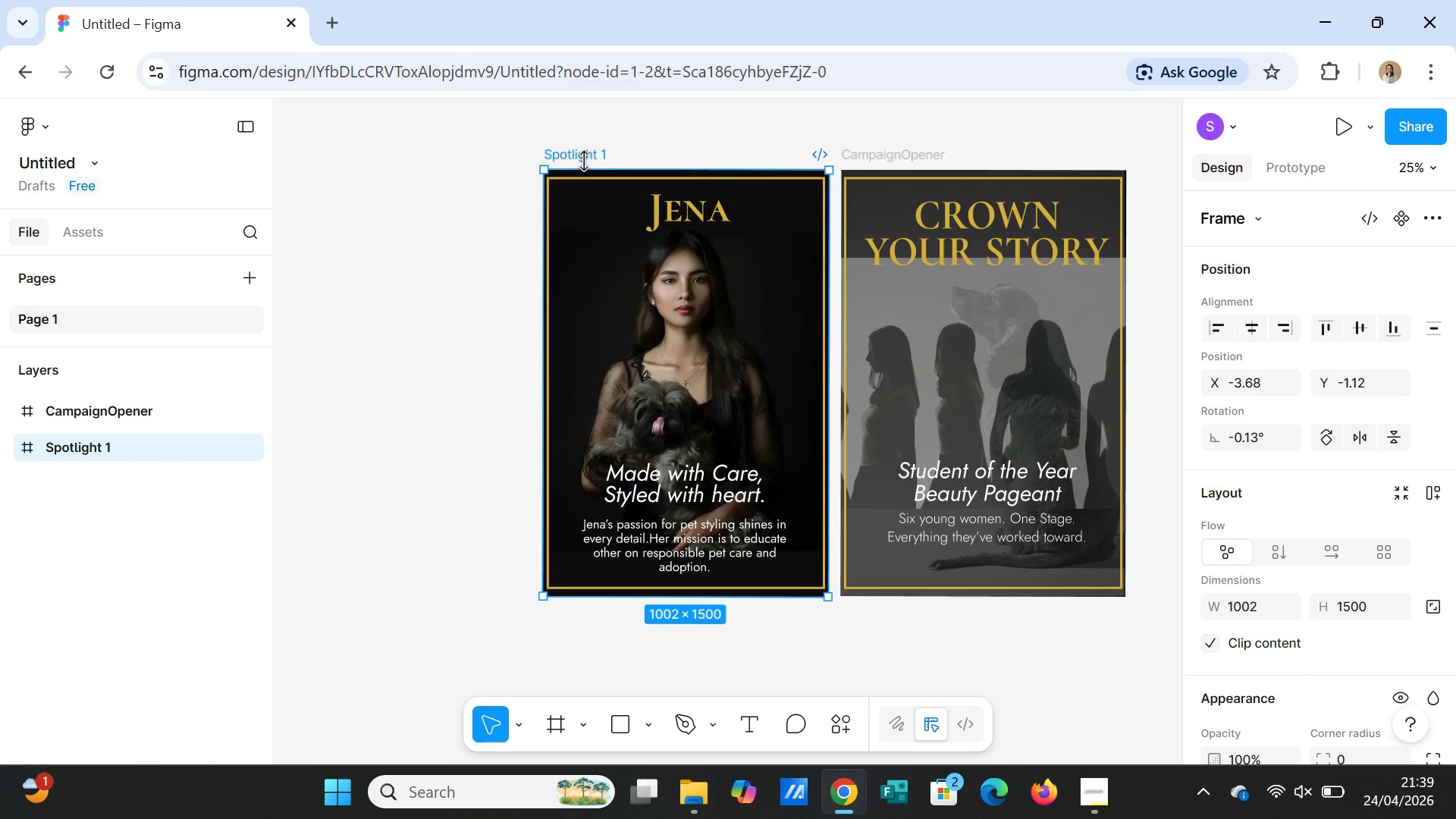 
key(Control+D)
 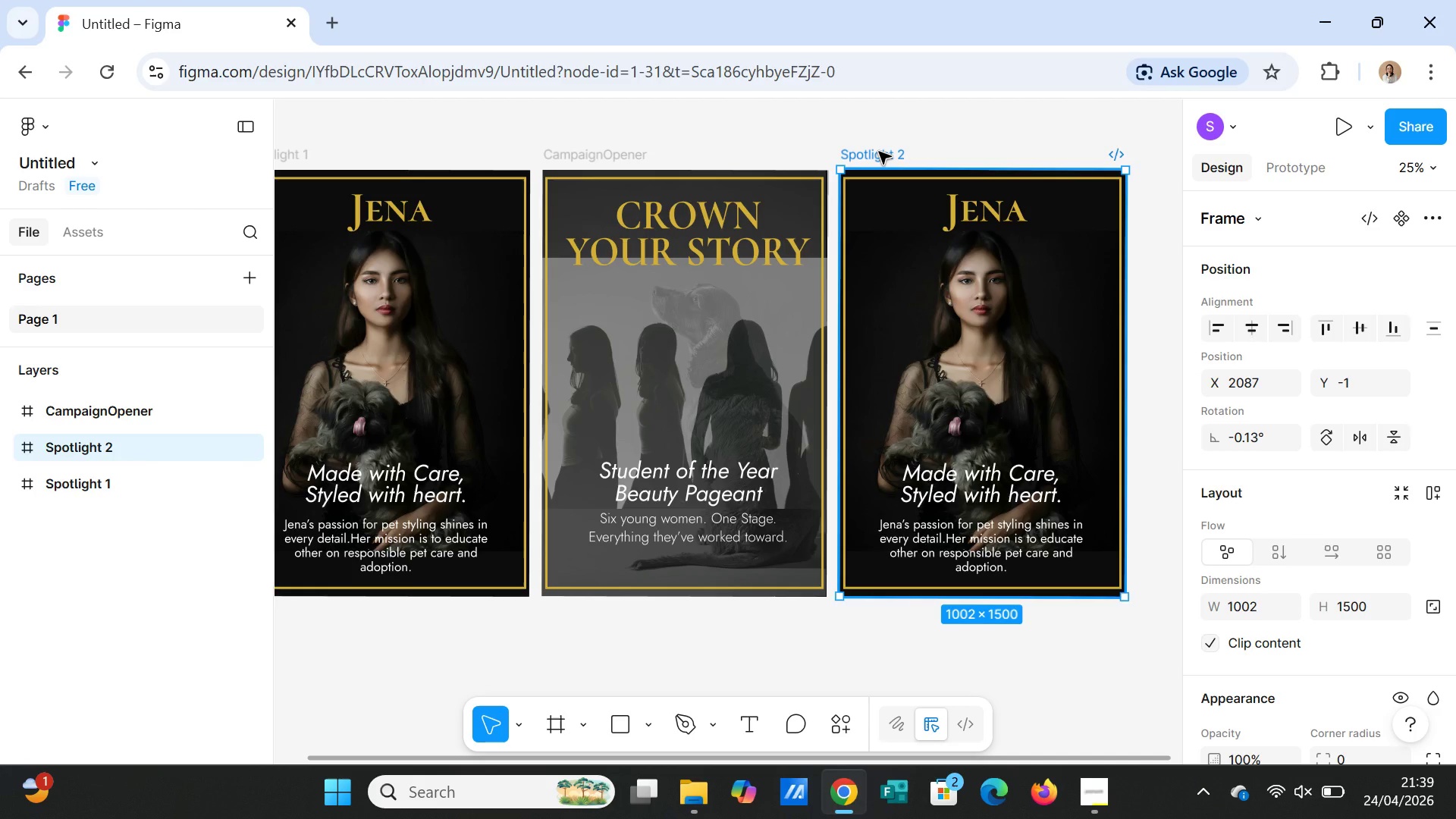 
left_click([879, 152])
 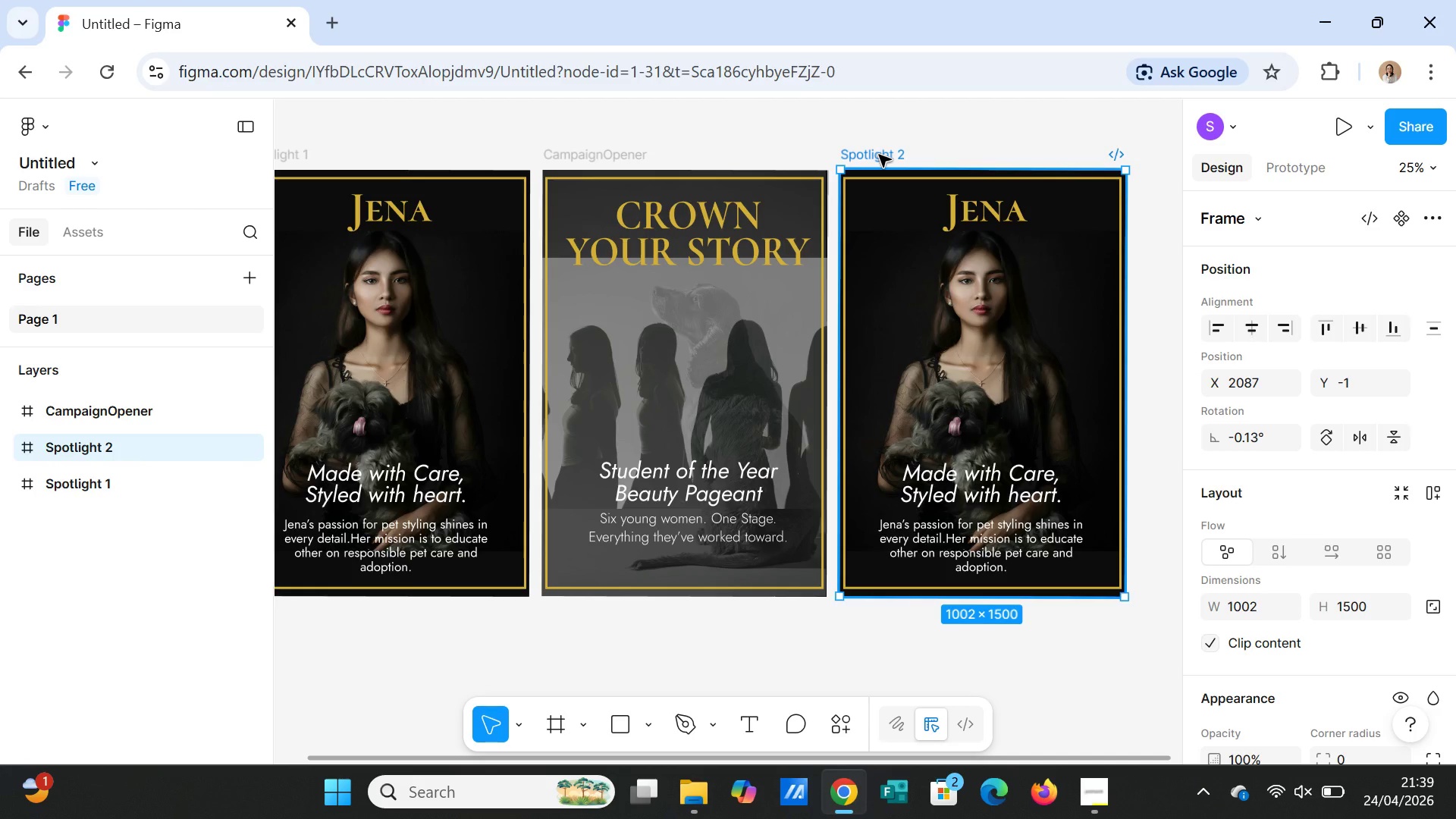 
left_click_drag(start_coordinate=[879, 155], to_coordinate=[465, 153])
 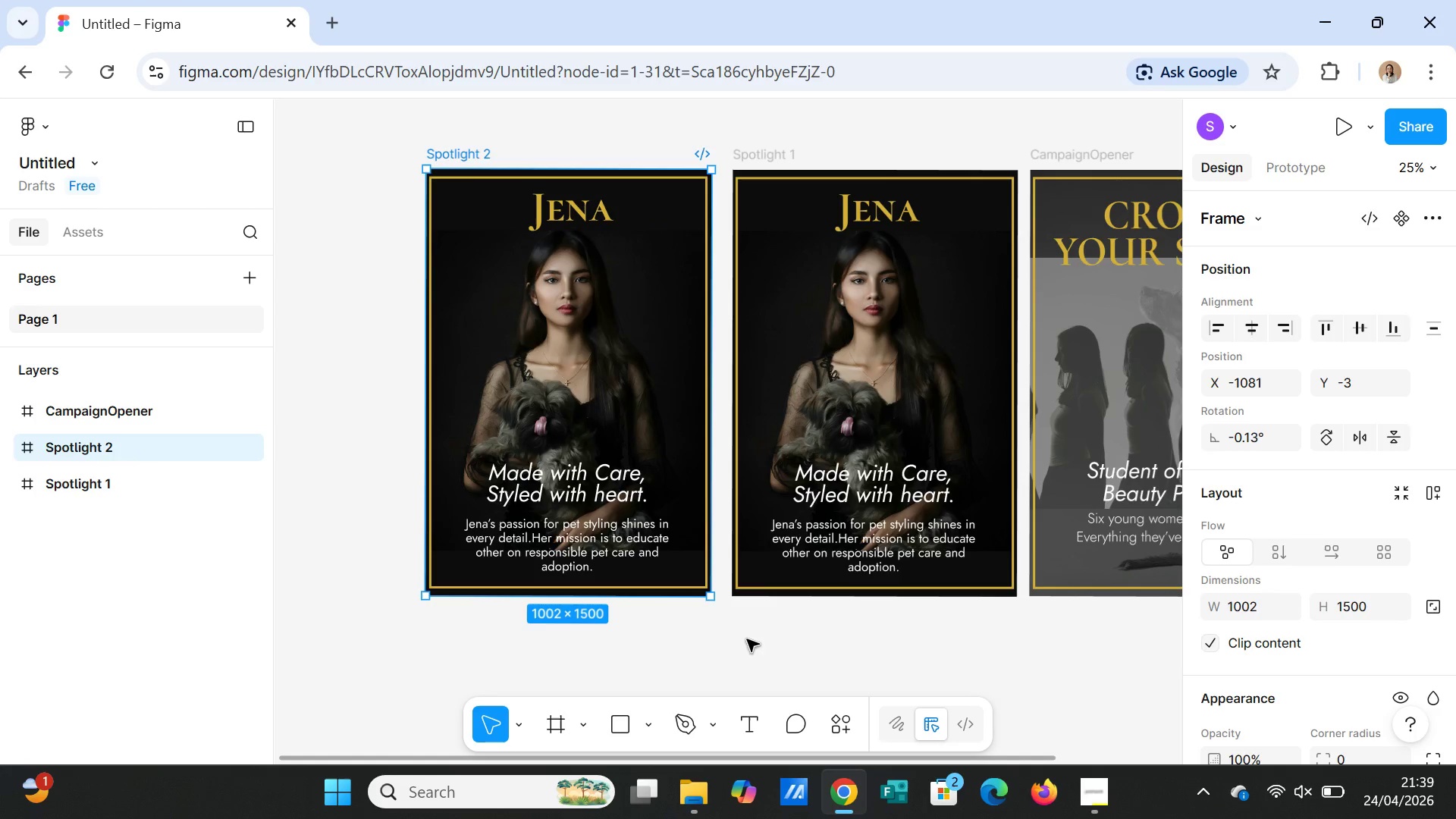 
left_click([765, 639])
 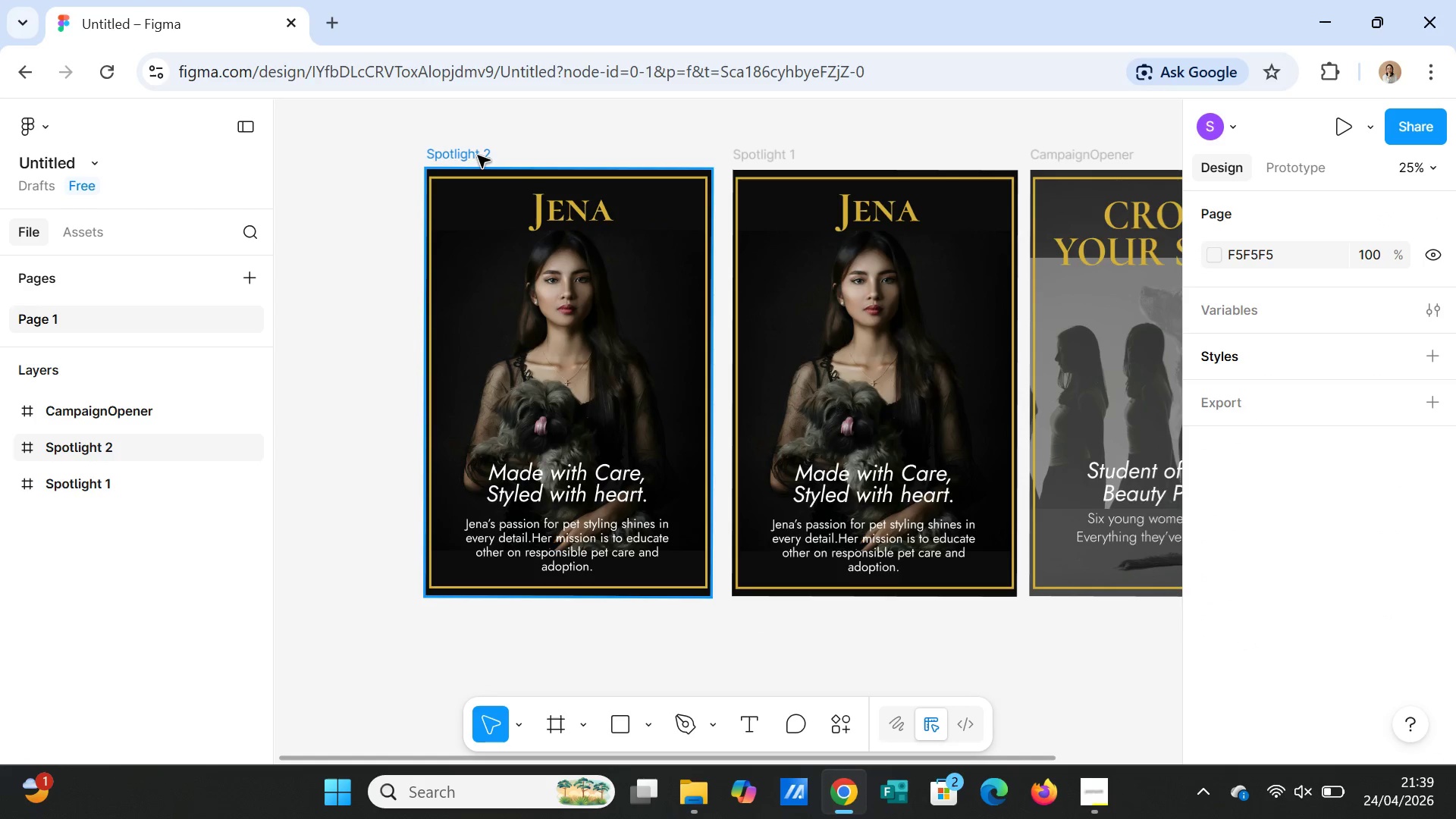 
double_click([478, 155])
 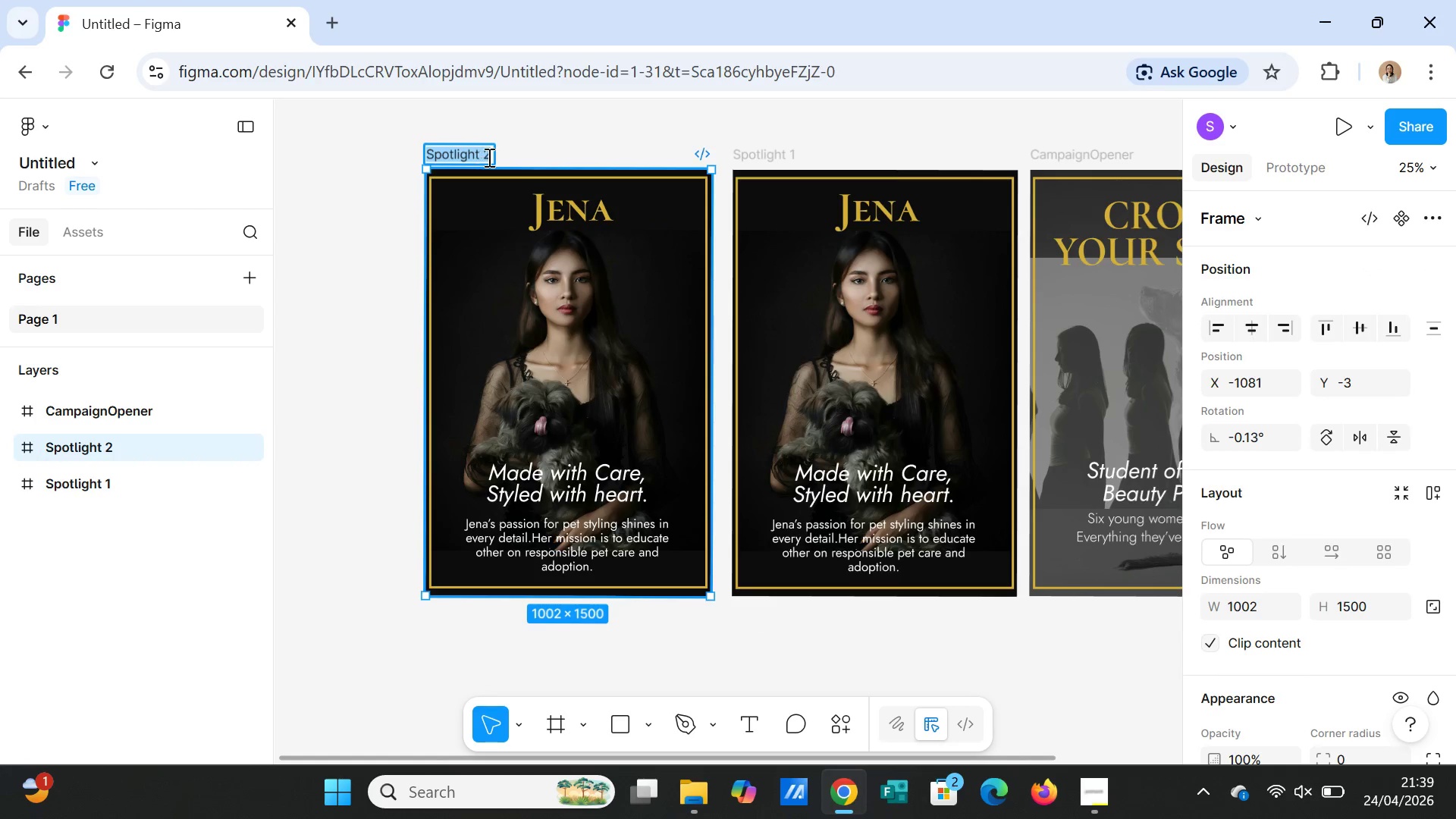 
left_click([488, 157])
 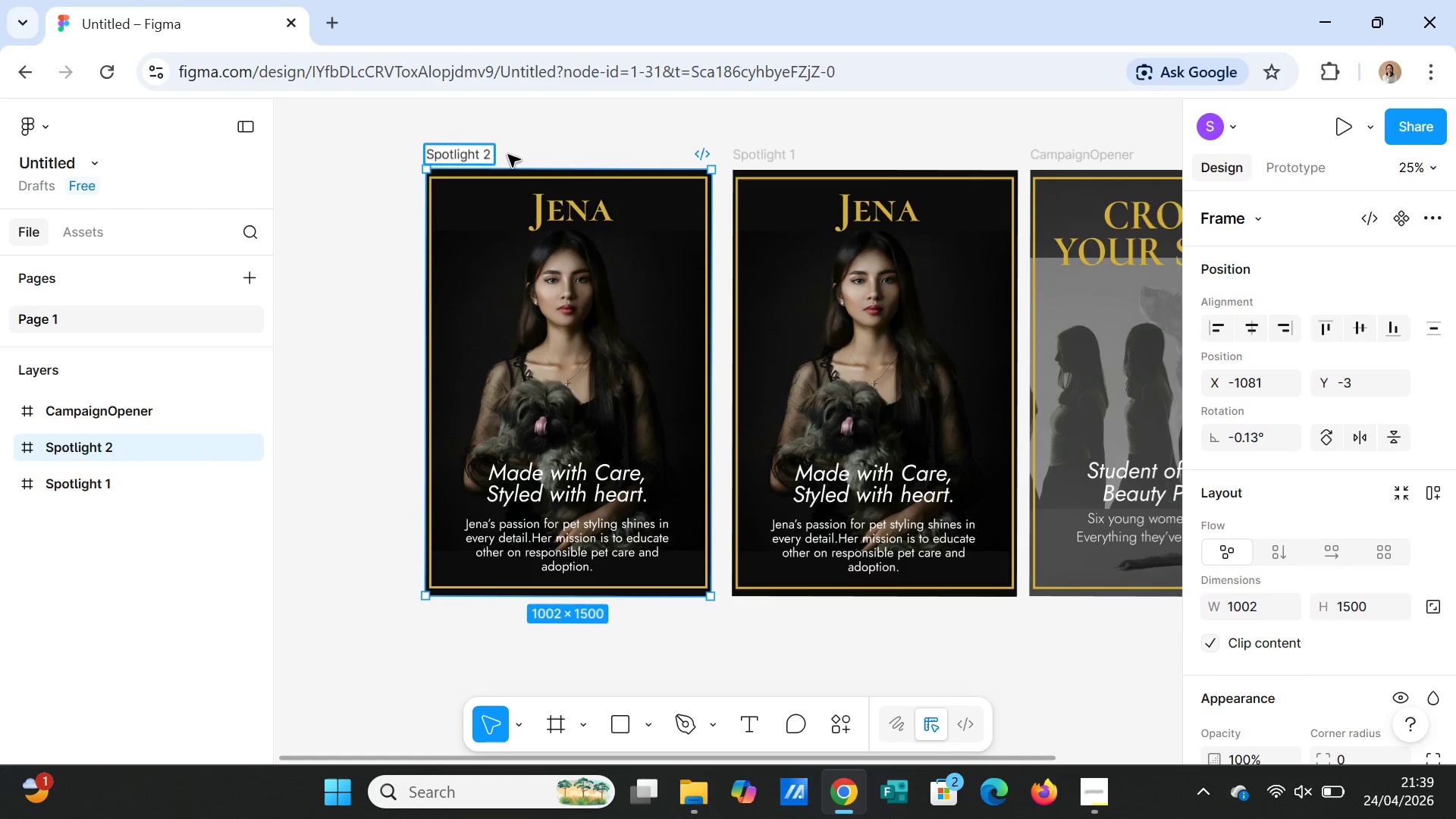 
key(Backspace)
 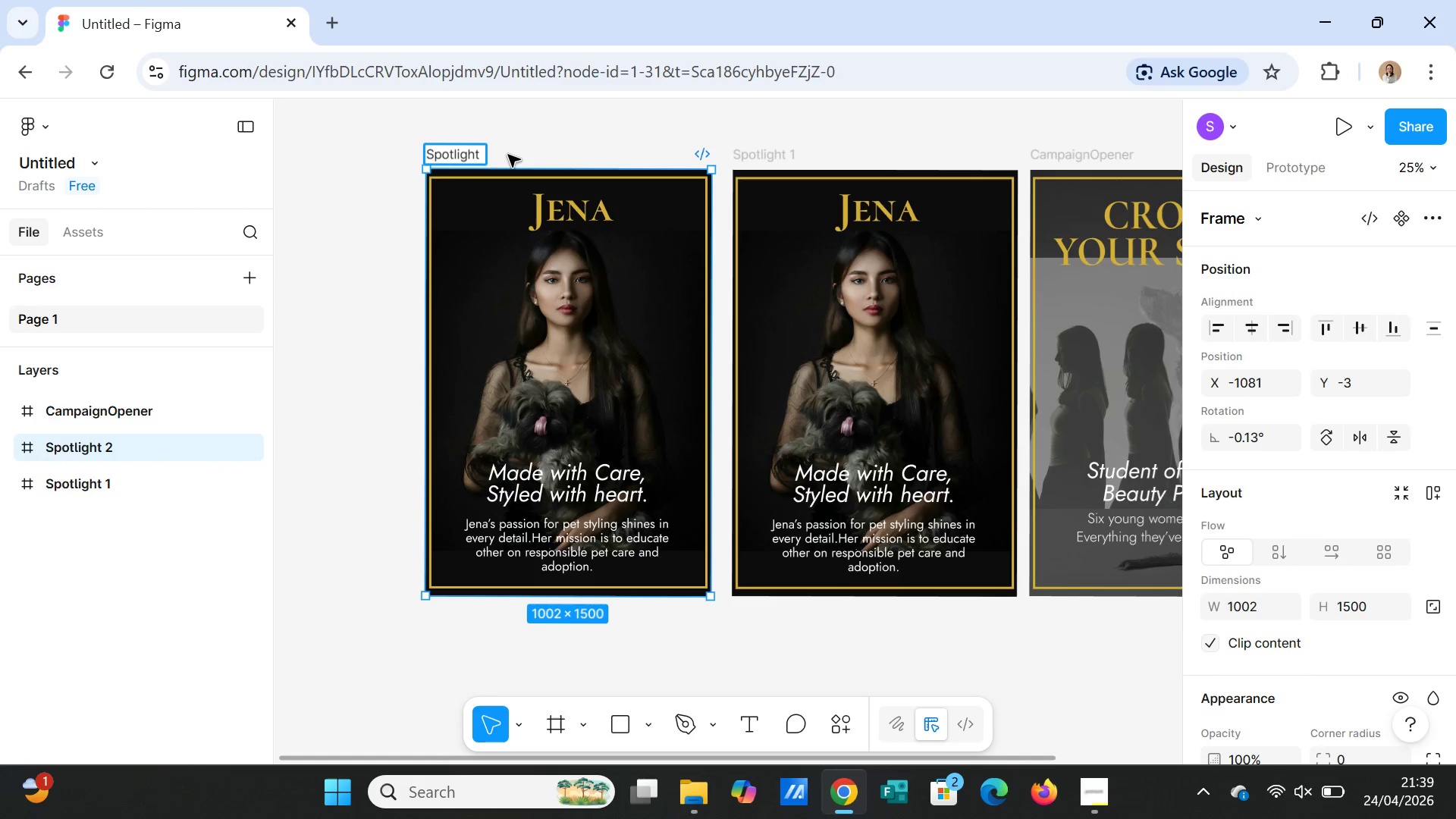 
key(3)
 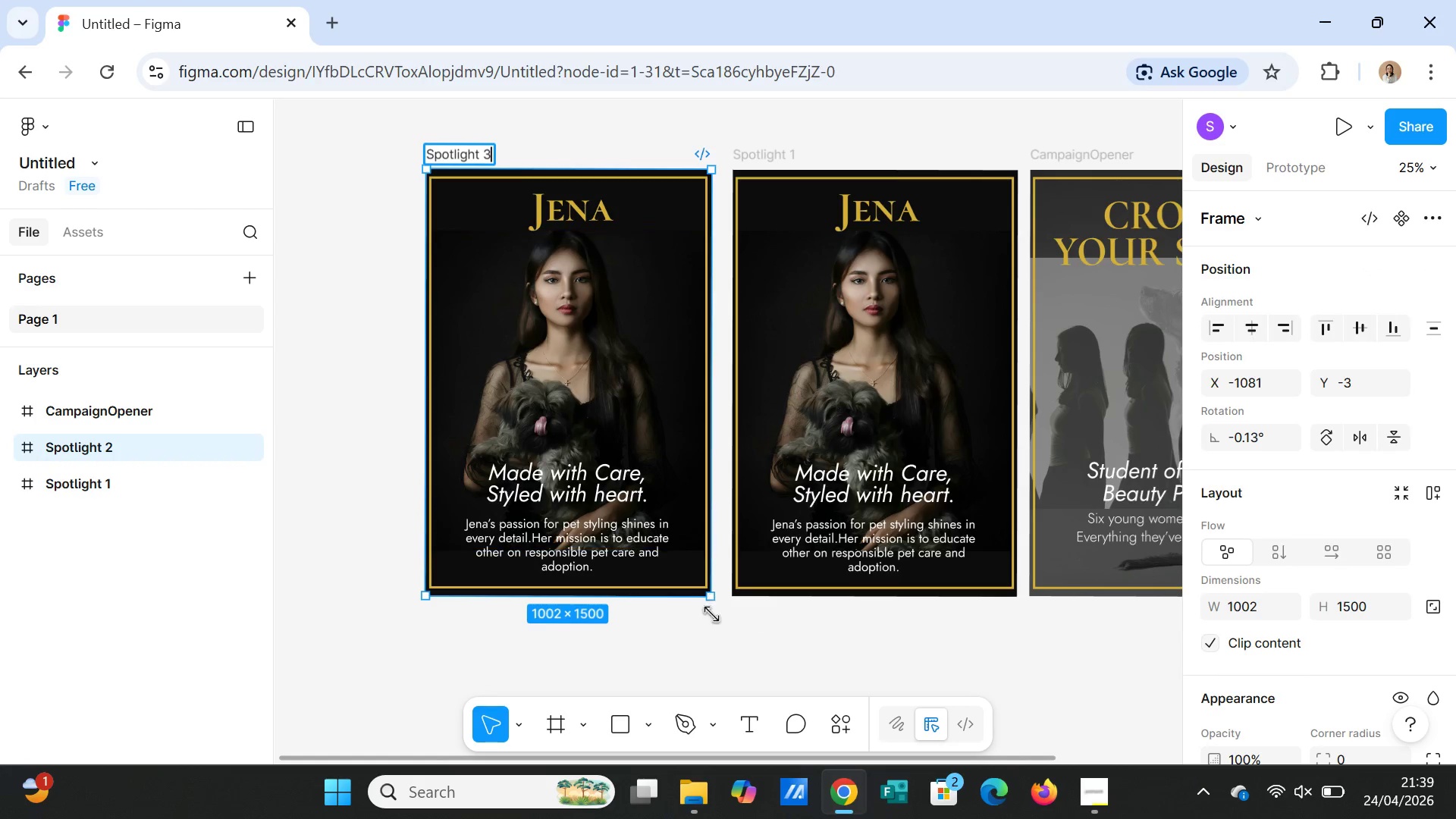 
left_click([726, 630])
 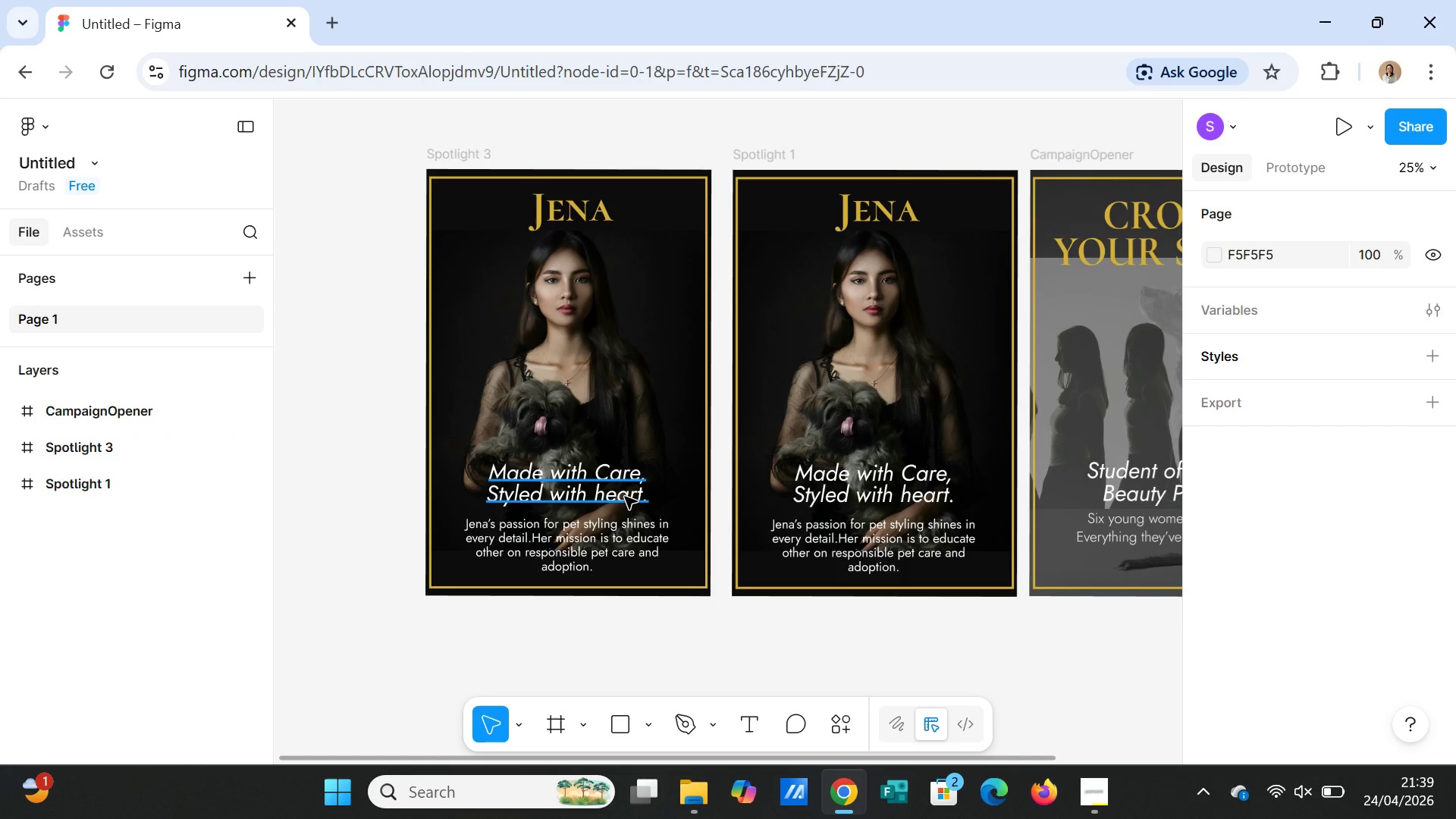 
wait(22.2)
 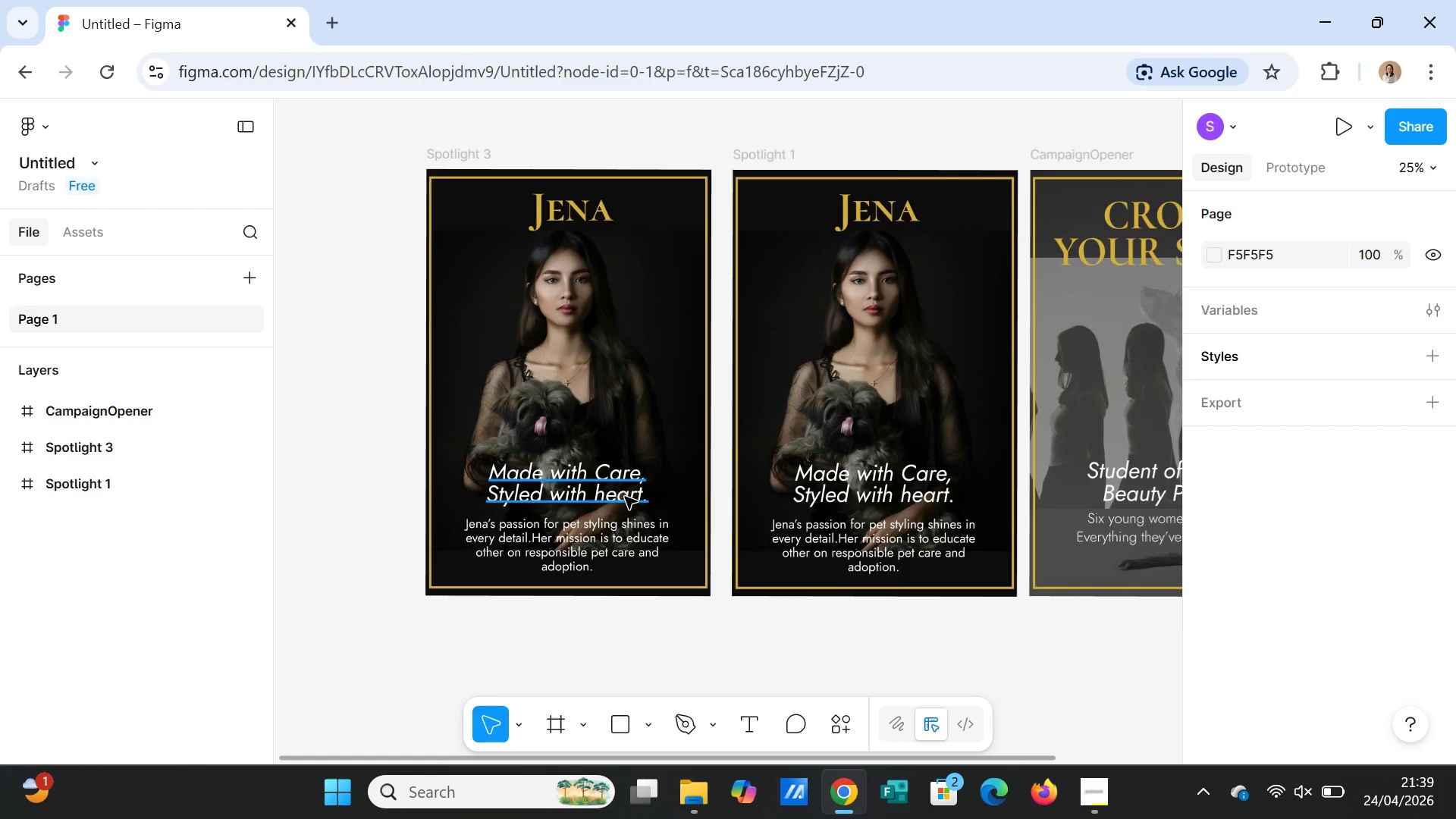 
left_click([601, 337])
 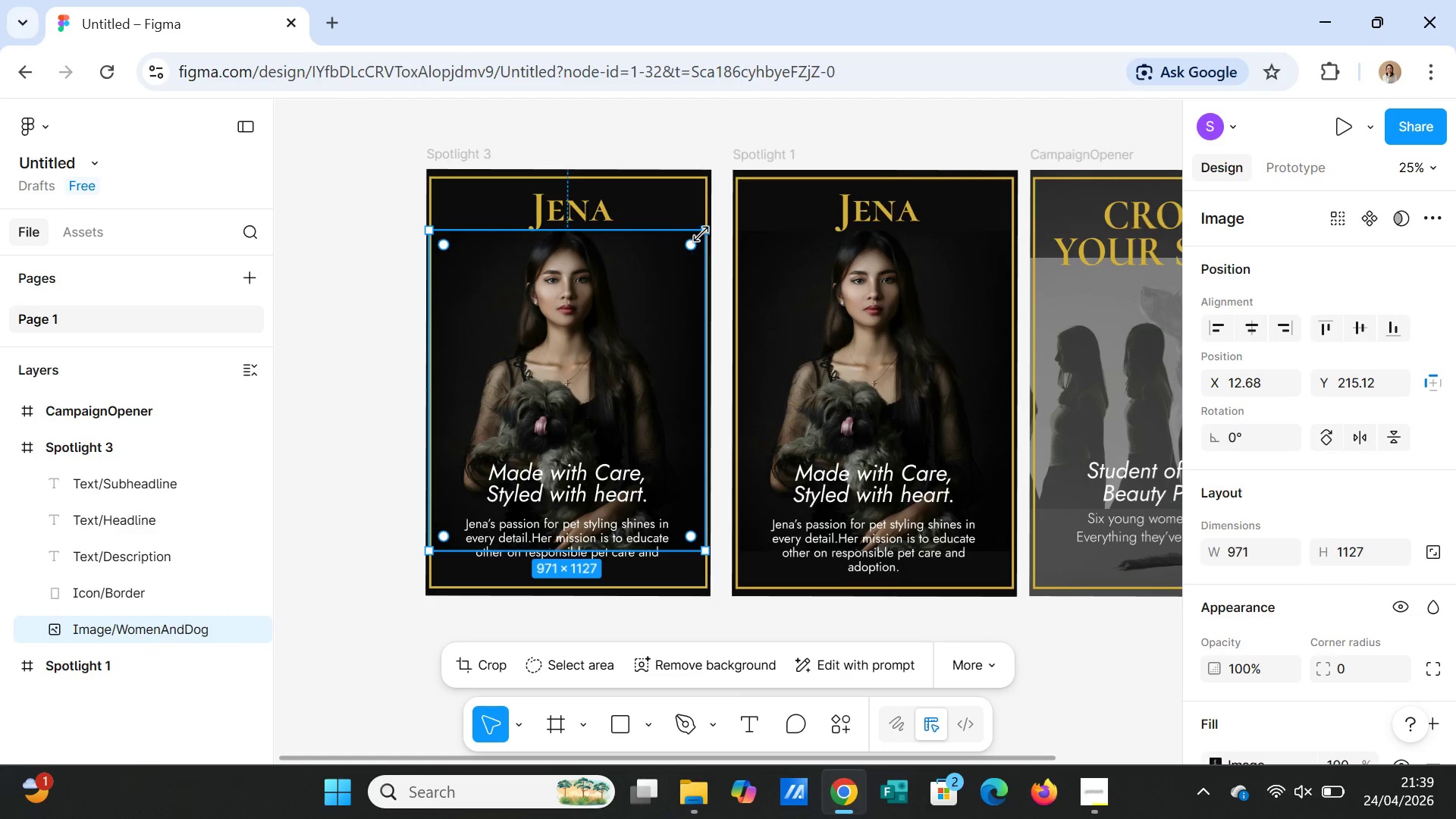 
left_click_drag(start_coordinate=[701, 234], to_coordinate=[610, 248])
 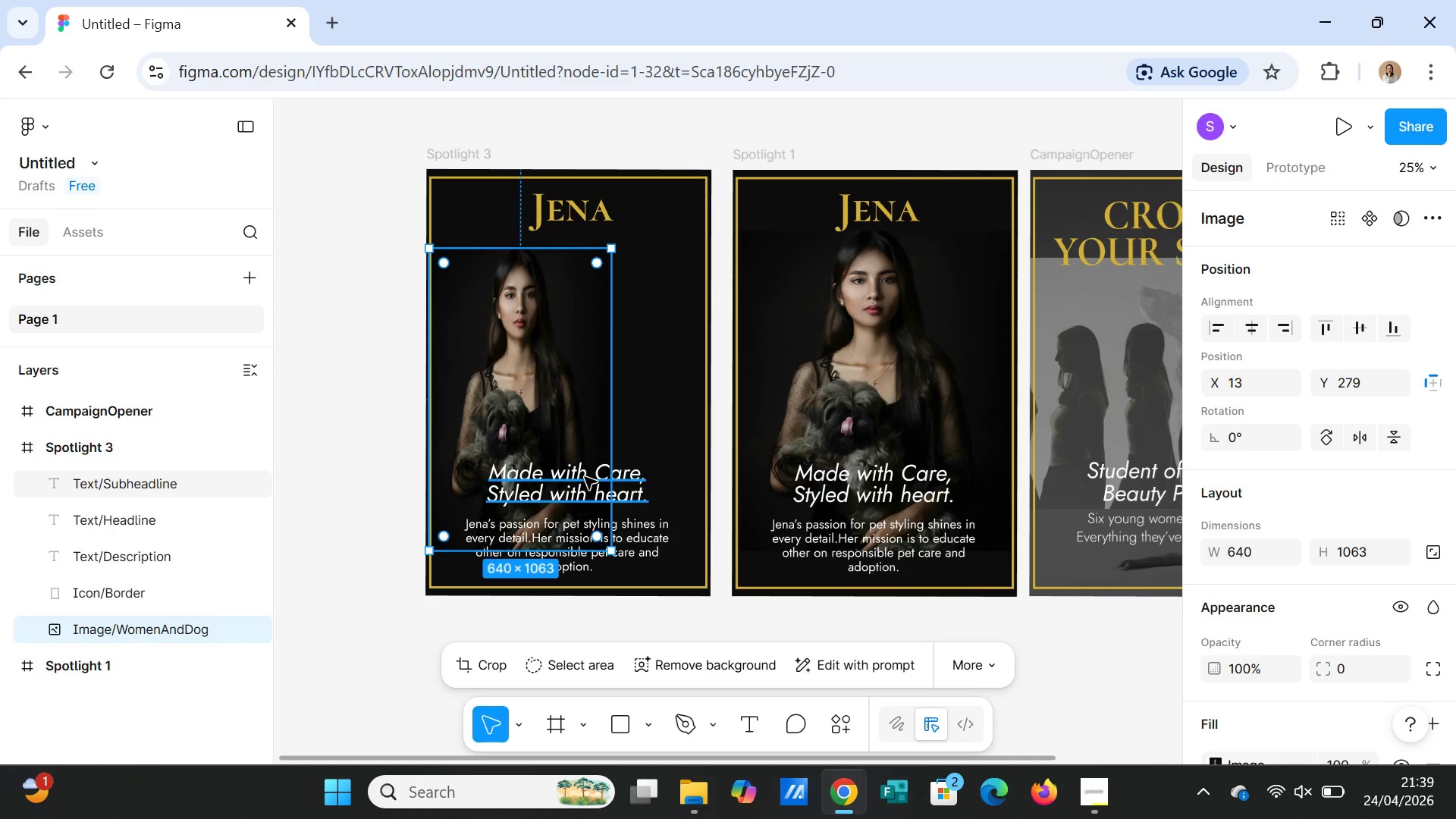 
wait(8.41)
 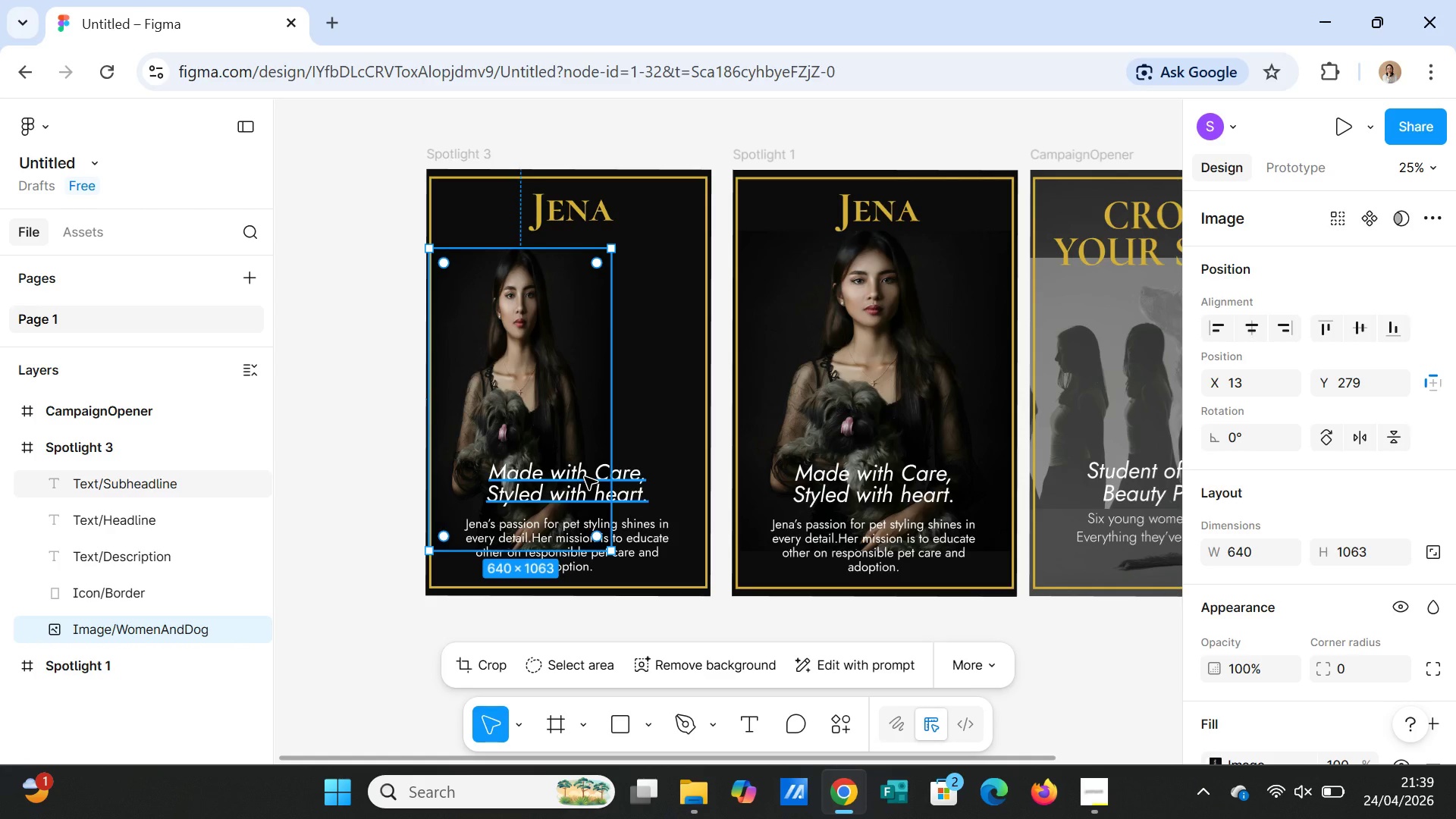 
left_click([658, 424])
 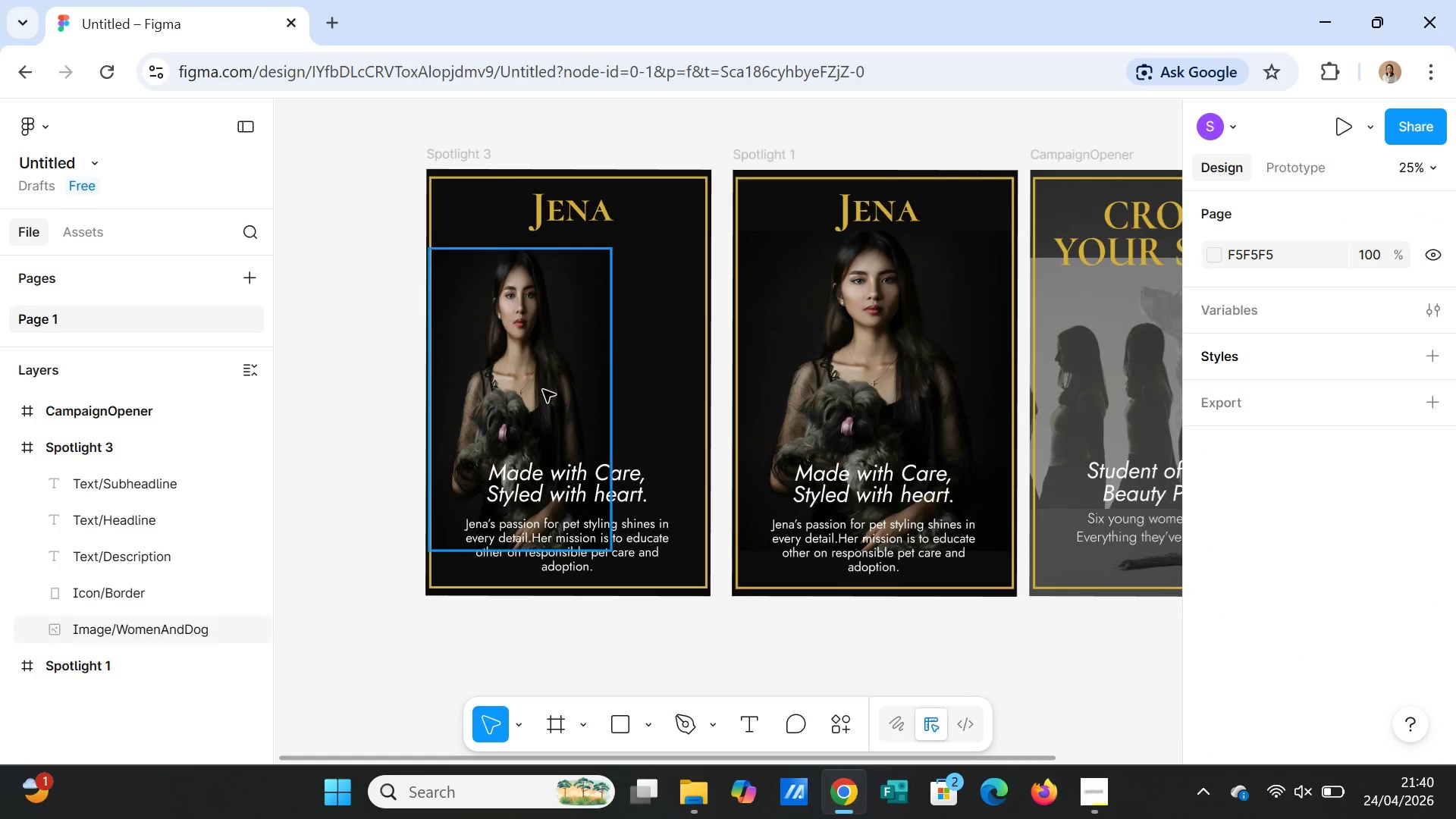 
left_click([541, 387])
 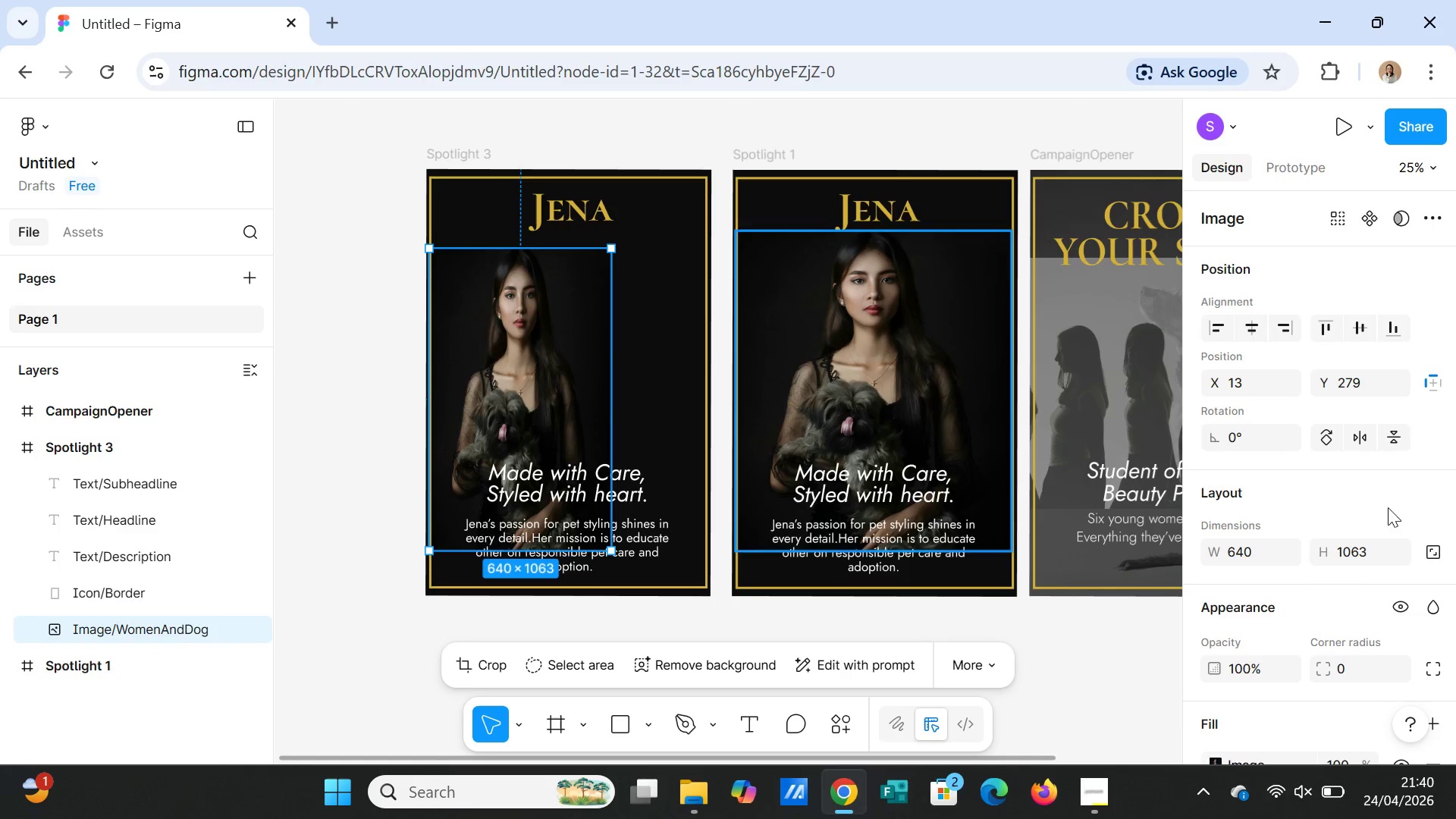 
scroll: coordinate [1455, 652], scroll_direction: down, amount: 3.0
 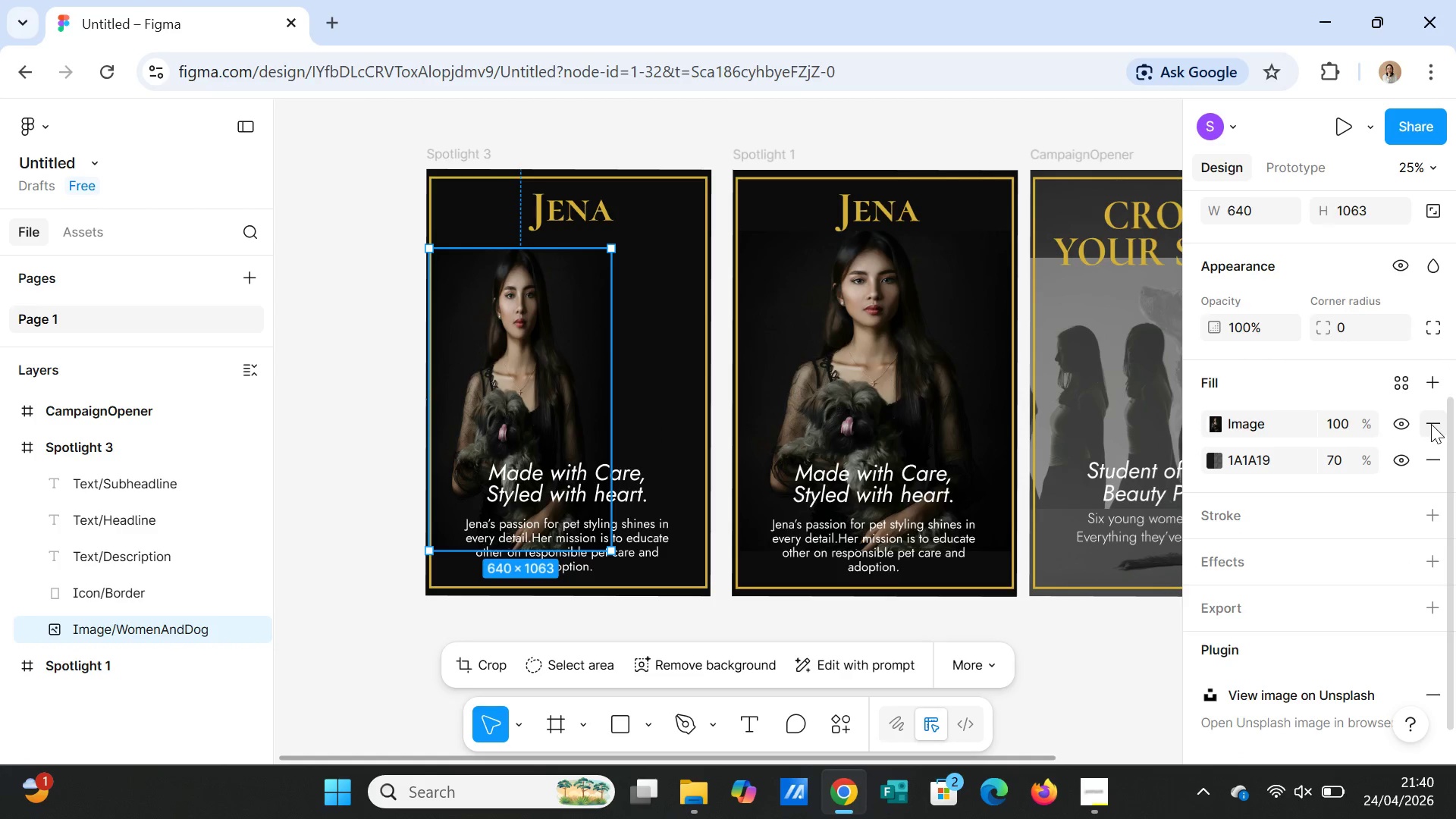 
left_click([1431, 424])
 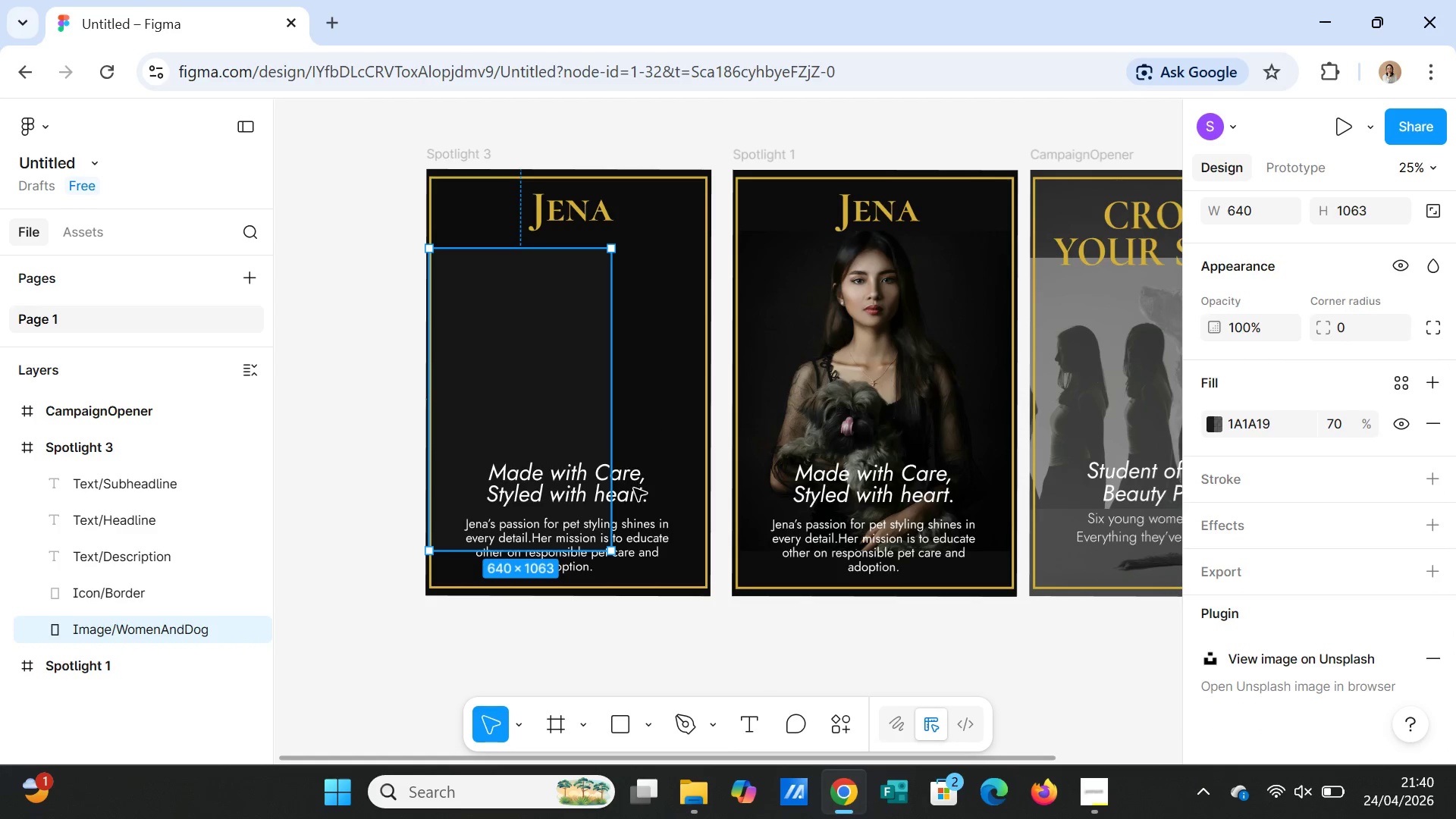 
left_click([566, 429])
 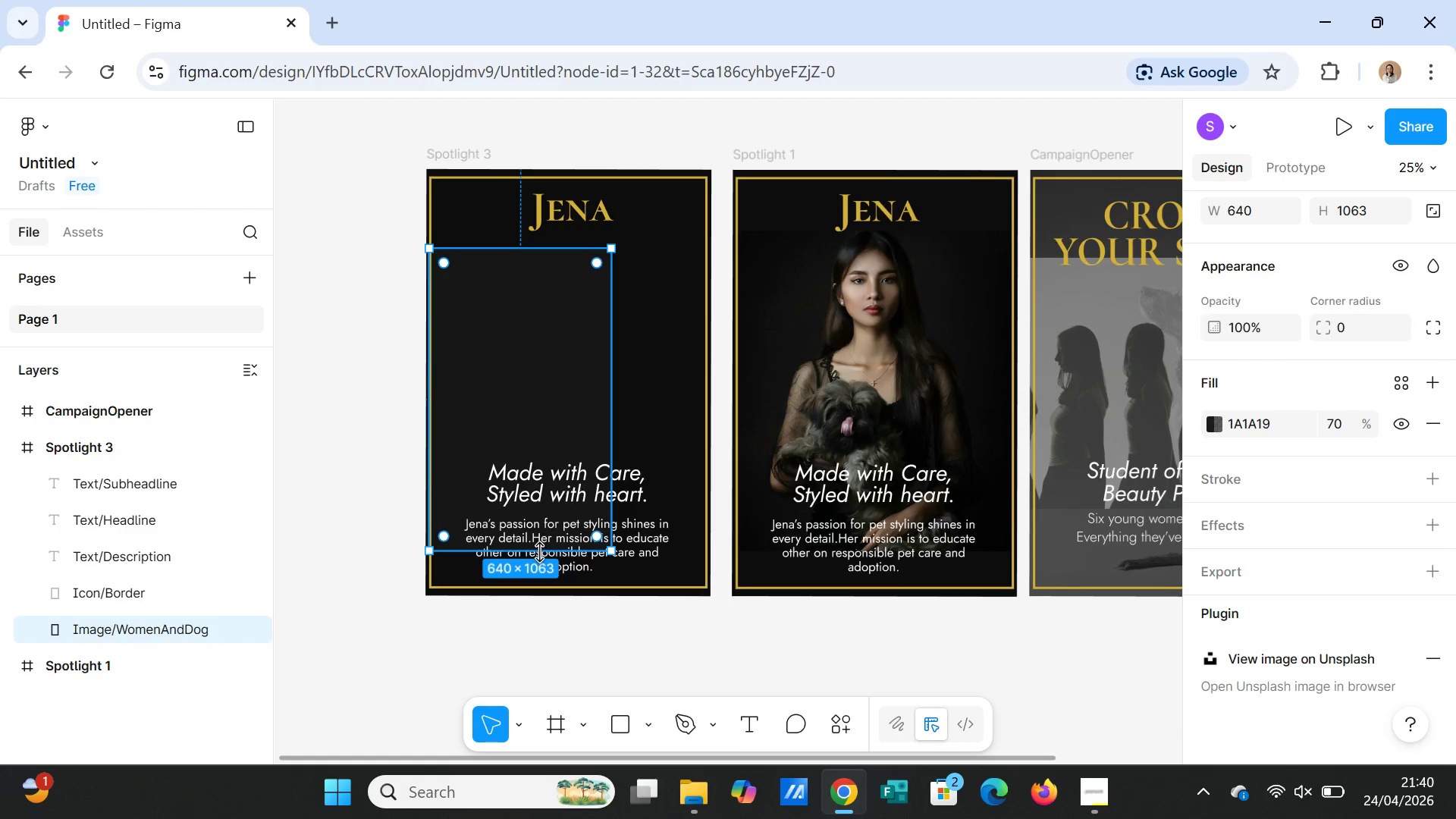 
left_click_drag(start_coordinate=[538, 551], to_coordinate=[533, 589])
 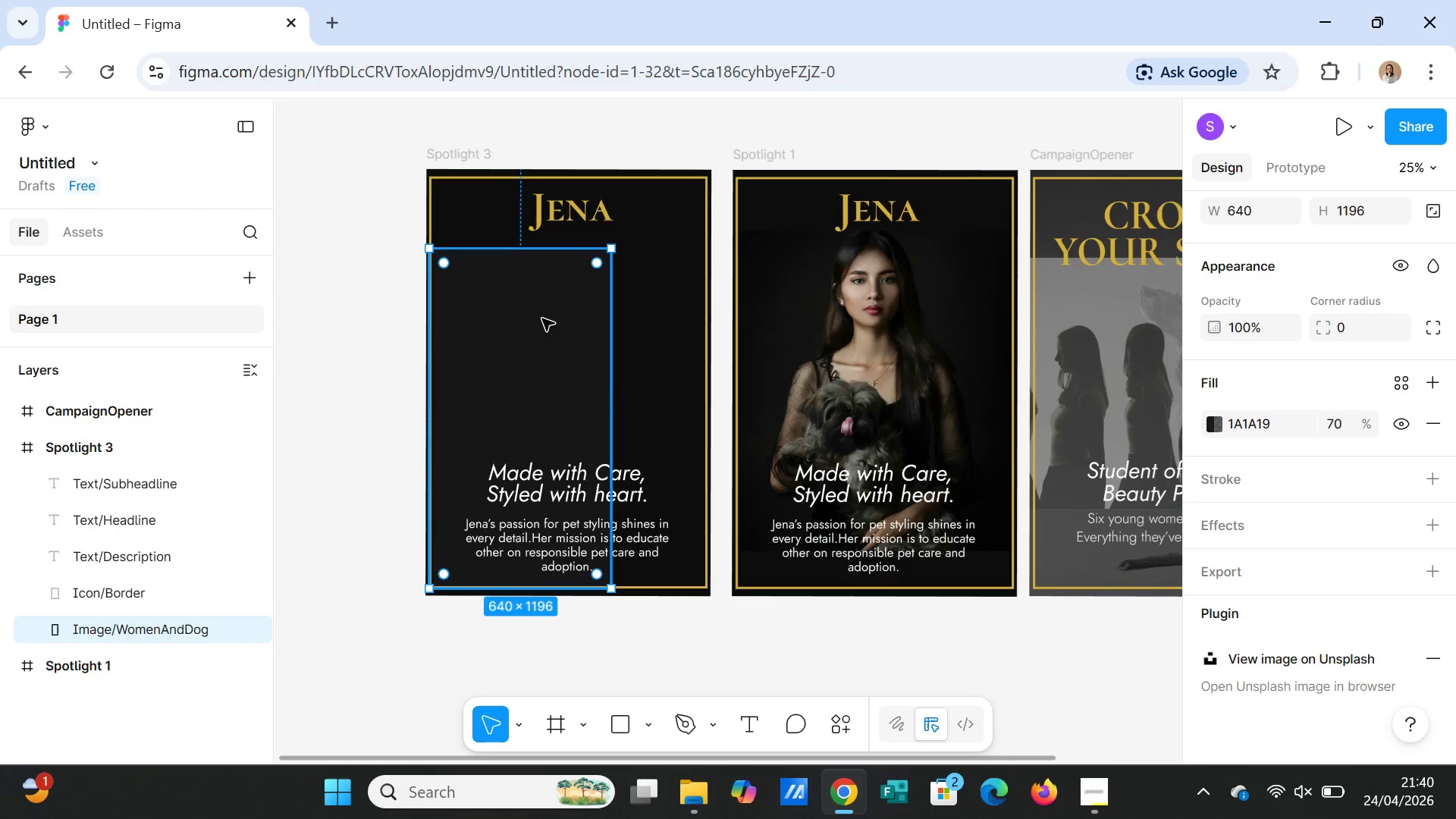 
left_click([638, 356])
 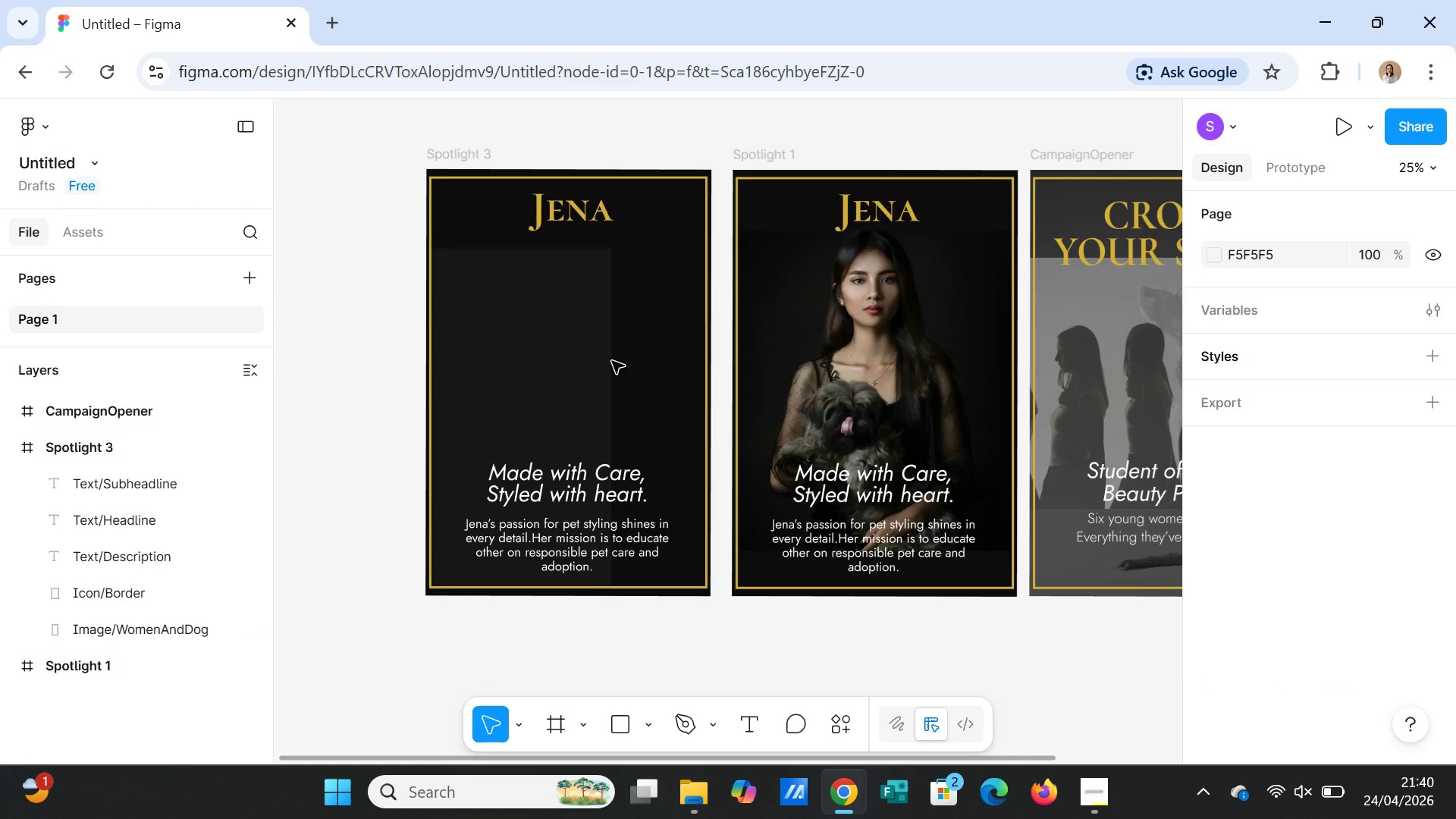 
left_click([557, 361])
 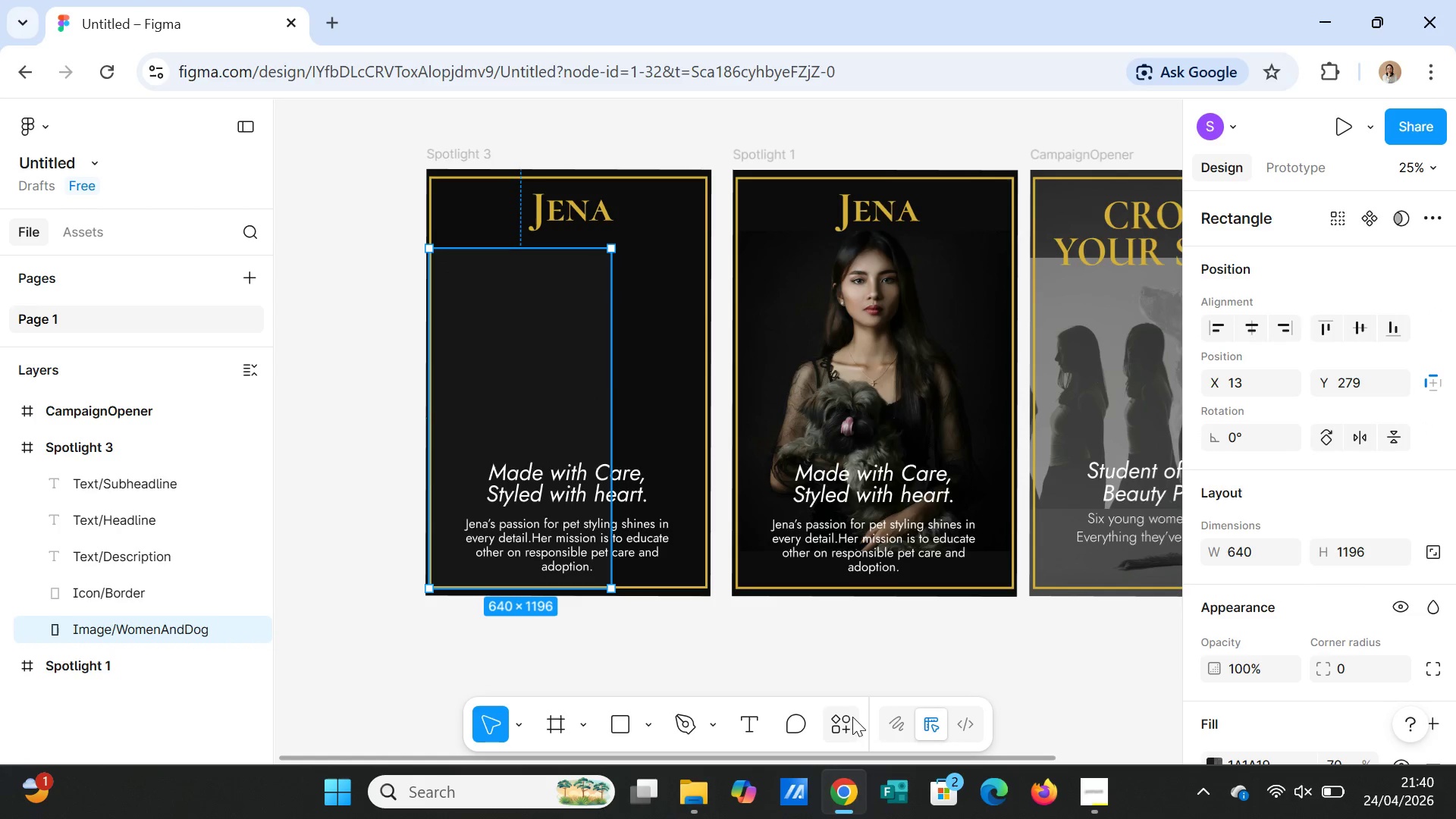 
left_click([846, 721])
 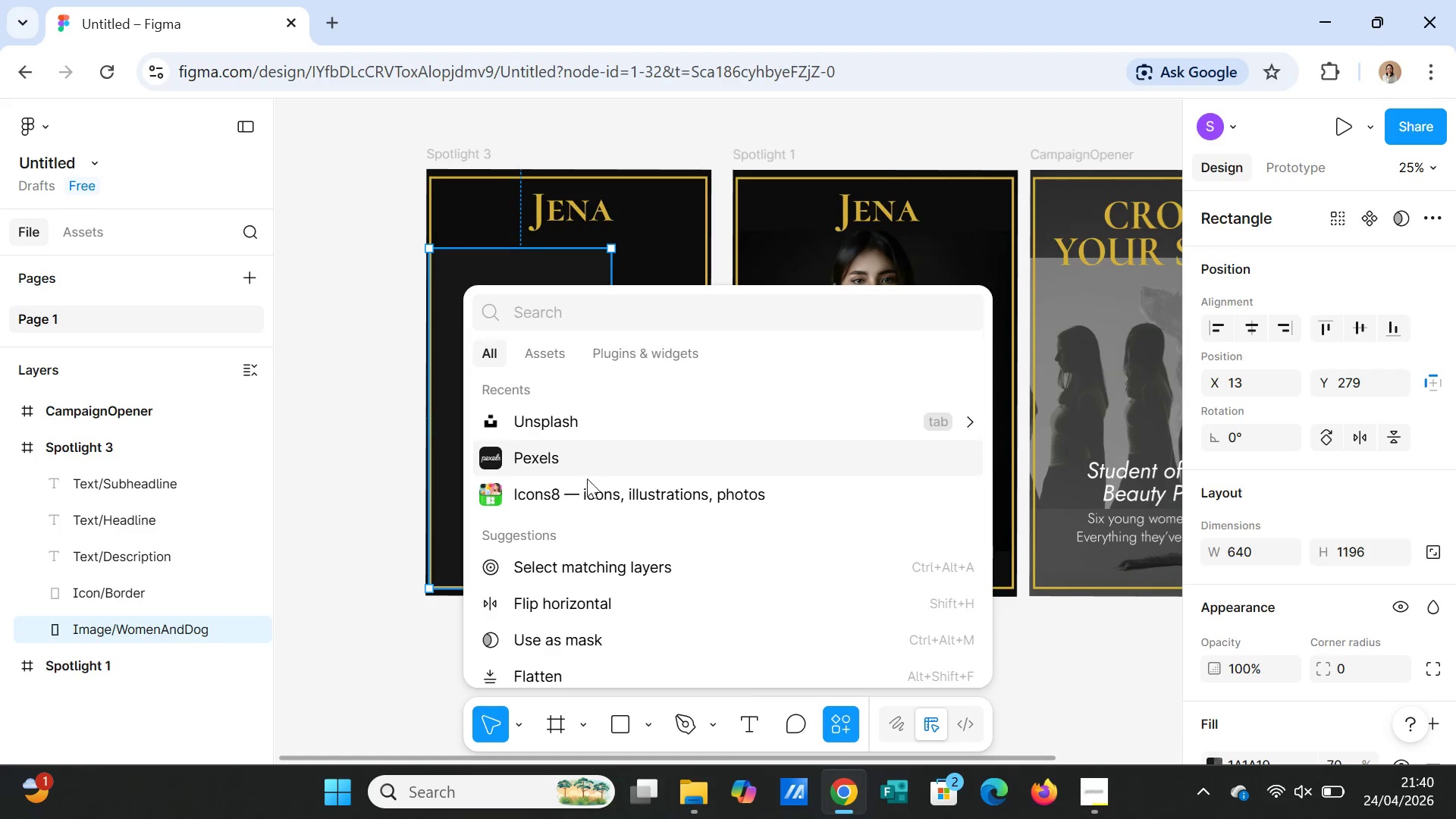 
left_click([585, 453])
 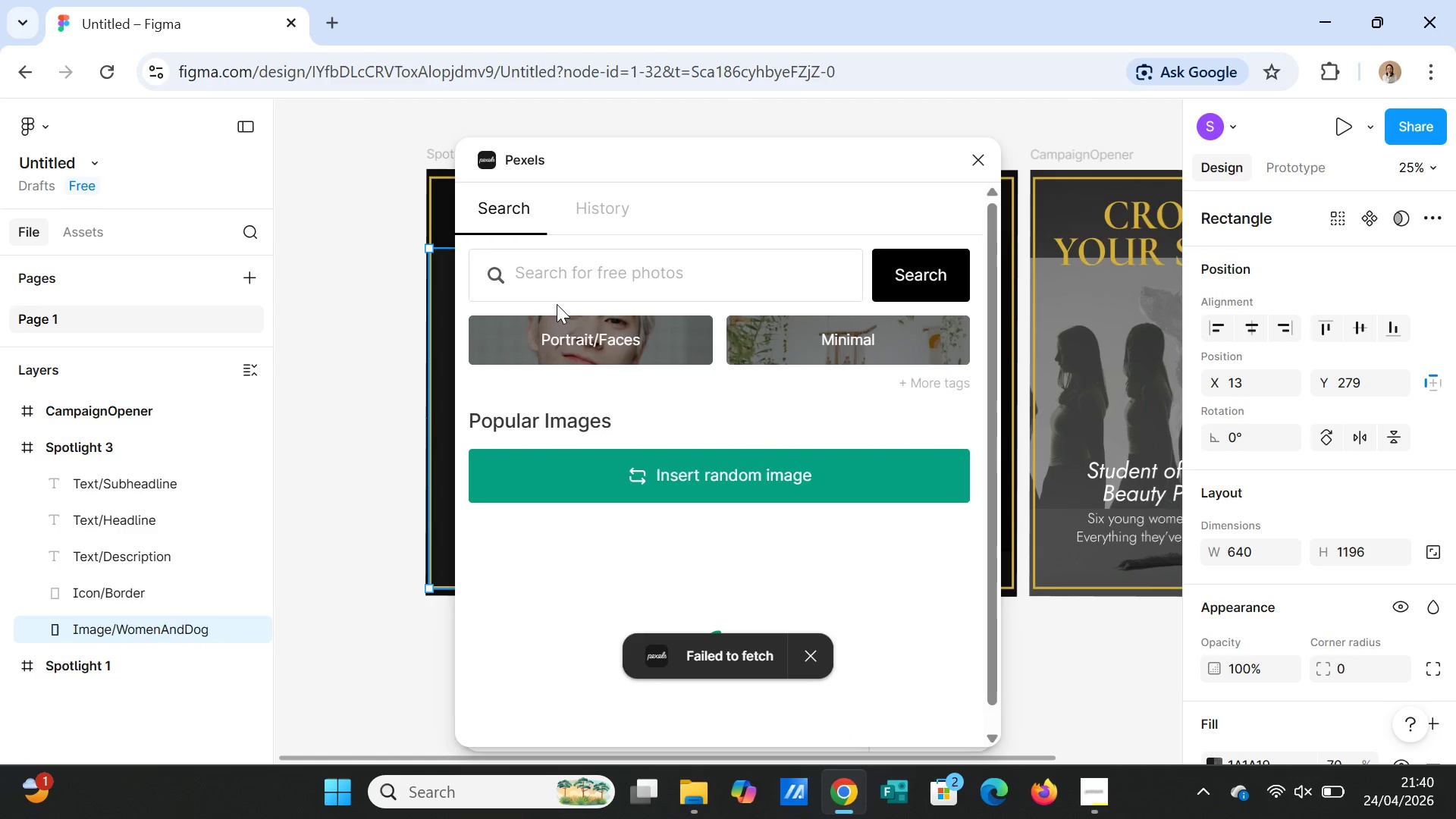 
left_click([568, 282])
 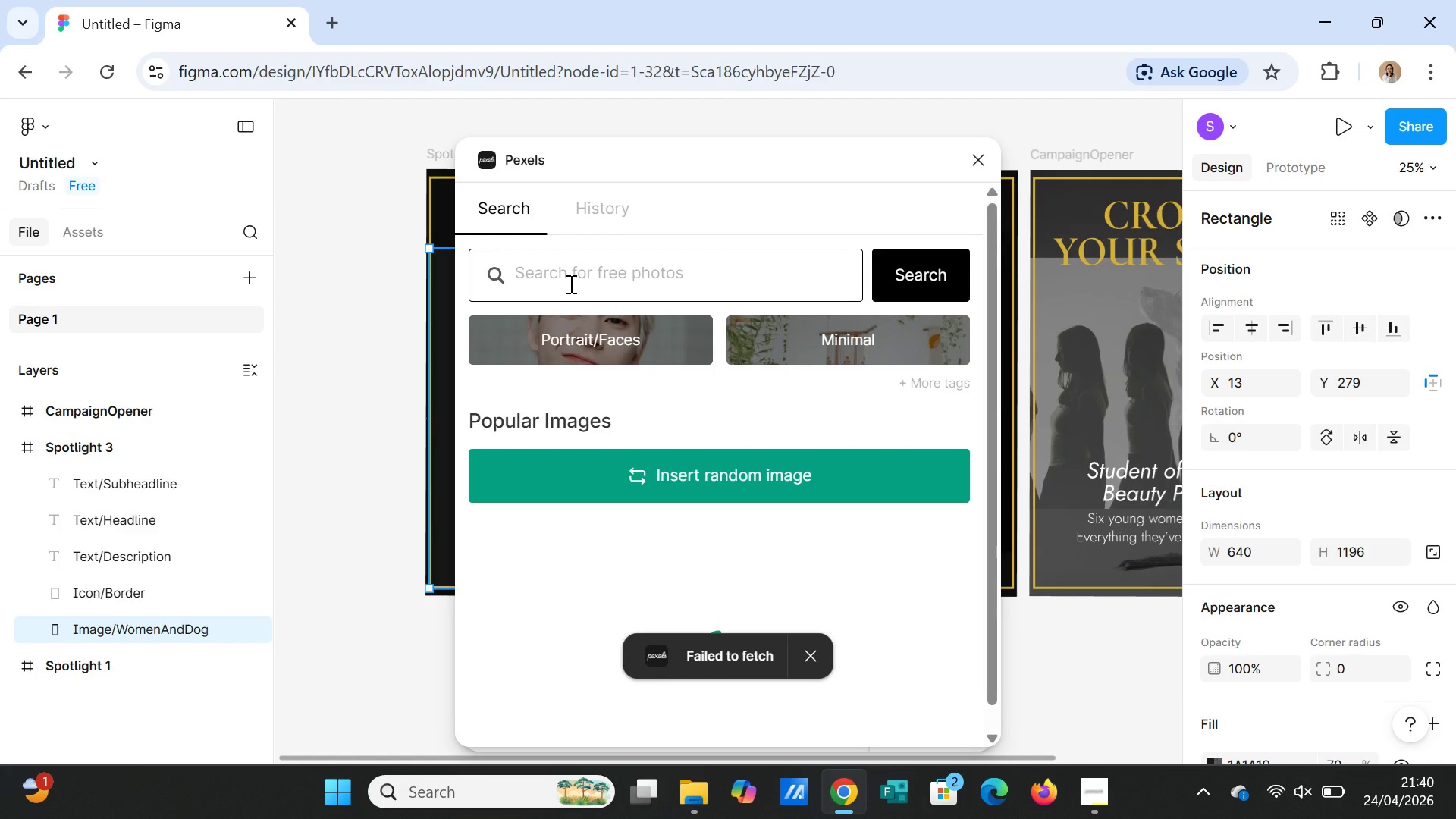 
type(wome)
key(Backspace)
key(Backspace)
key(Backspace)
key(Backspace)
type(young women with dog)
 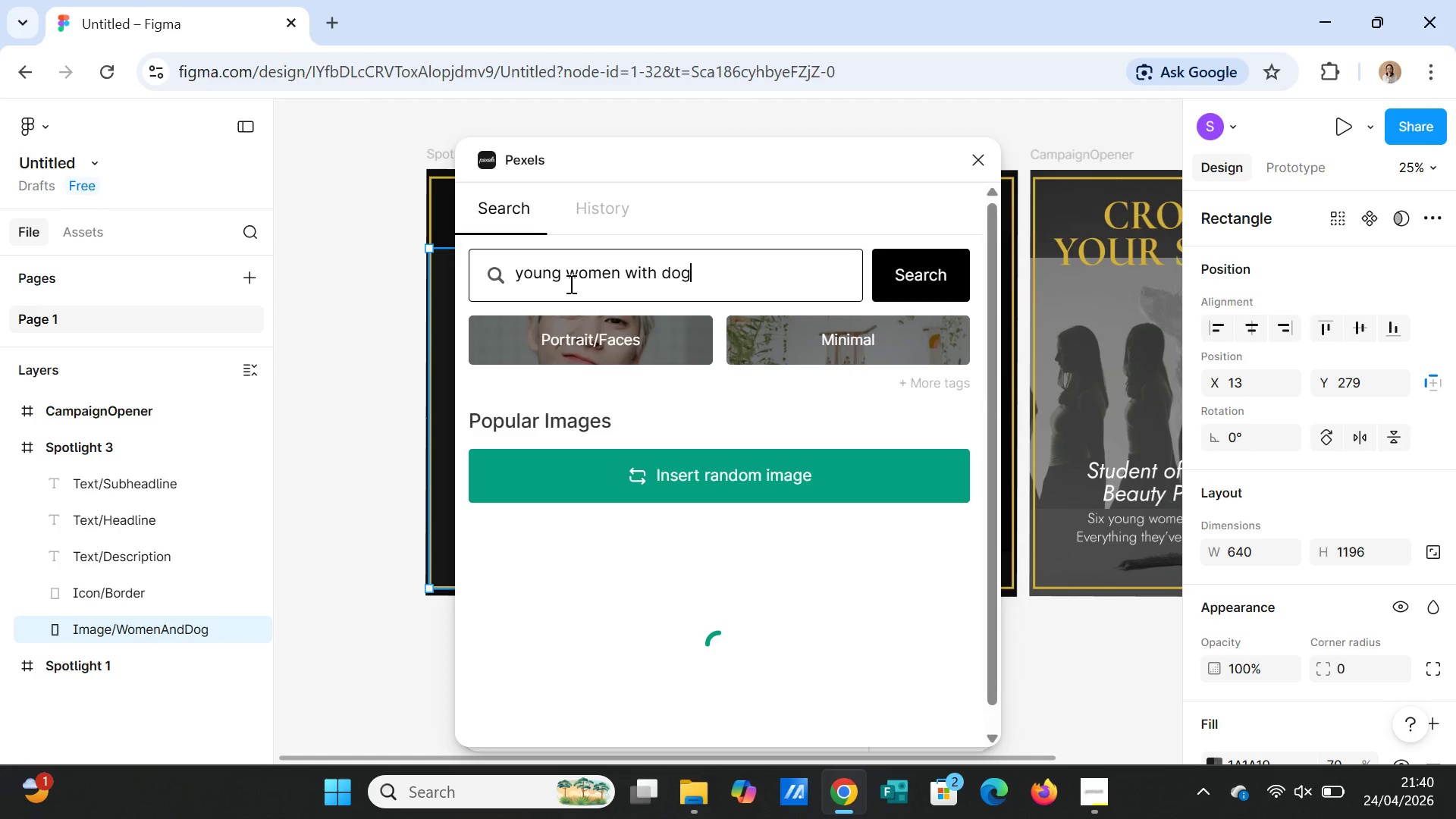 
key(Enter)
 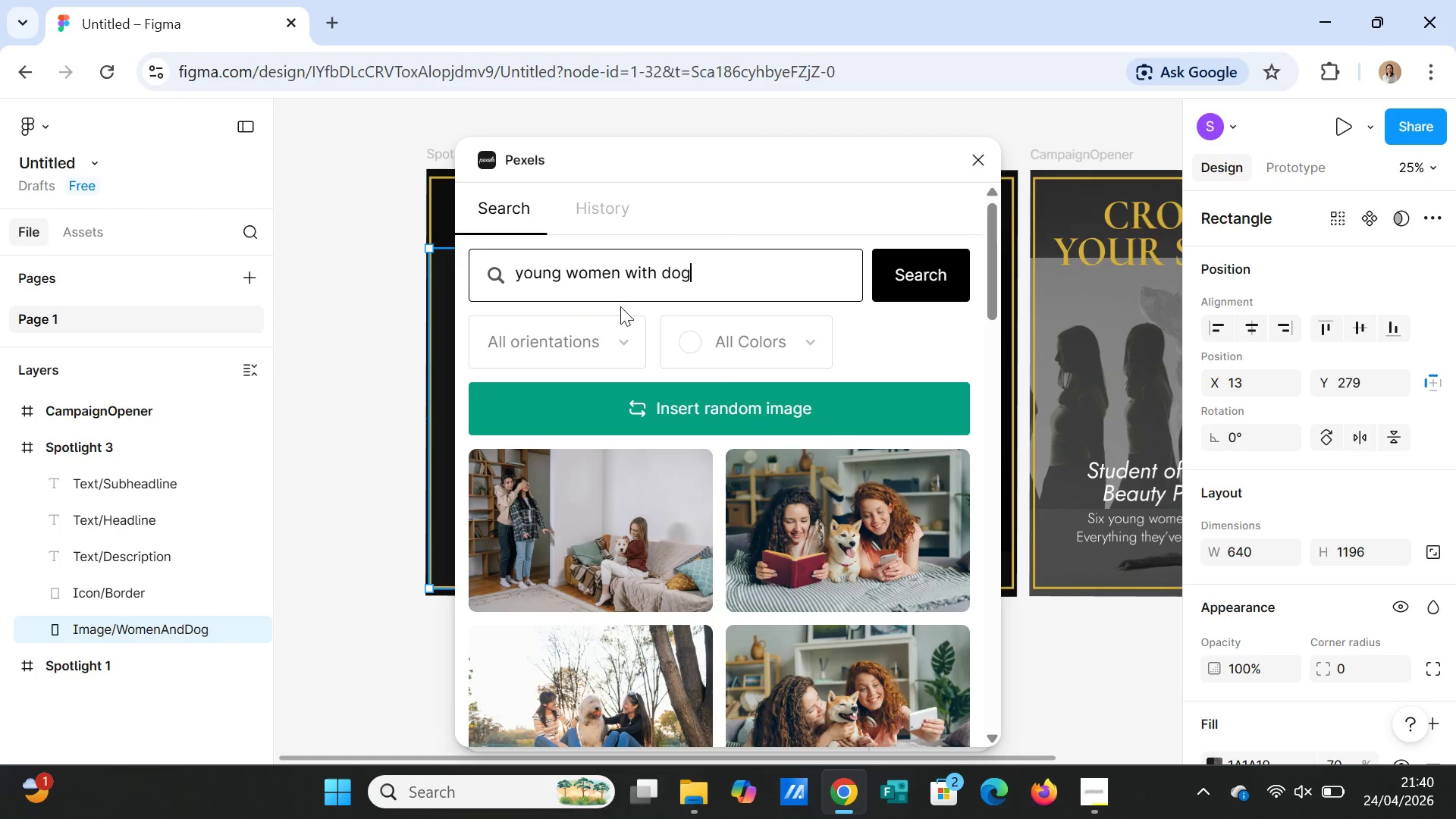 
scroll: coordinate [777, 514], scroll_direction: down, amount: 71.0
 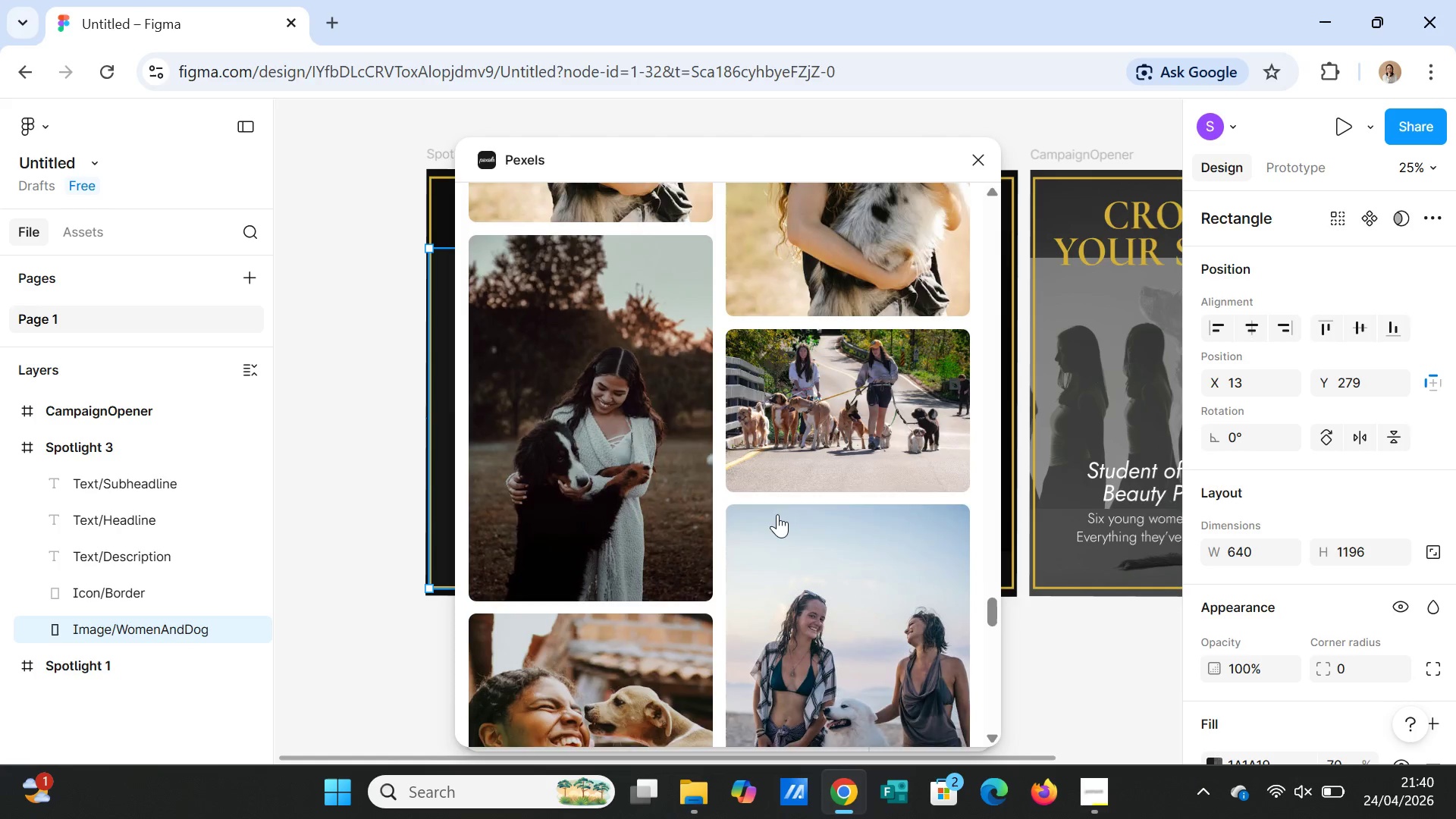 
scroll: coordinate [777, 514], scroll_direction: down, amount: 6.0
 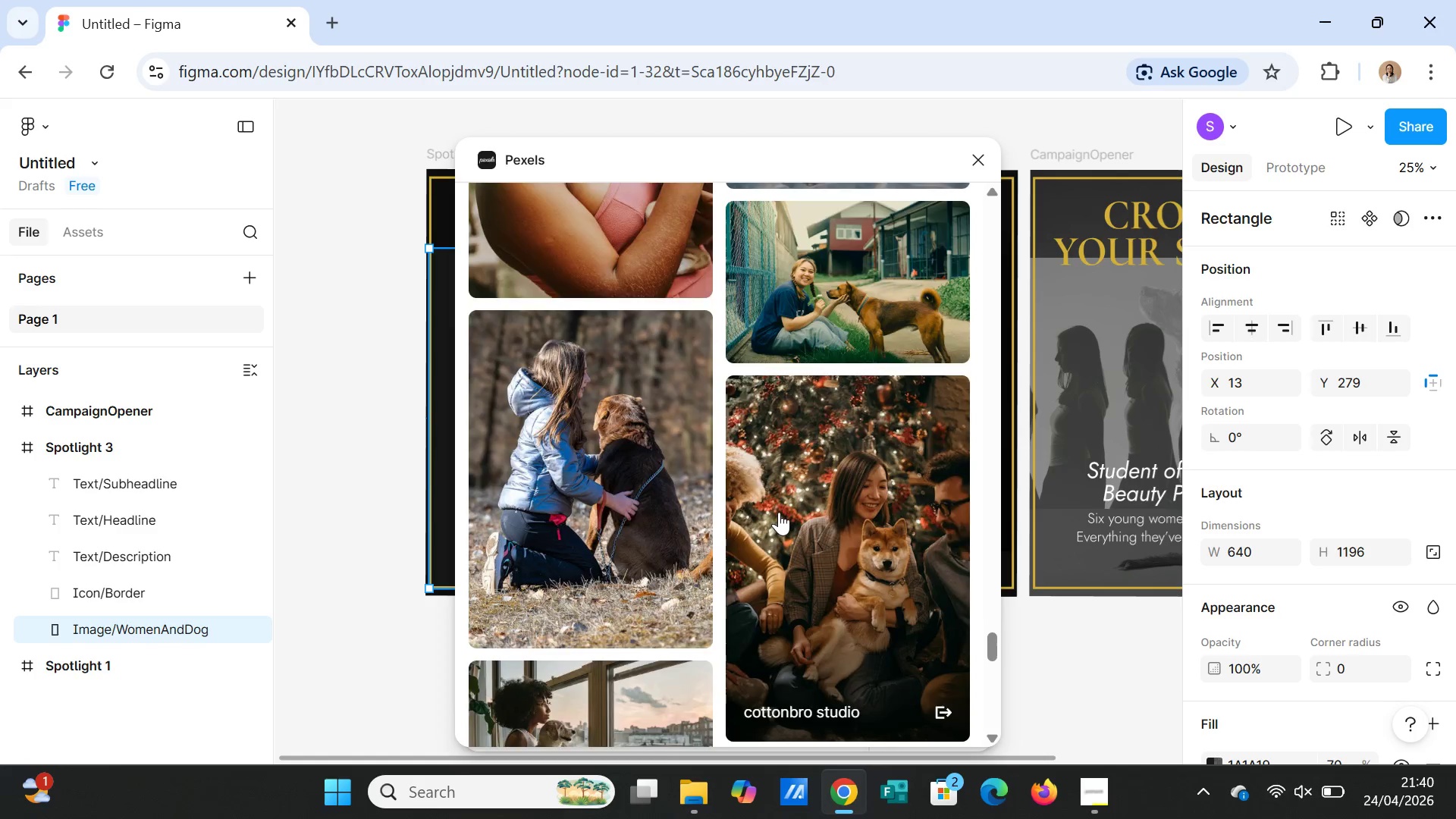 
scroll: coordinate [779, 512], scroll_direction: up, amount: 2.0
 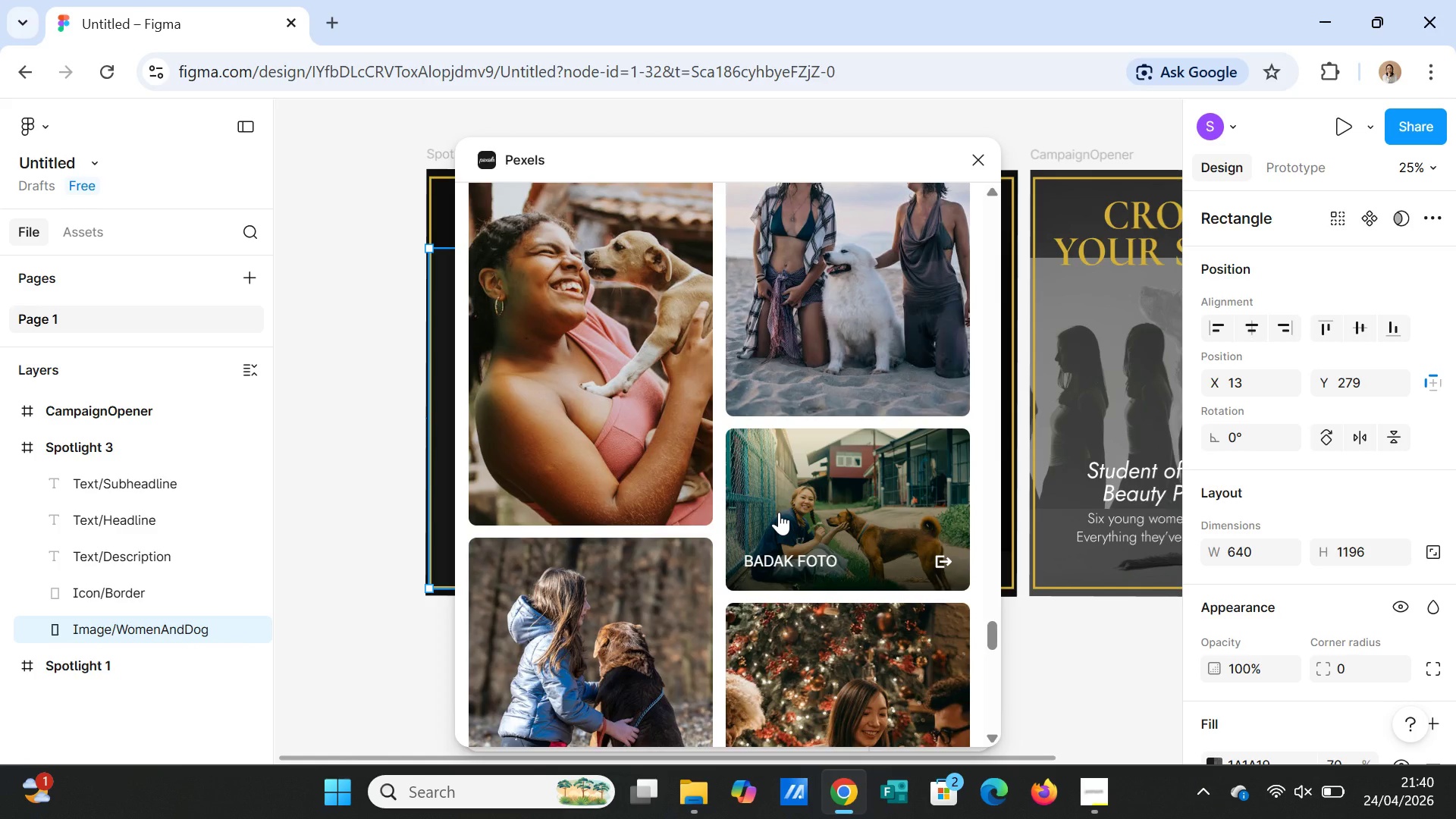 
scroll: coordinate [768, 520], scroll_direction: down, amount: 18.0
 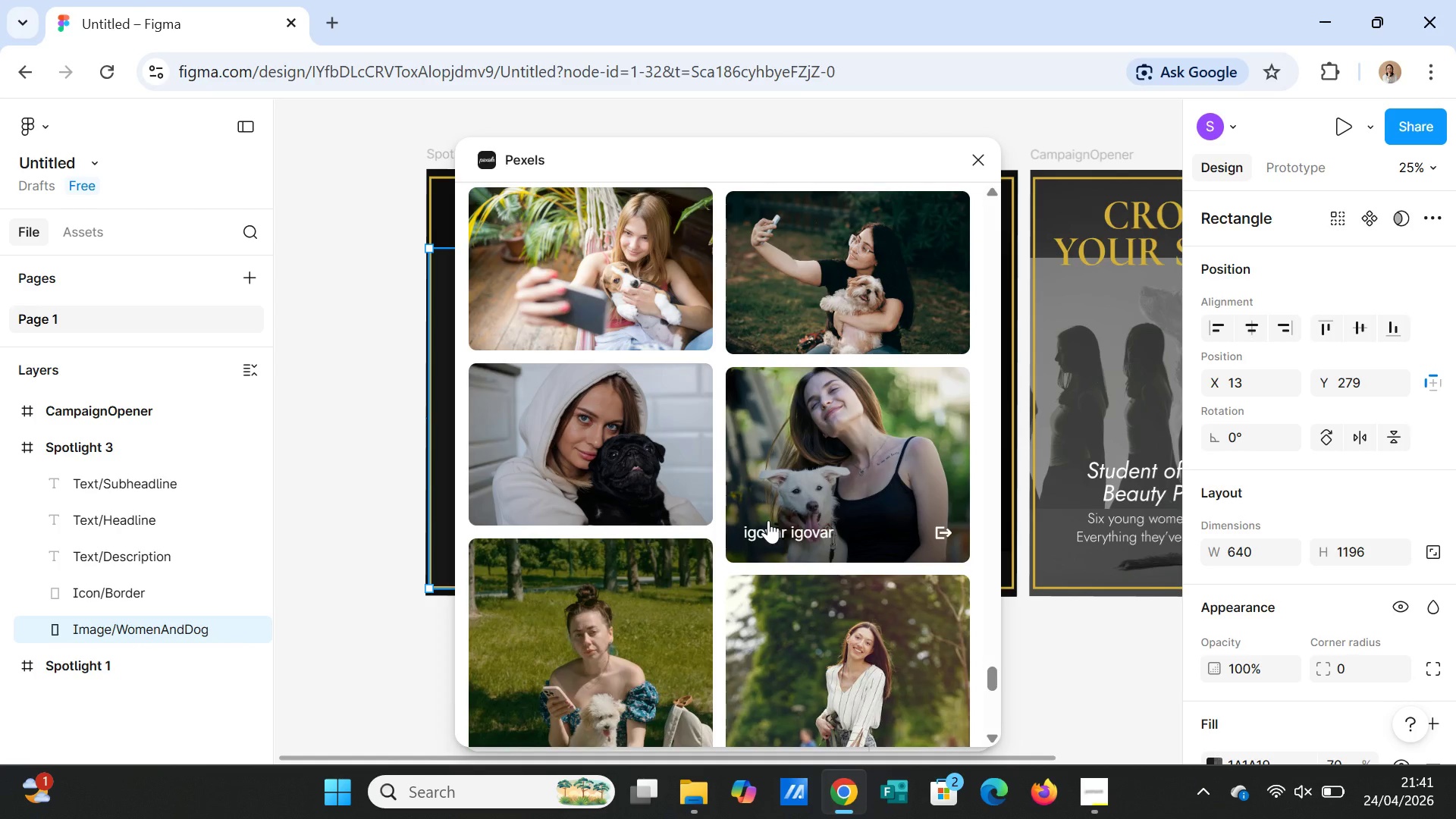 
scroll: coordinate [768, 520], scroll_direction: down, amount: 6.0
 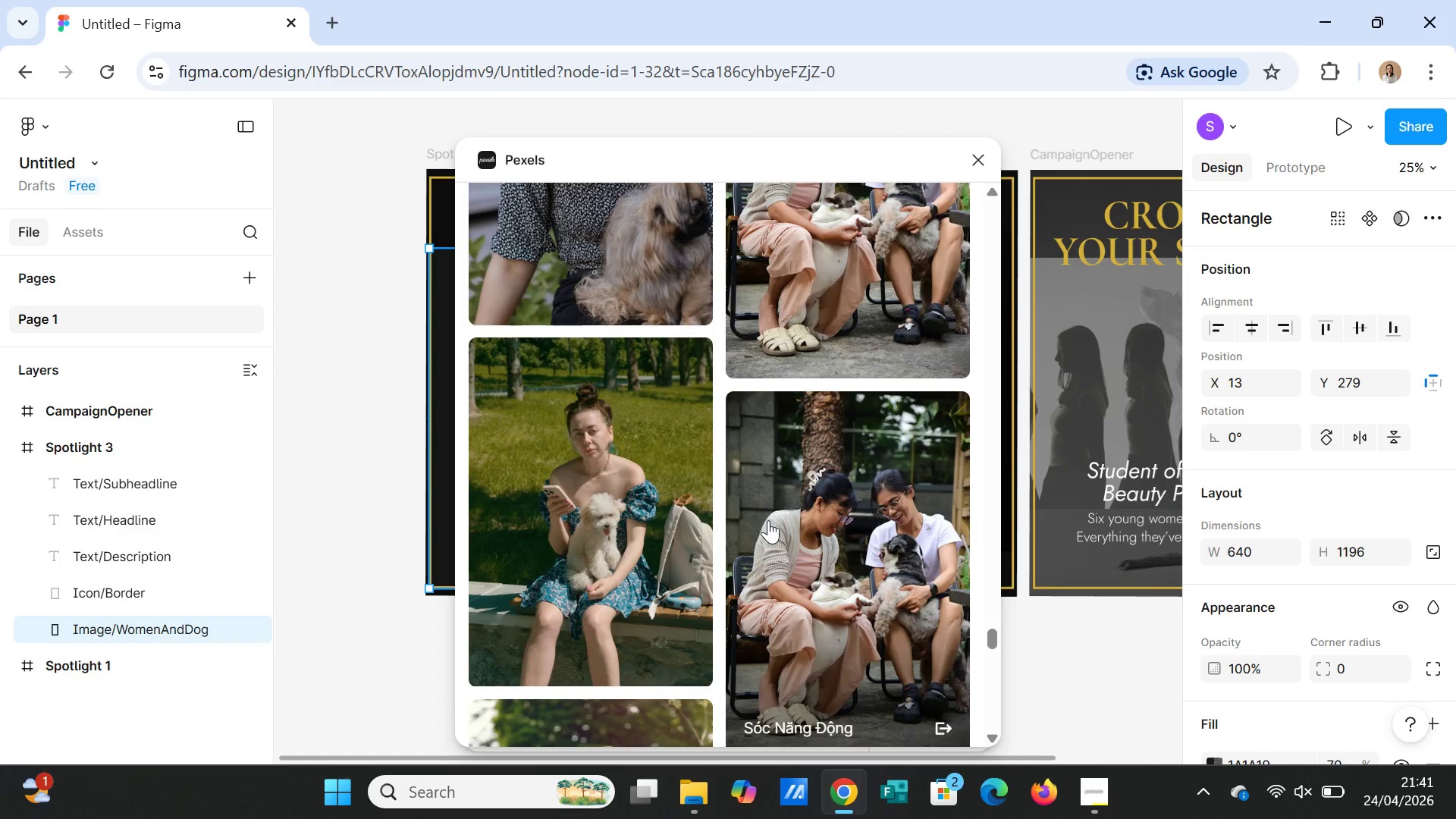 
scroll: coordinate [768, 520], scroll_direction: up, amount: 5.0
 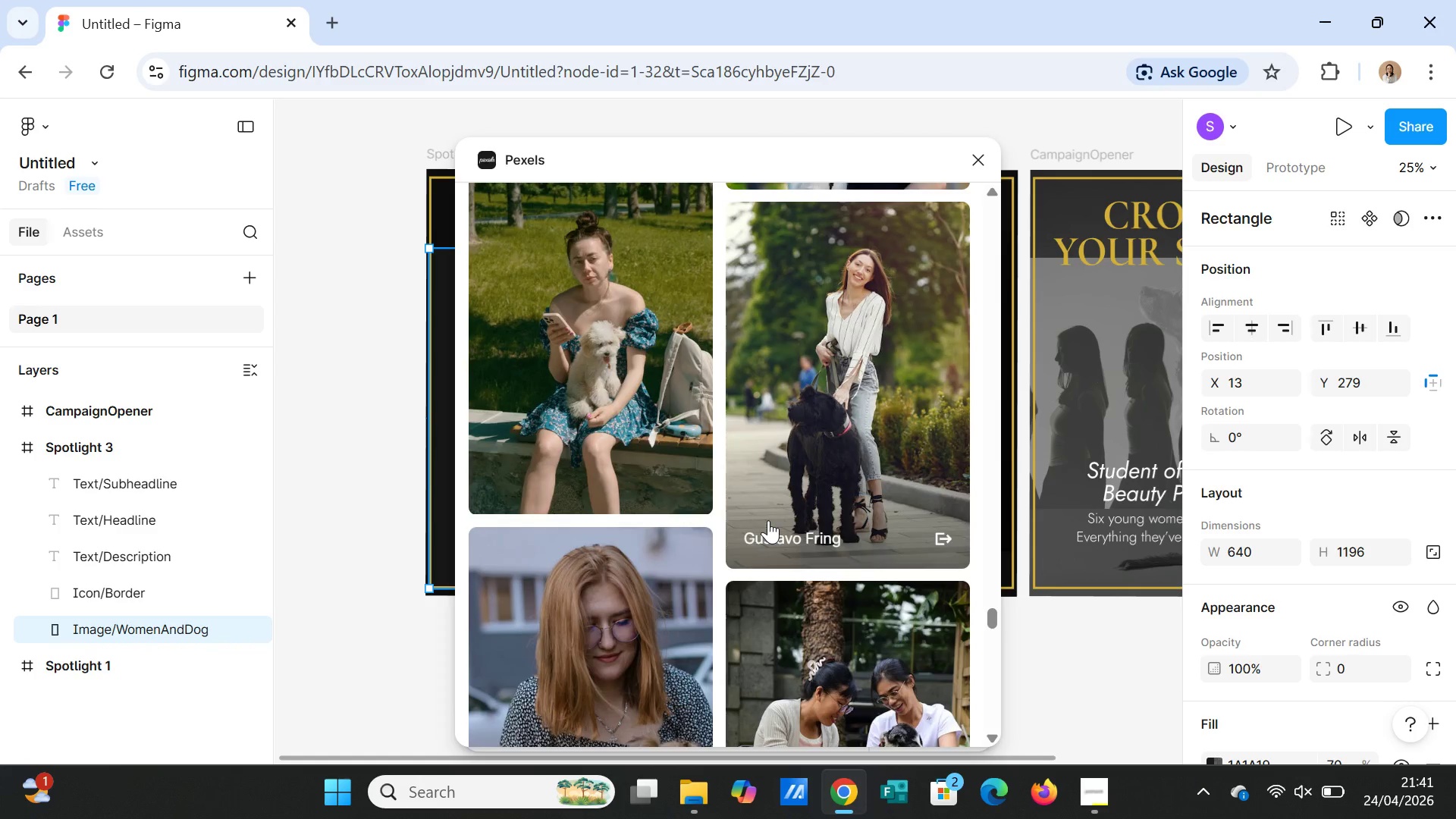 
scroll: coordinate [768, 520], scroll_direction: down, amount: 12.0
 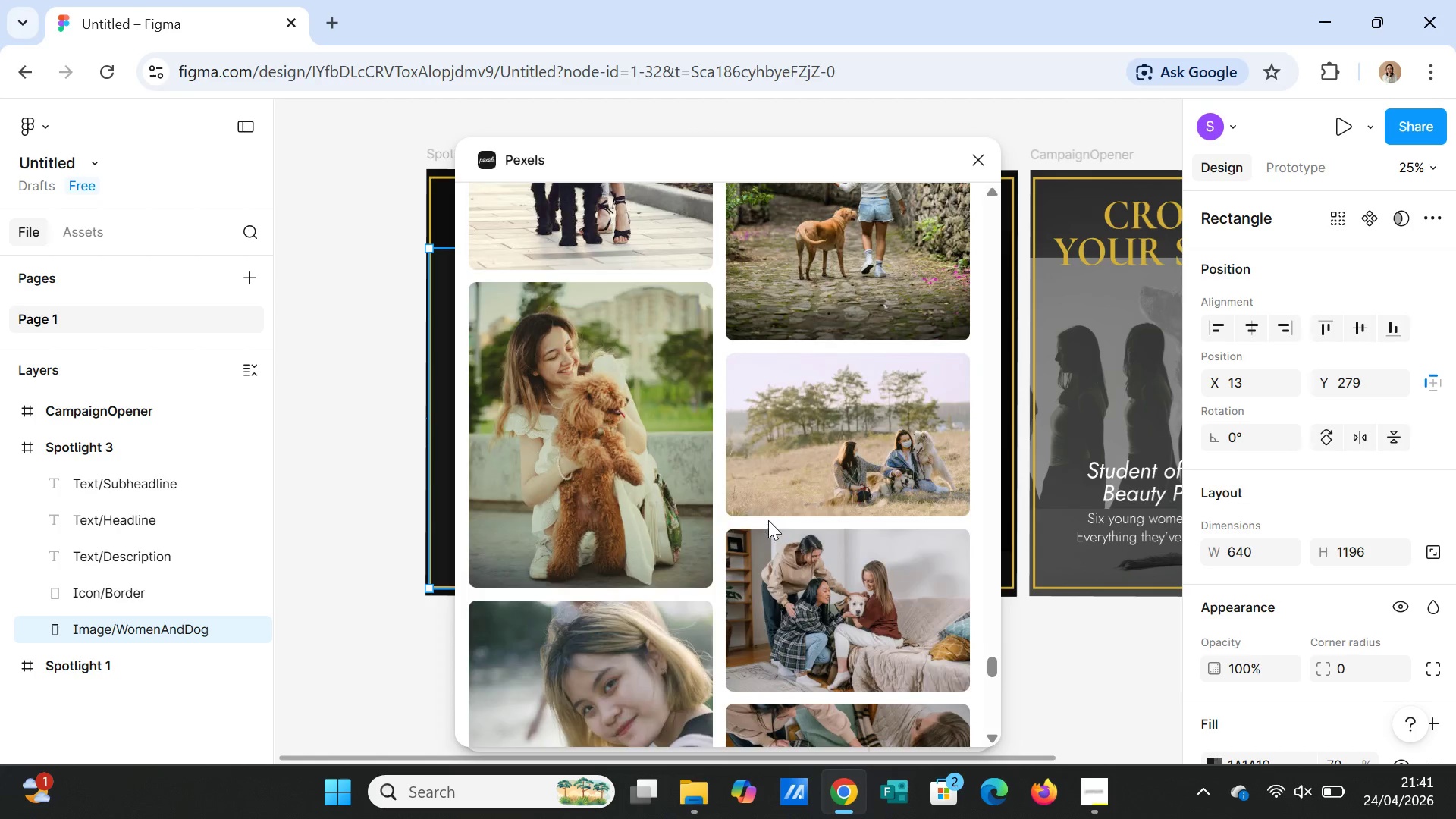 
scroll: coordinate [768, 520], scroll_direction: up, amount: 2.0
 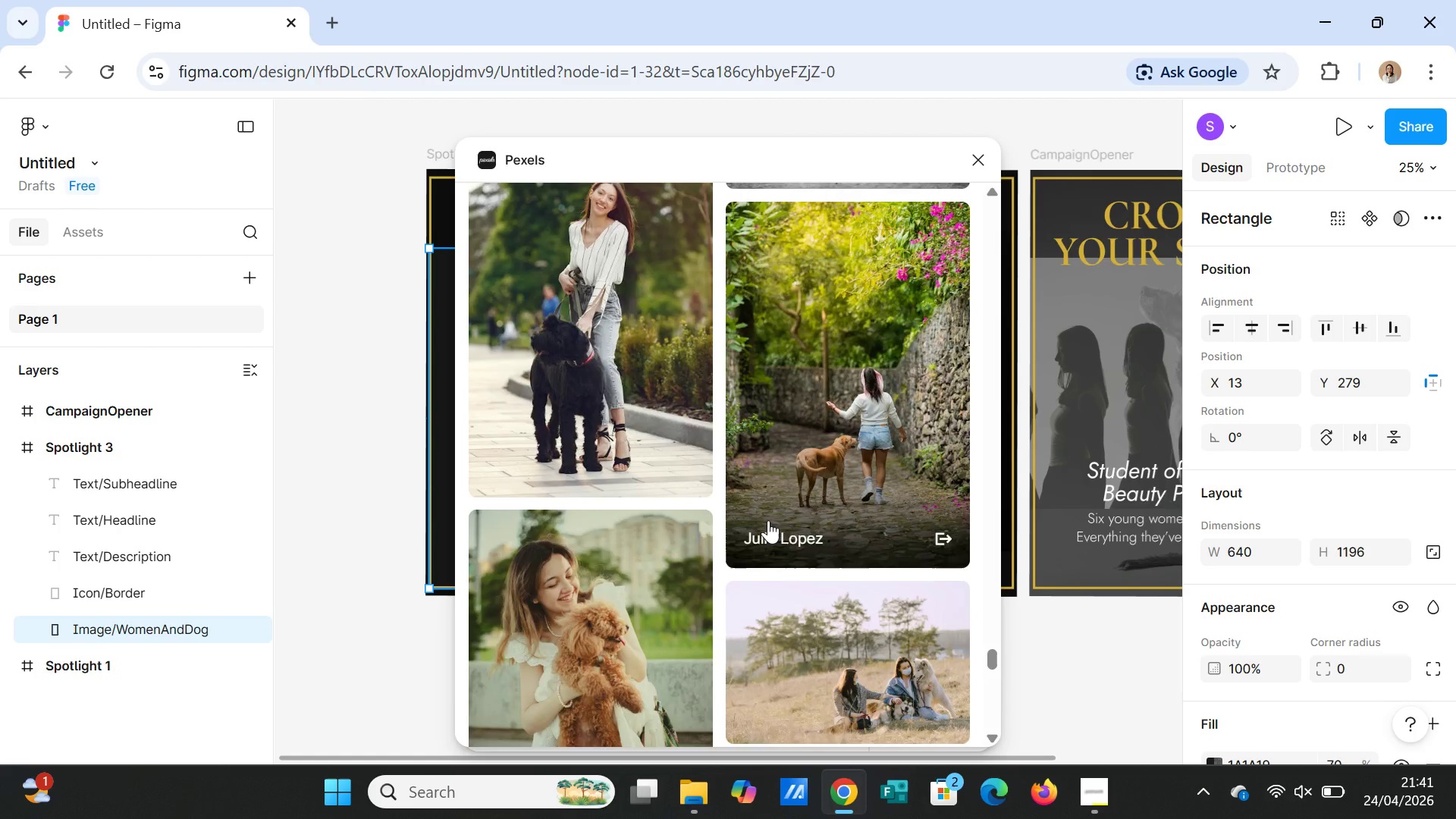 
scroll: coordinate [757, 532], scroll_direction: down, amount: 27.0
 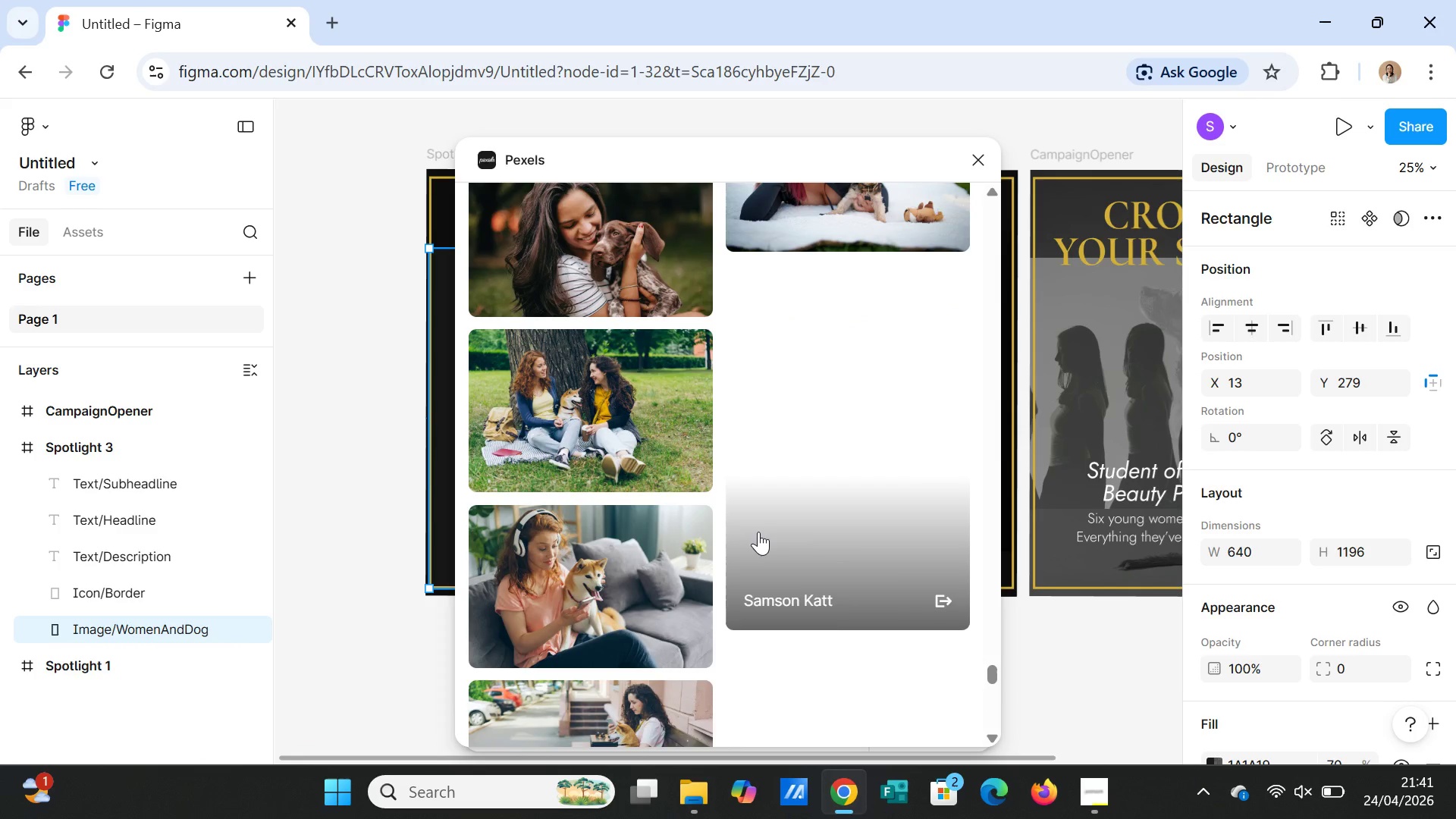 
scroll: coordinate [758, 532], scroll_direction: down, amount: 10.0
 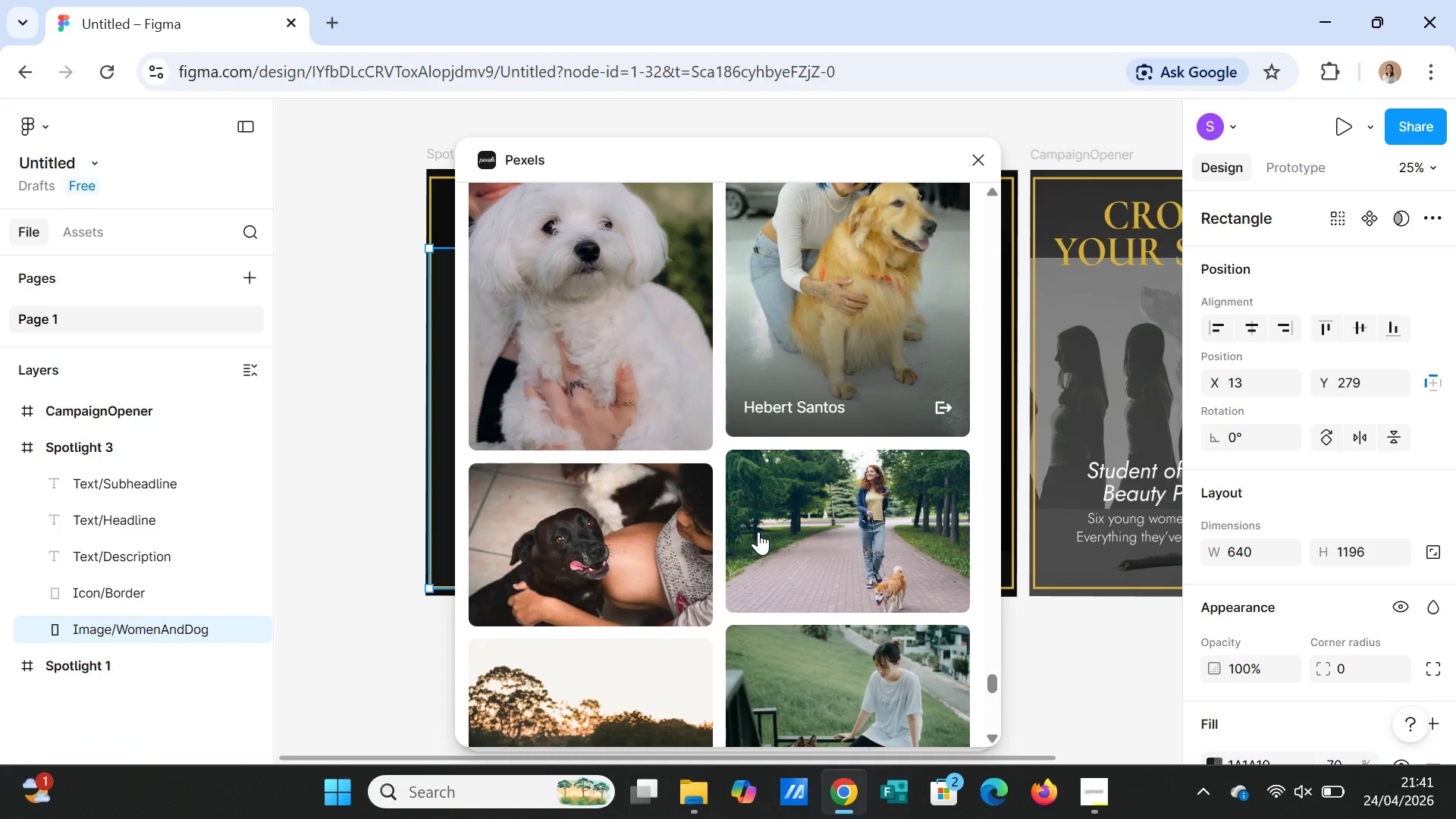 
scroll: coordinate [758, 532], scroll_direction: up, amount: 1.0
 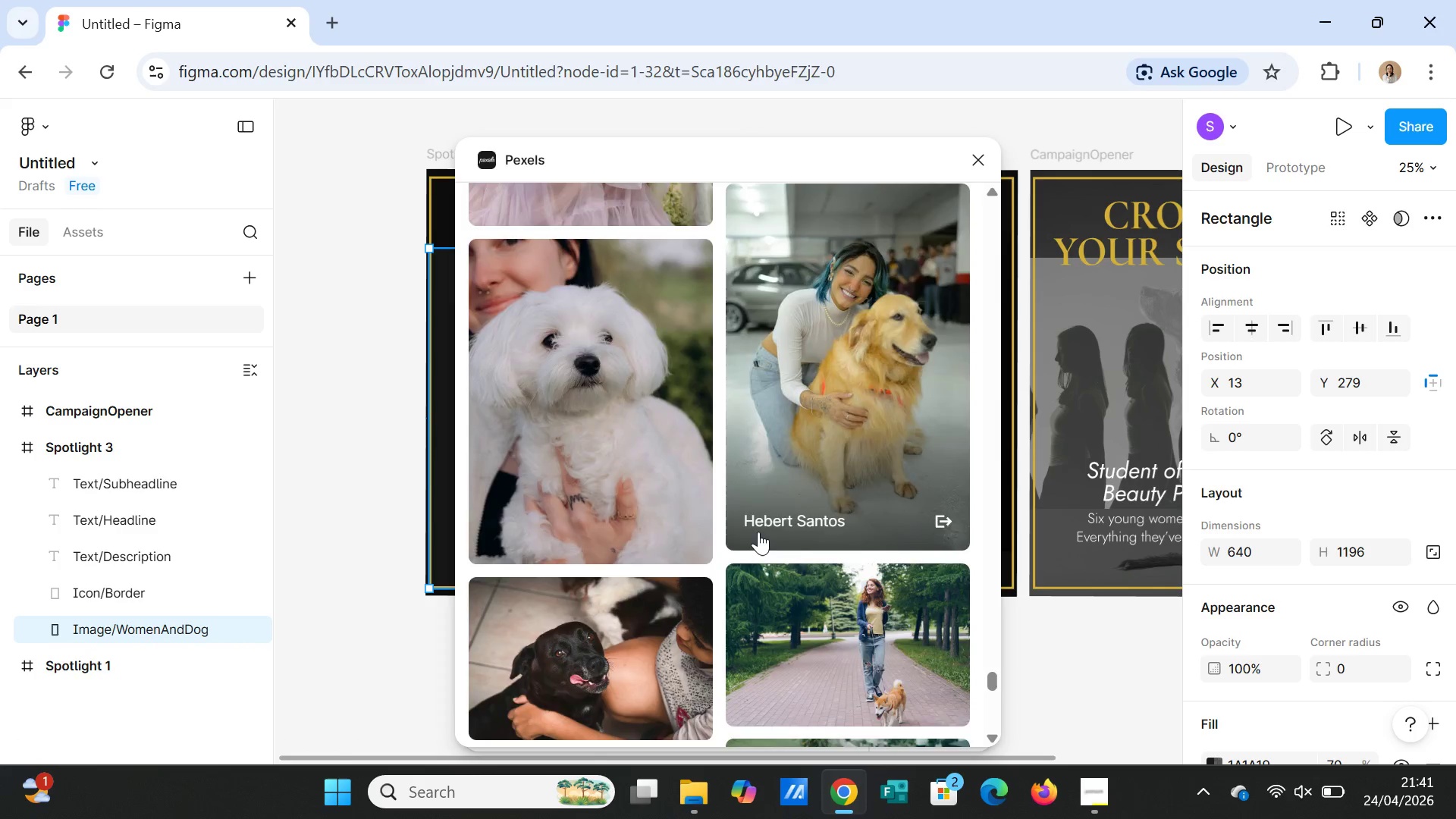 
scroll: coordinate [733, 544], scroll_direction: down, amount: 15.0
 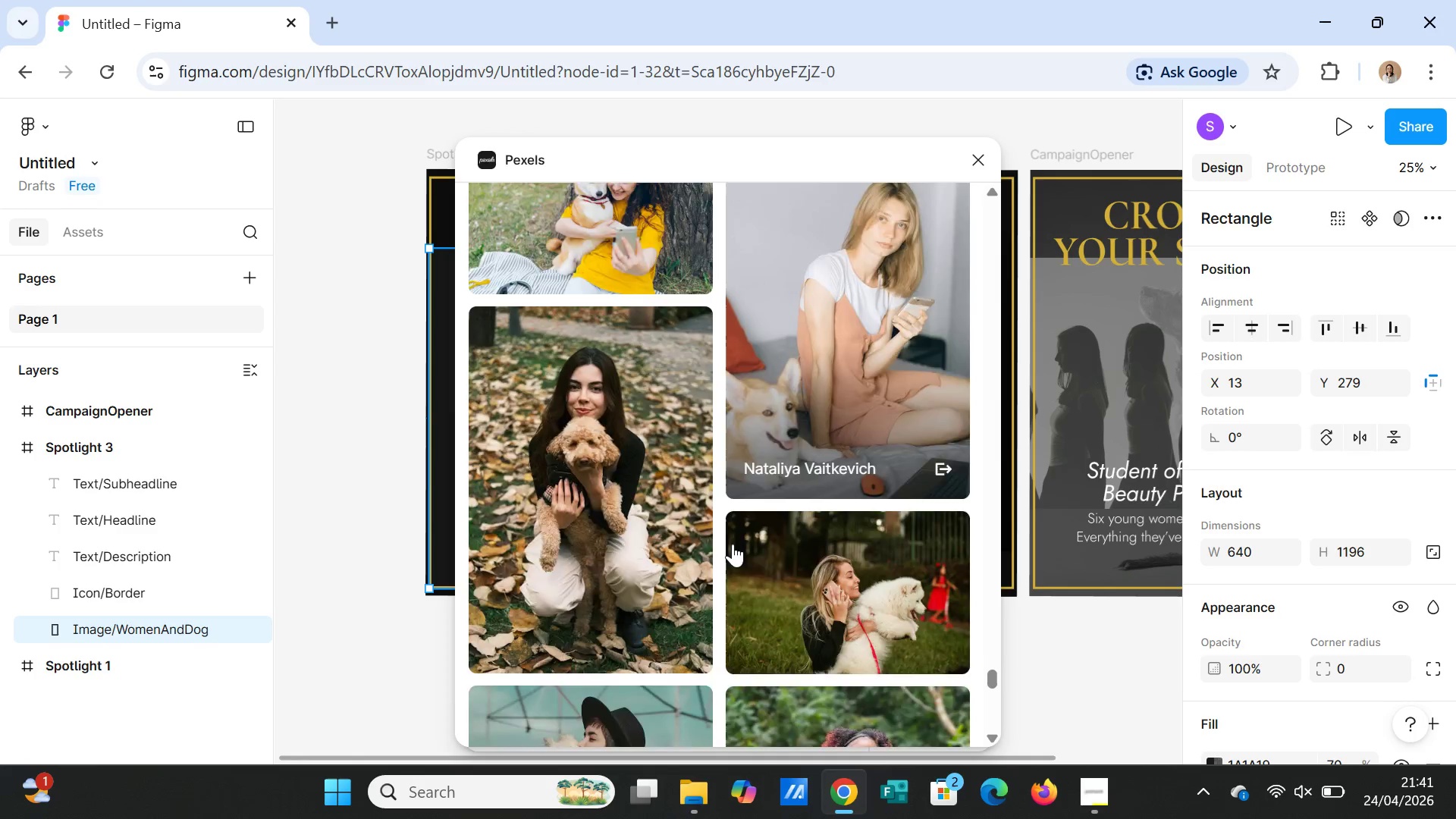 
scroll: coordinate [734, 543], scroll_direction: down, amount: 25.0
 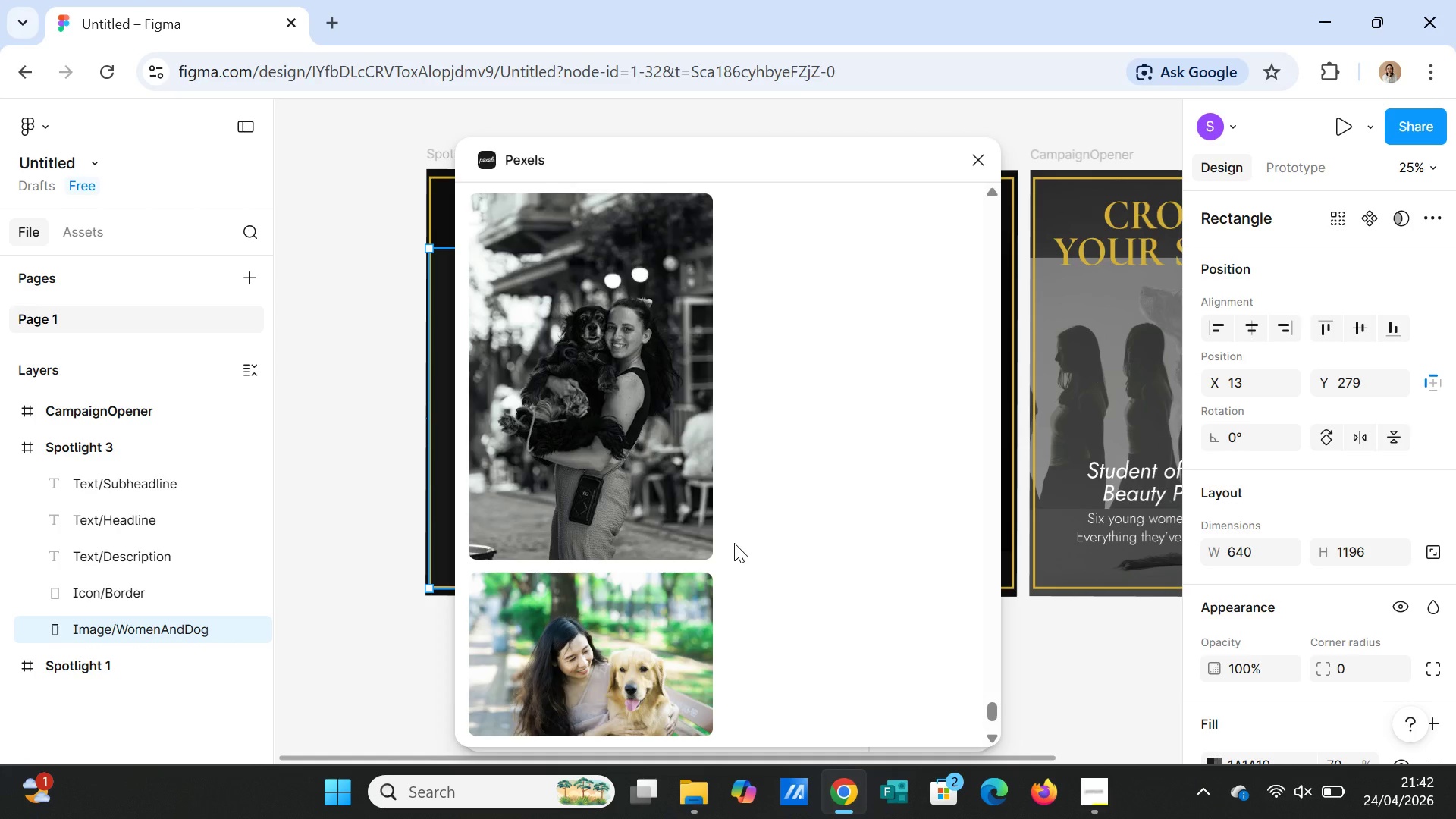 
left_click([615, 486])
 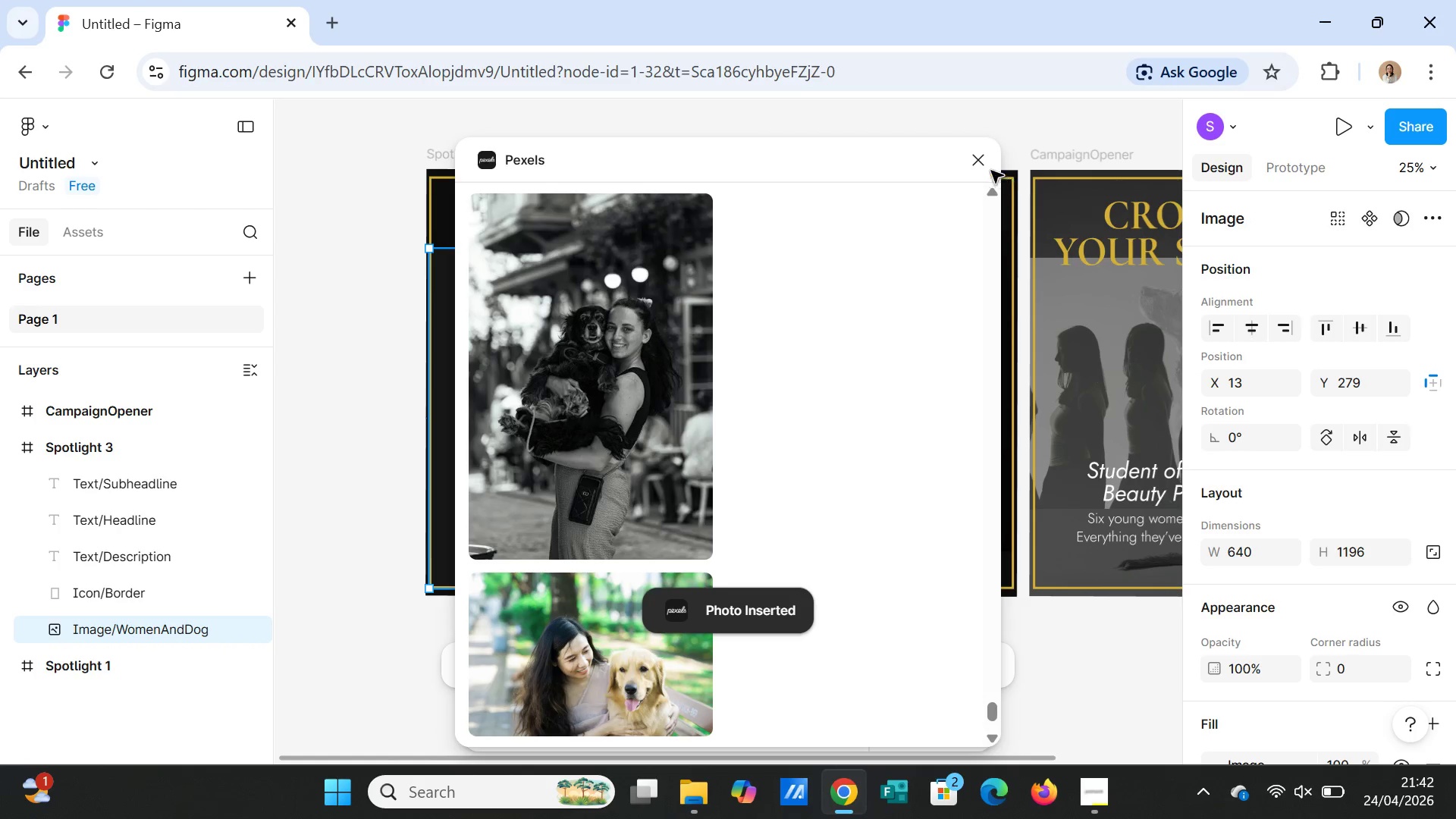 
left_click([980, 161])
 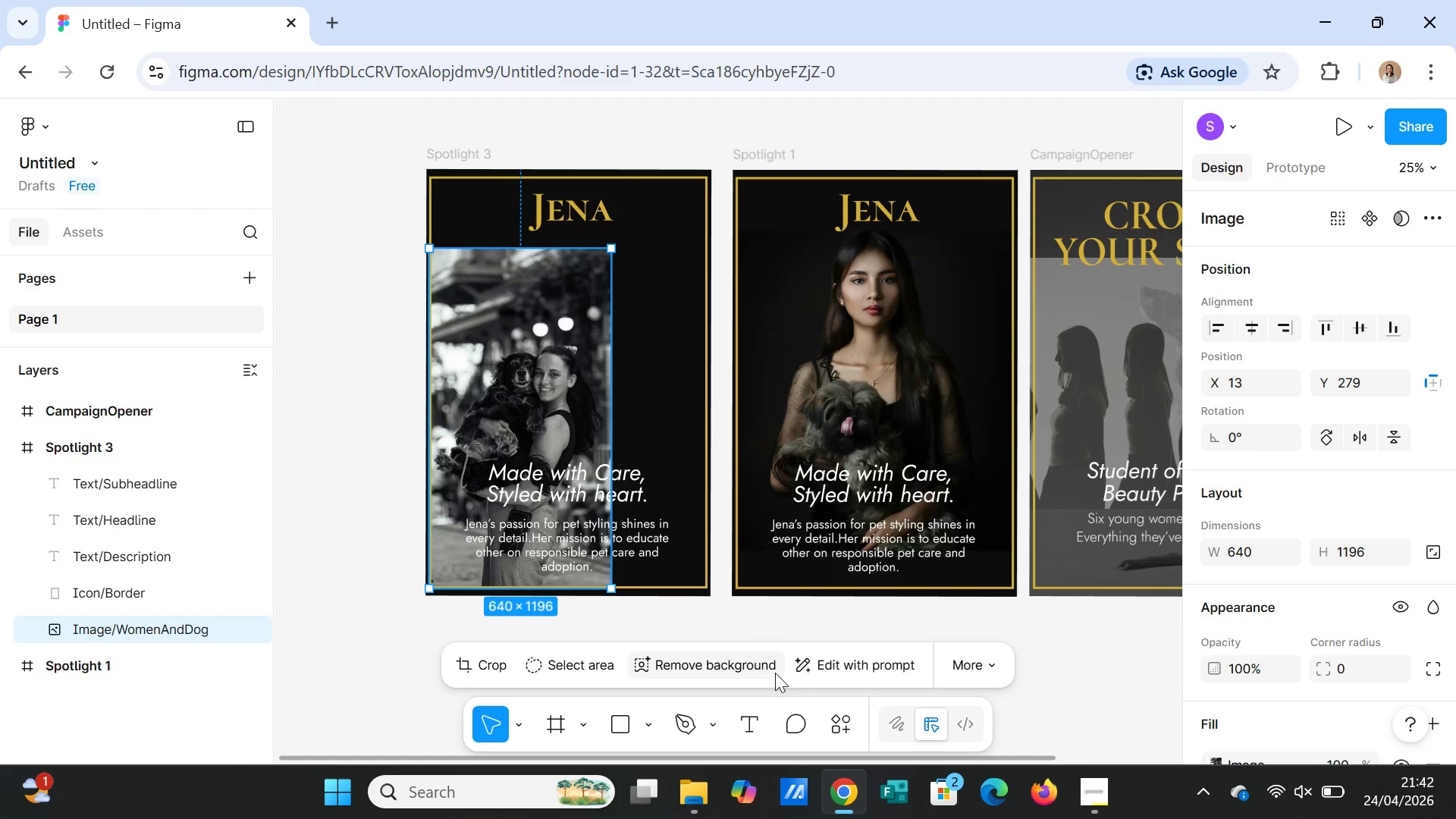 
left_click([795, 626])
 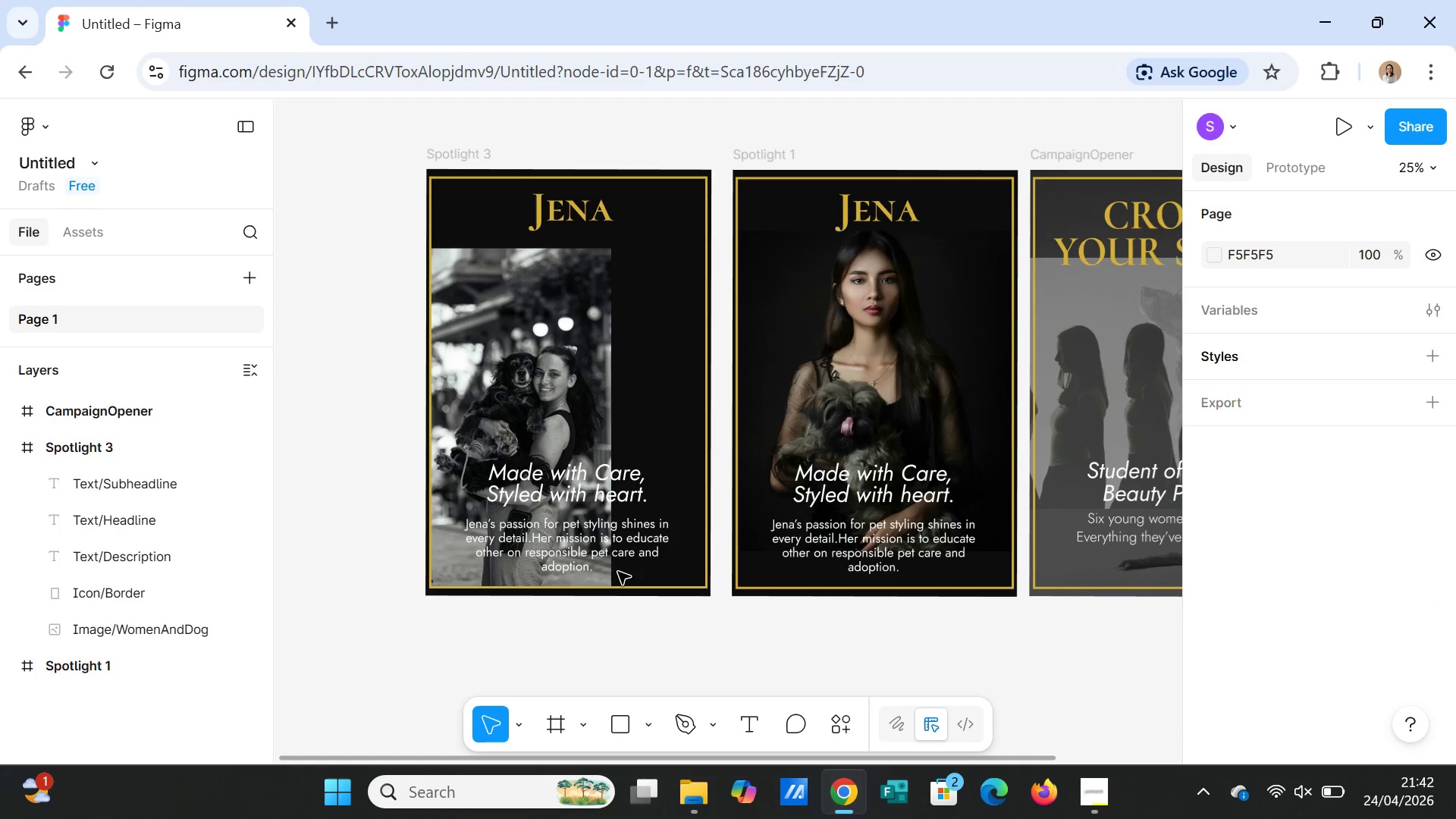 
left_click([513, 388])
 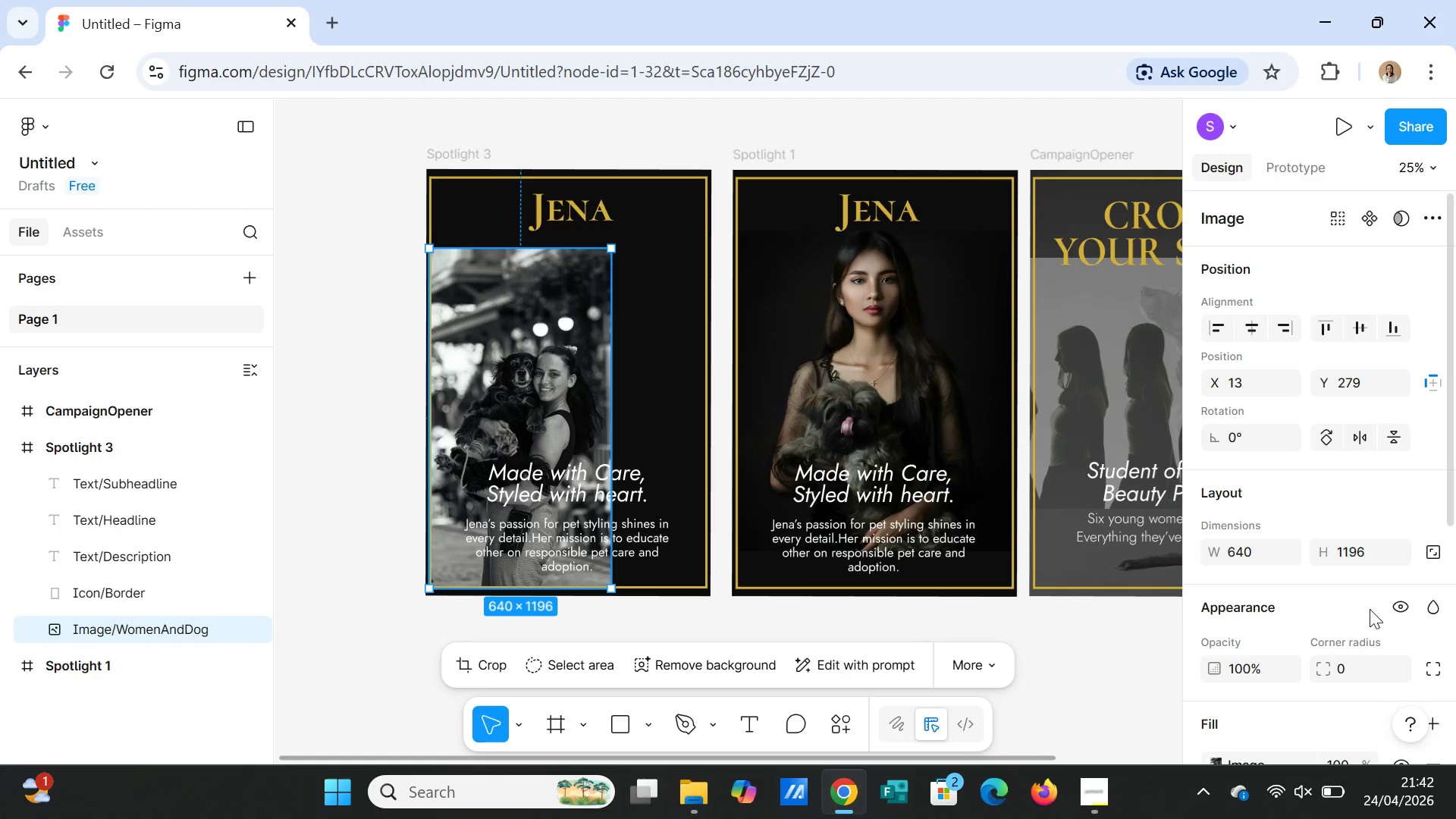 
scroll: coordinate [1442, 634], scroll_direction: down, amount: 3.0
 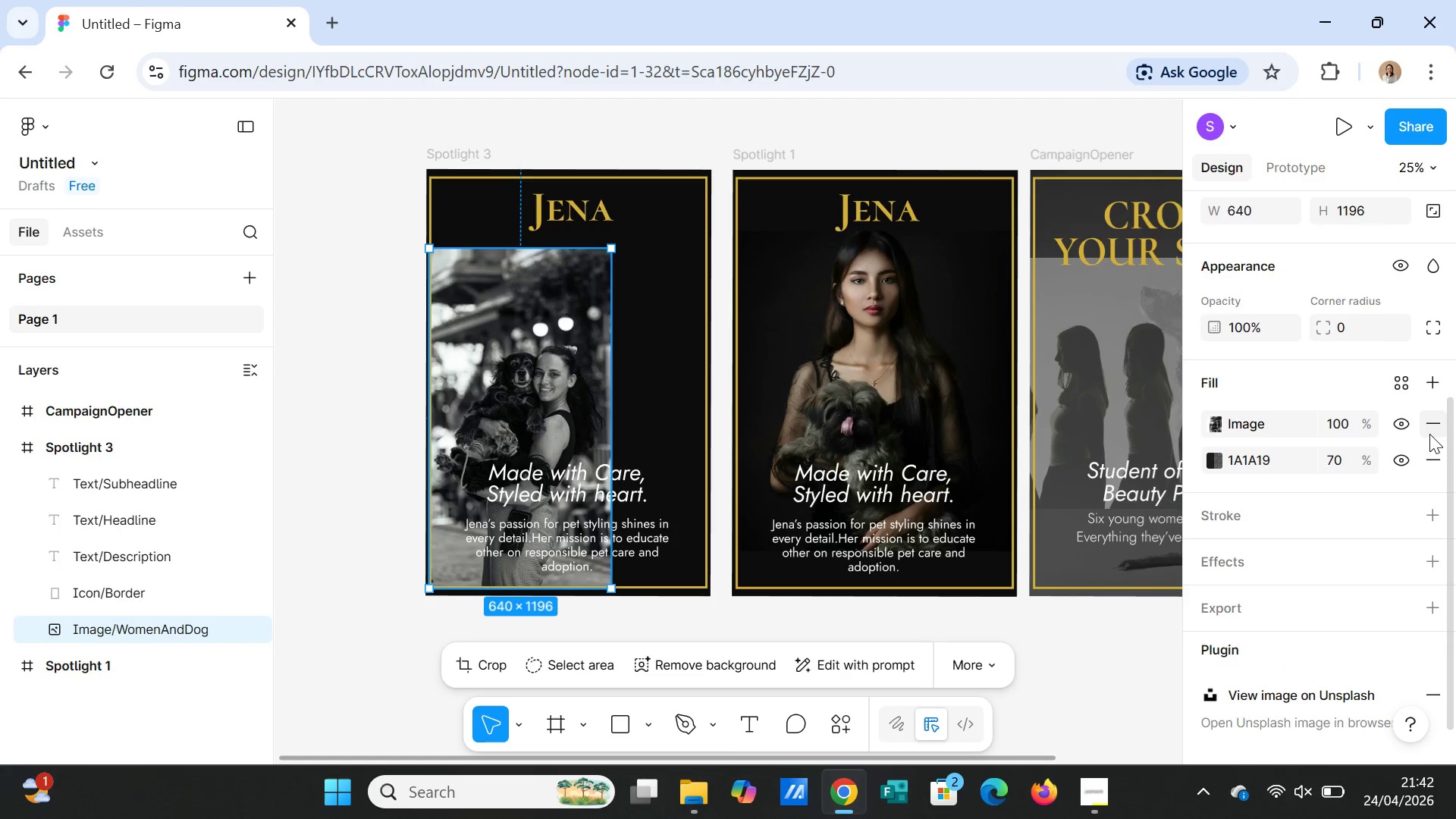 
left_click([1432, 429])
 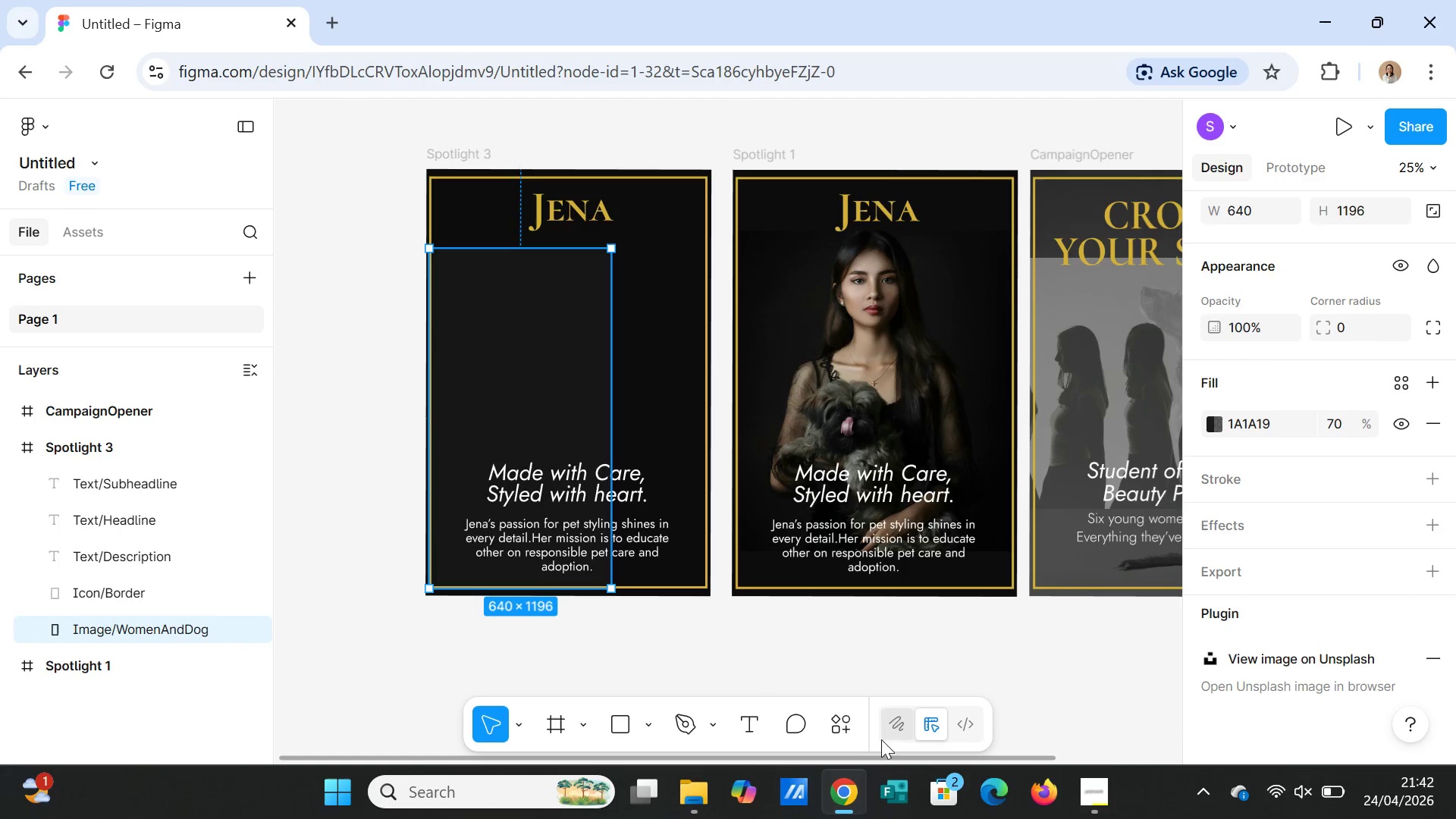 
left_click([842, 726])
 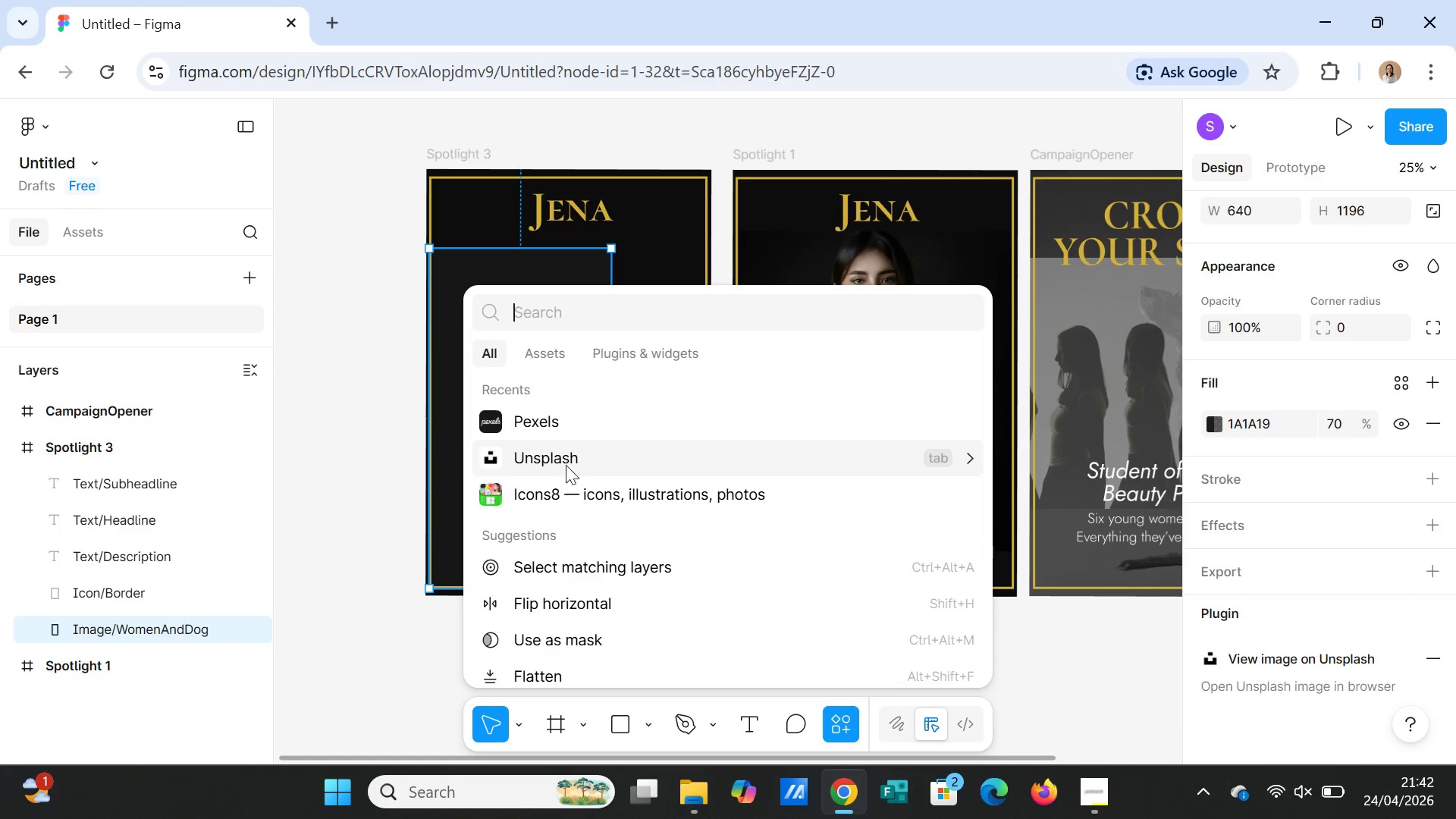 
left_click([565, 455])
 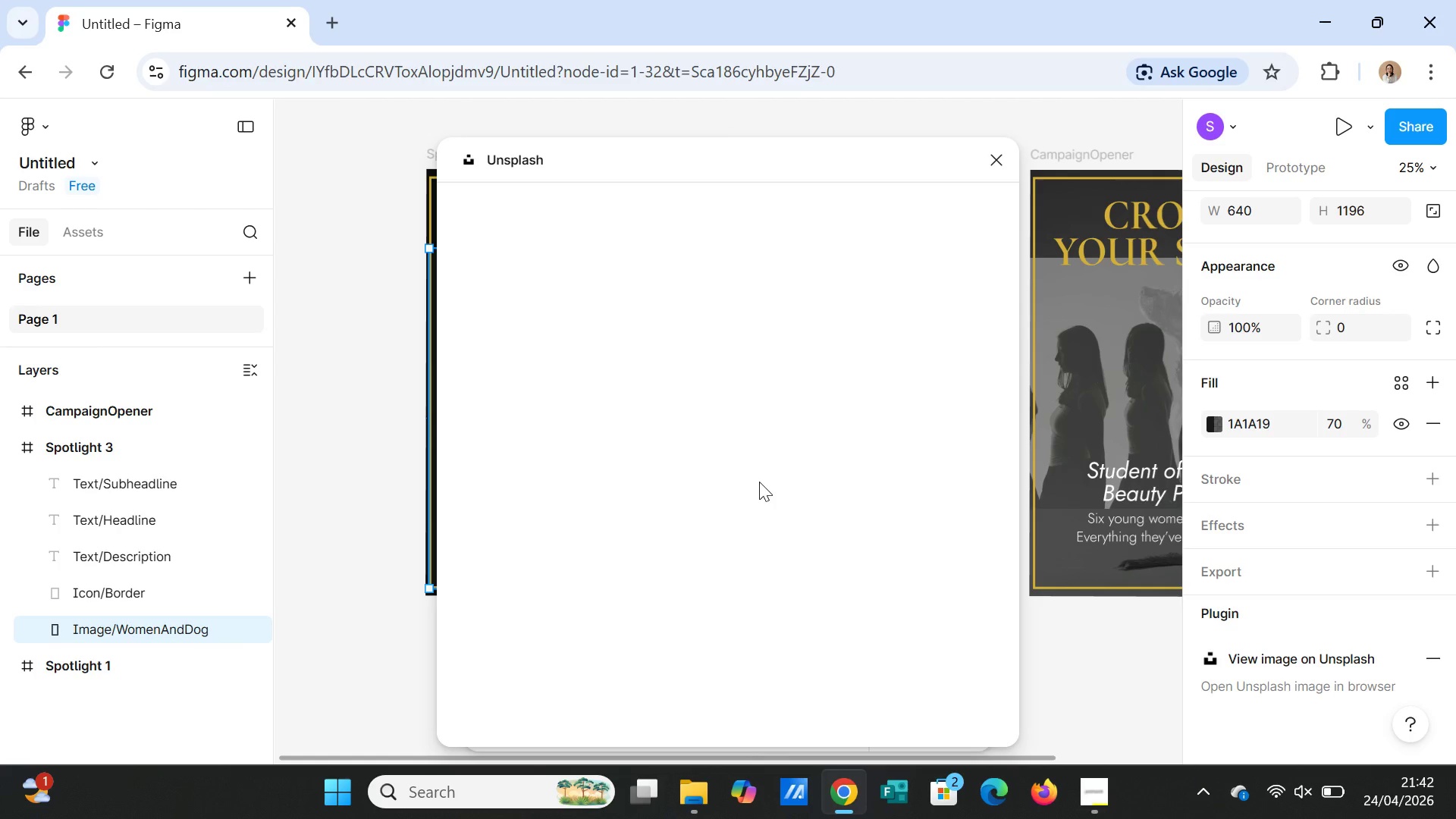 
mouse_move([573, 243])
 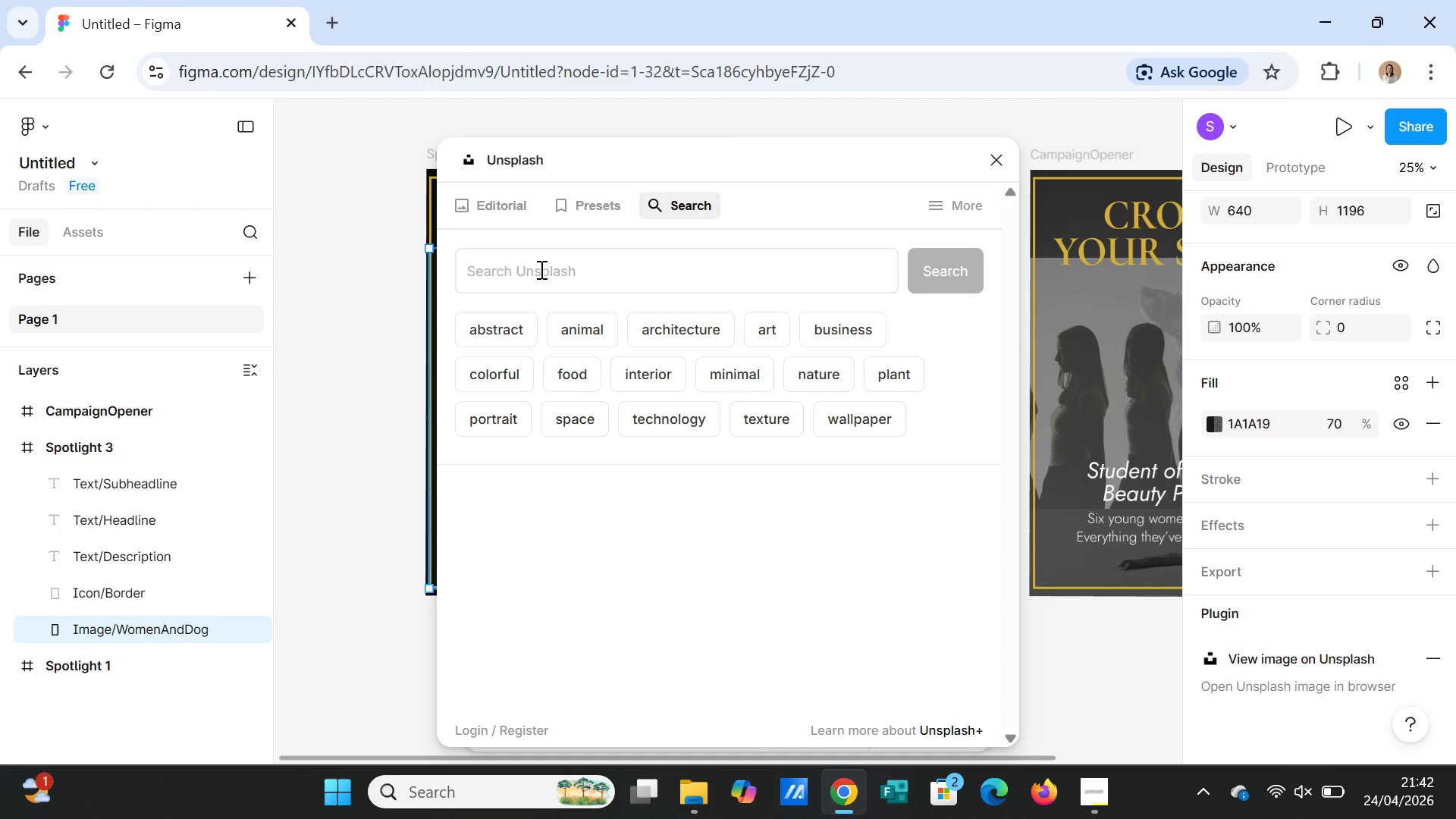 
left_click([540, 269])
 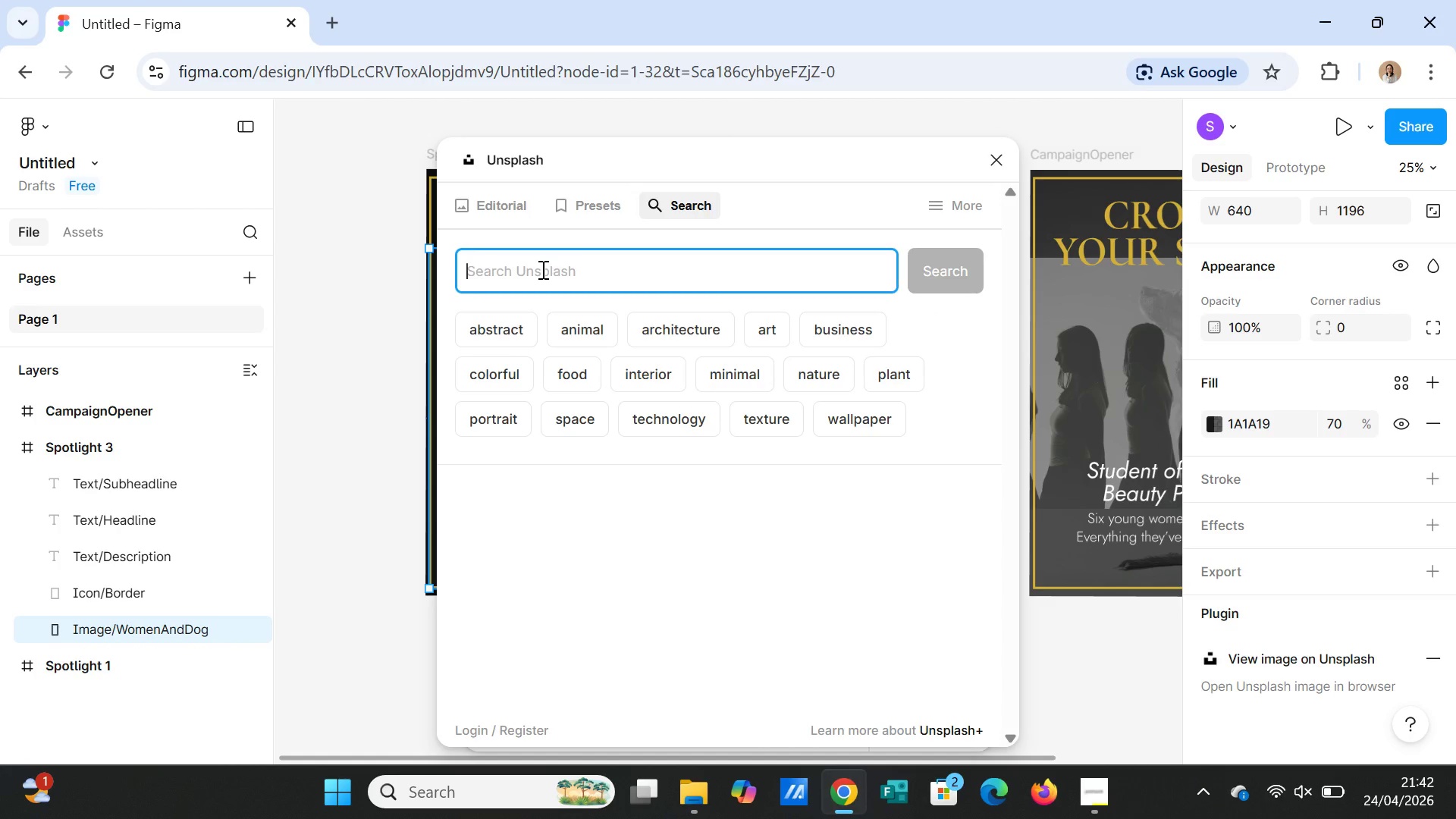 
type(women with dog)
 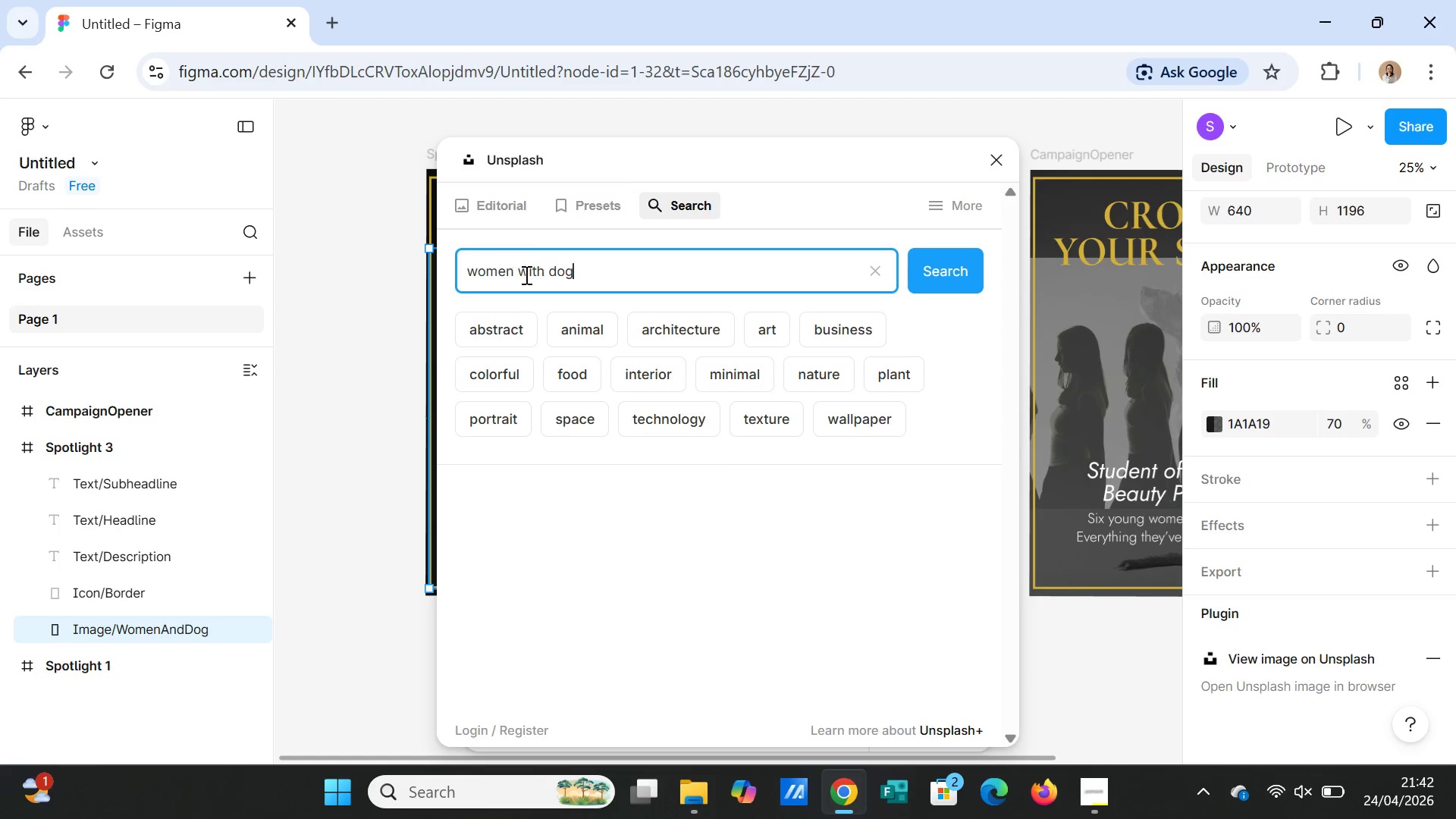 
left_click_drag(start_coordinate=[548, 272], to_coordinate=[517, 268])
 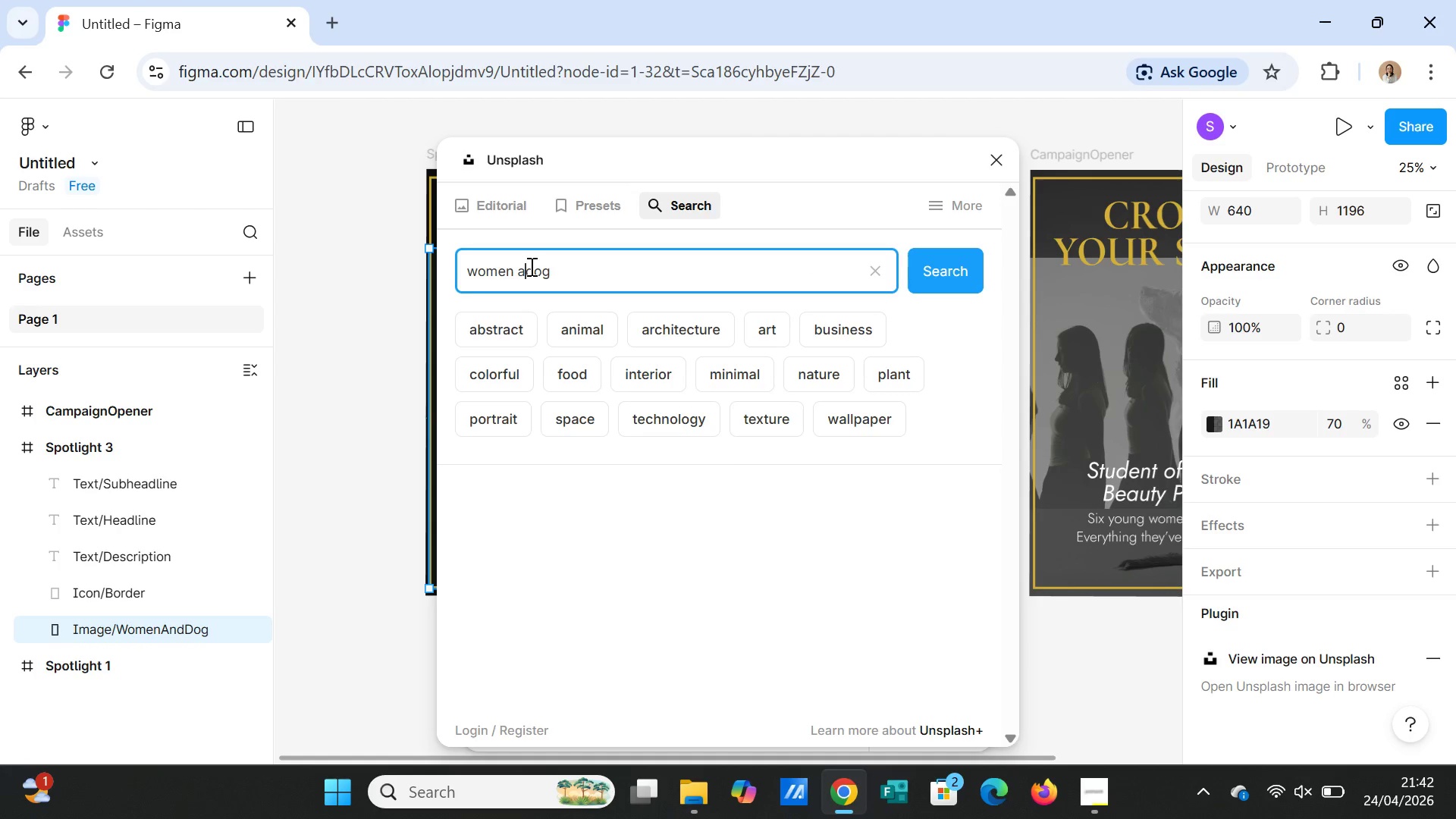 
type(and )
 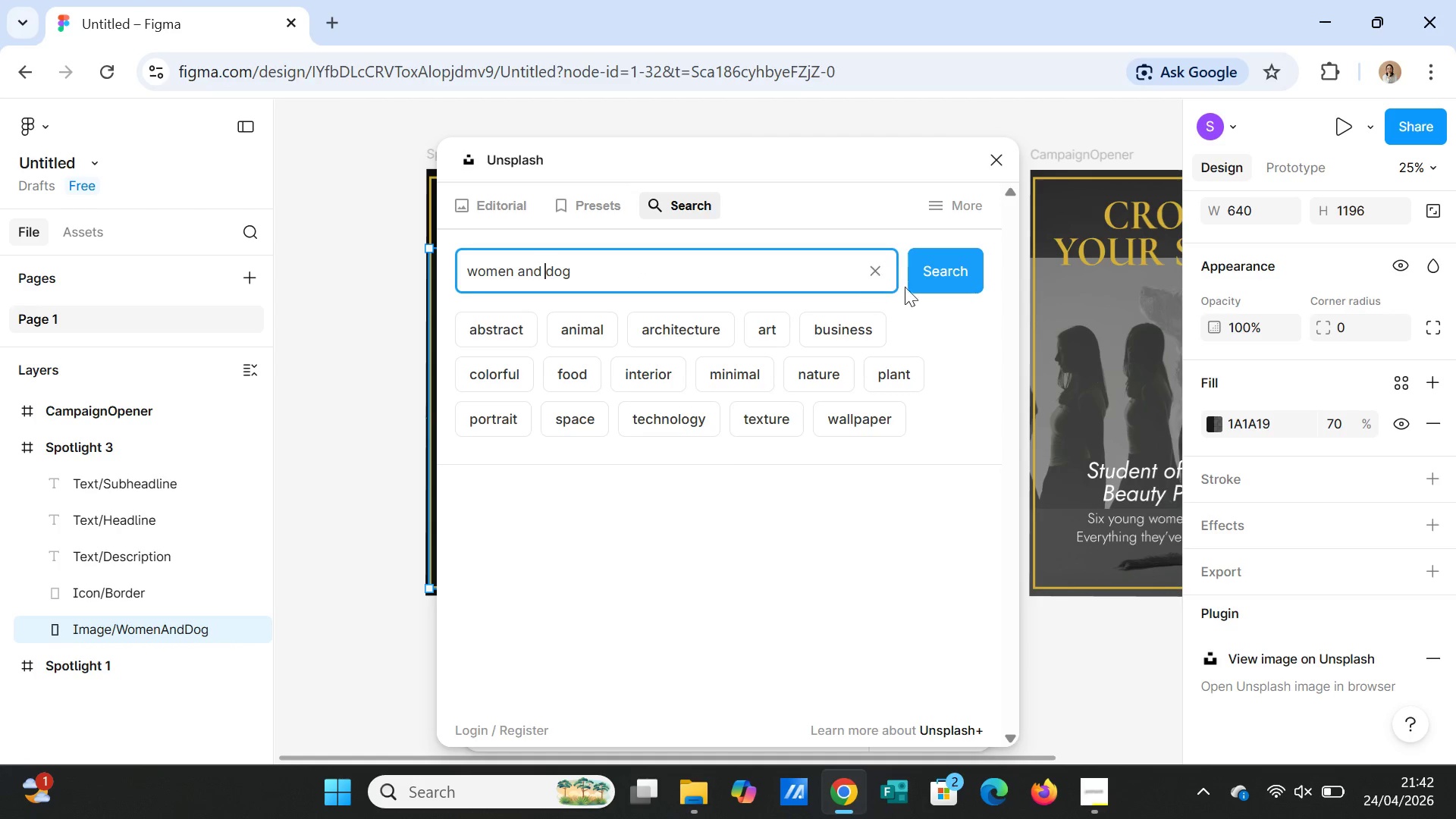 
left_click([959, 279])
 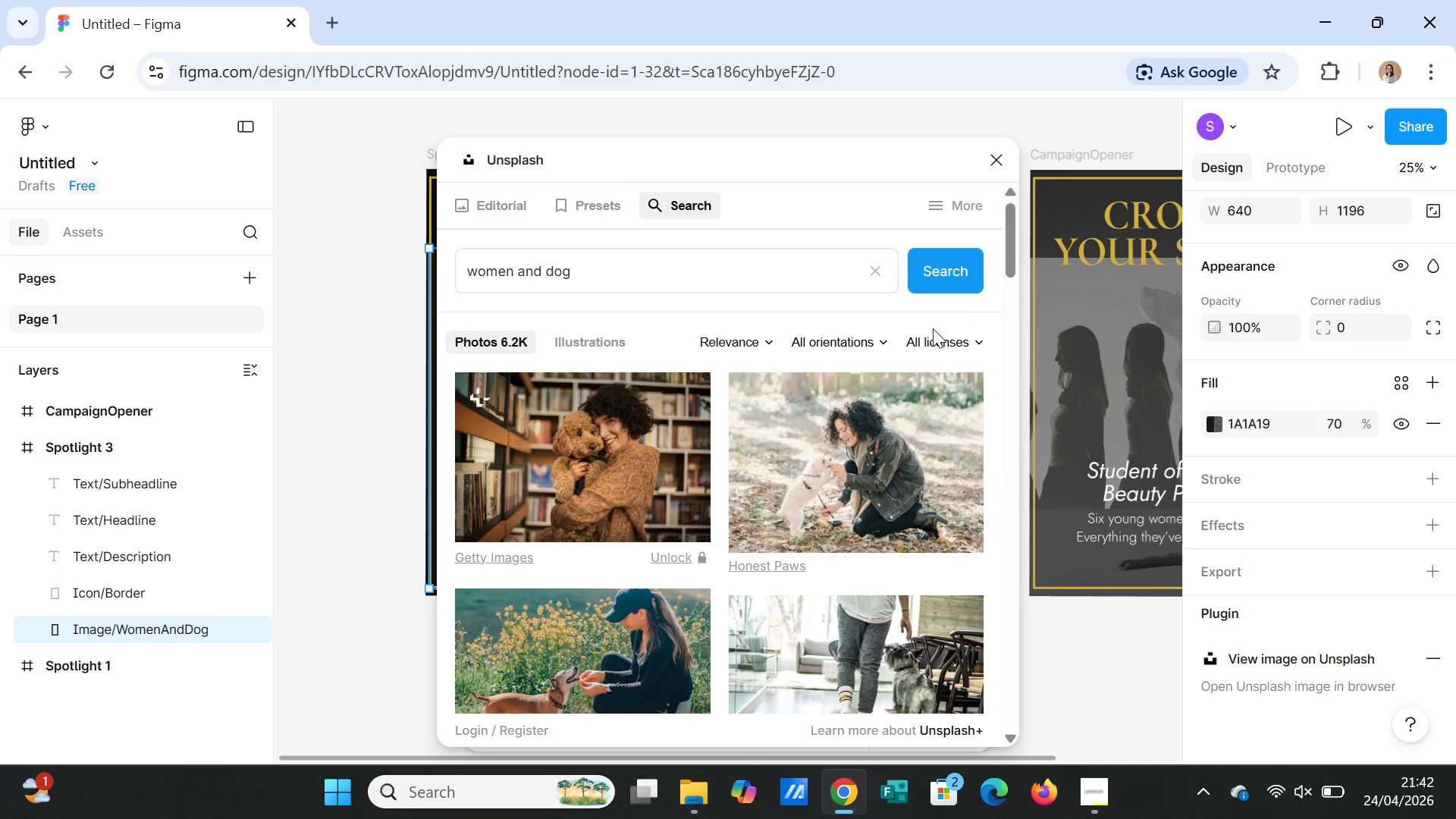 
scroll: coordinate [886, 558], scroll_direction: down, amount: 72.0
 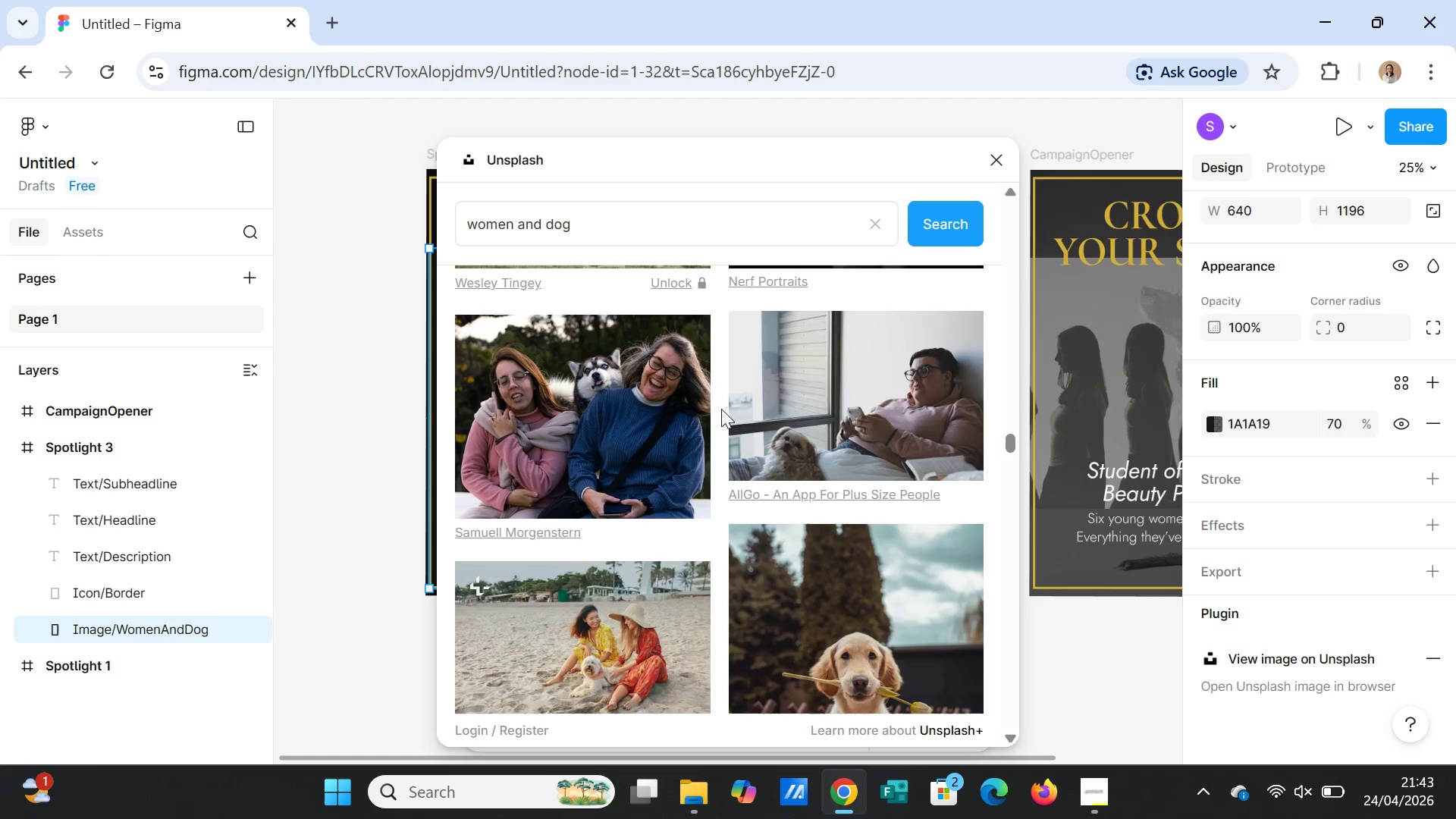 
left_click([688, 224])
 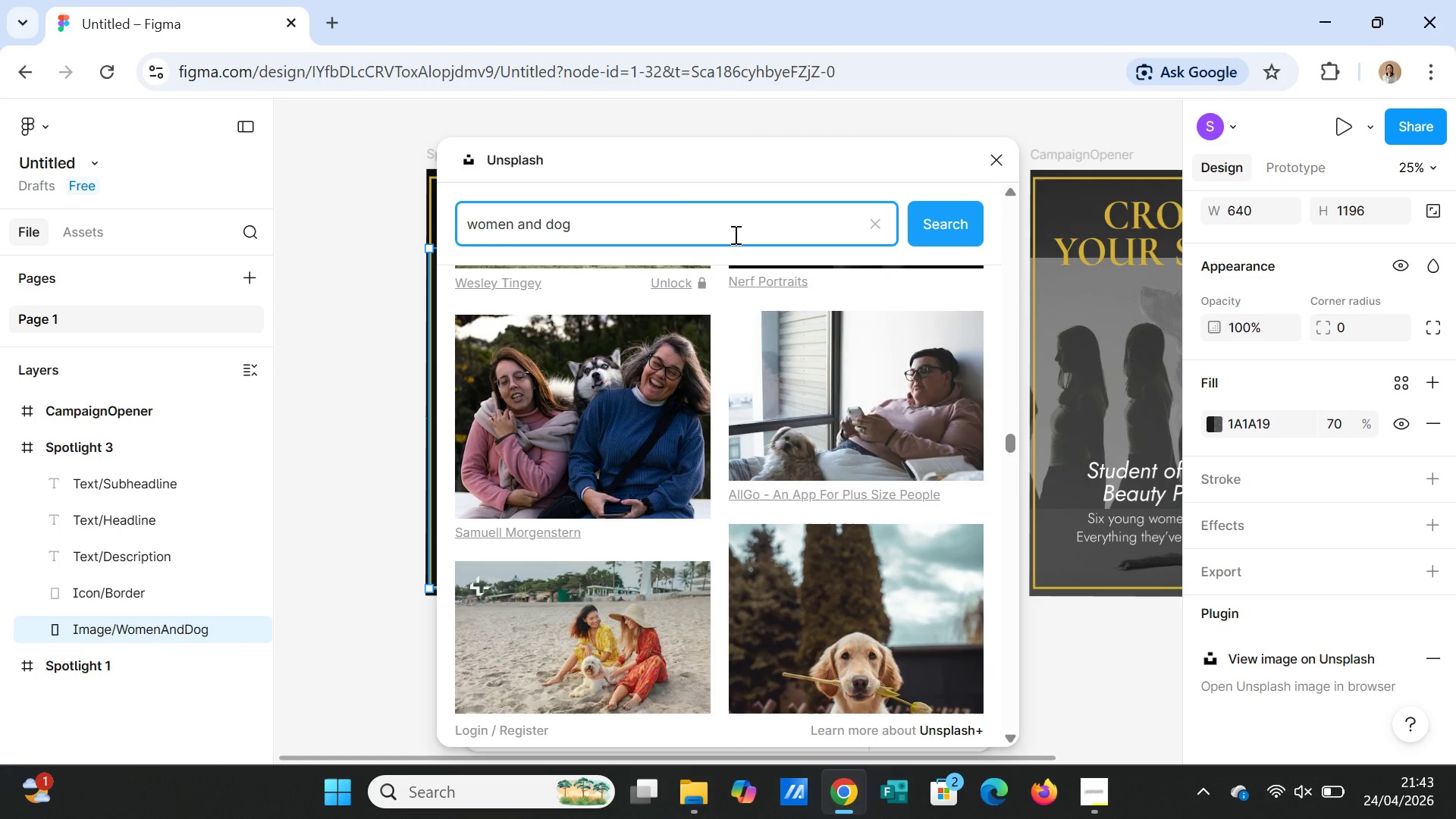 
type( portrait)
 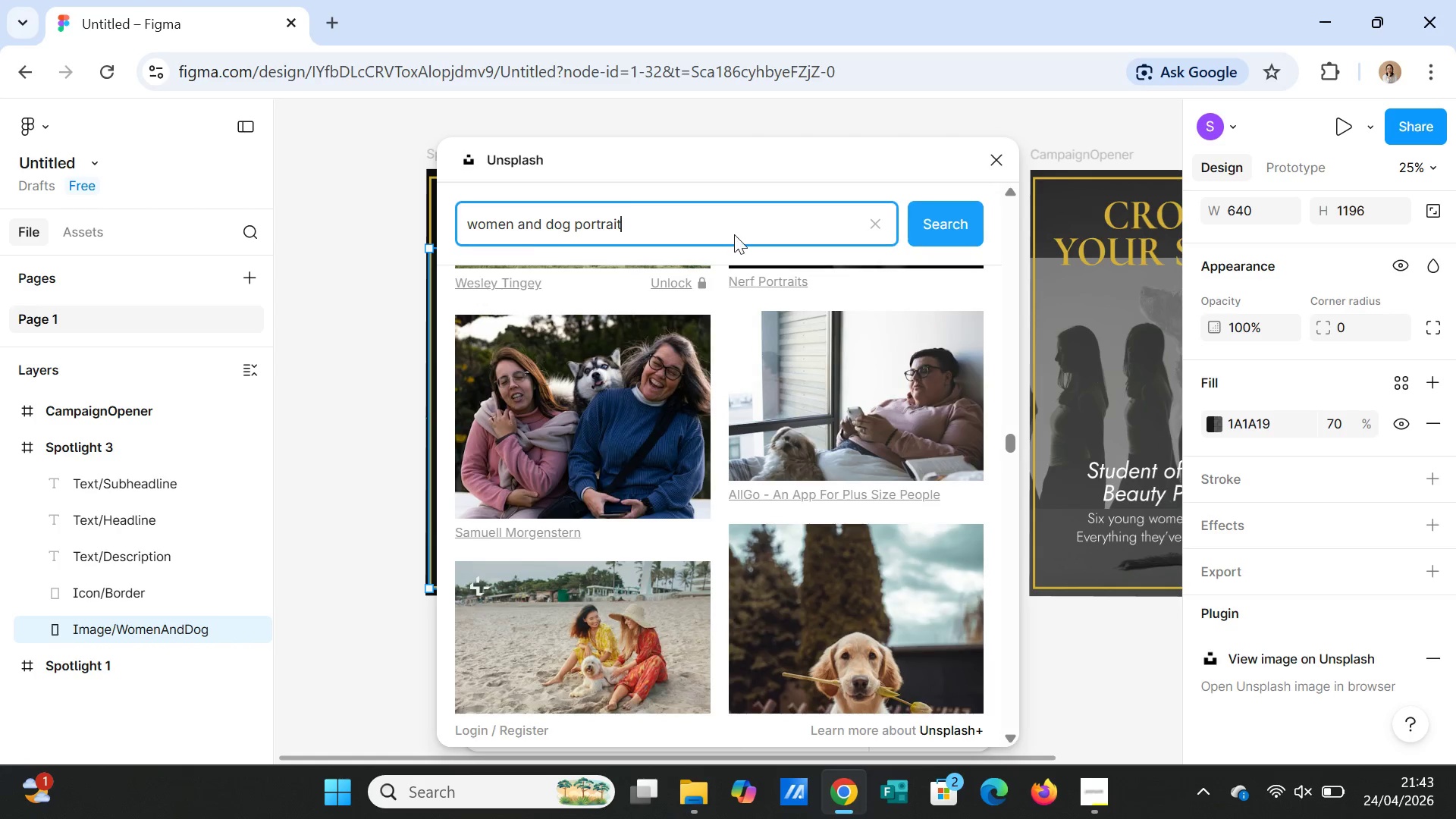 
key(Enter)
 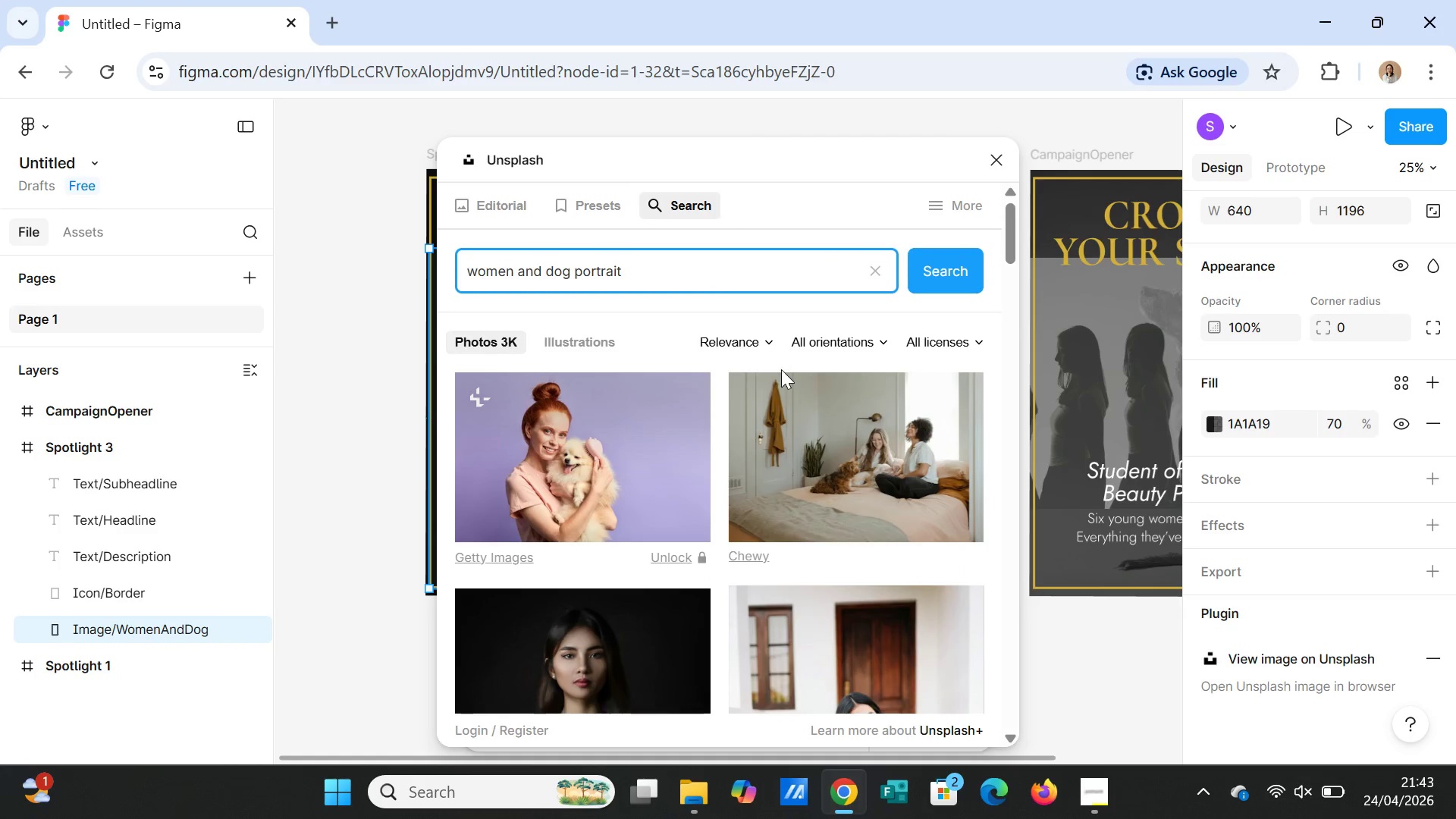 
scroll: coordinate [784, 571], scroll_direction: down, amount: 18.0
 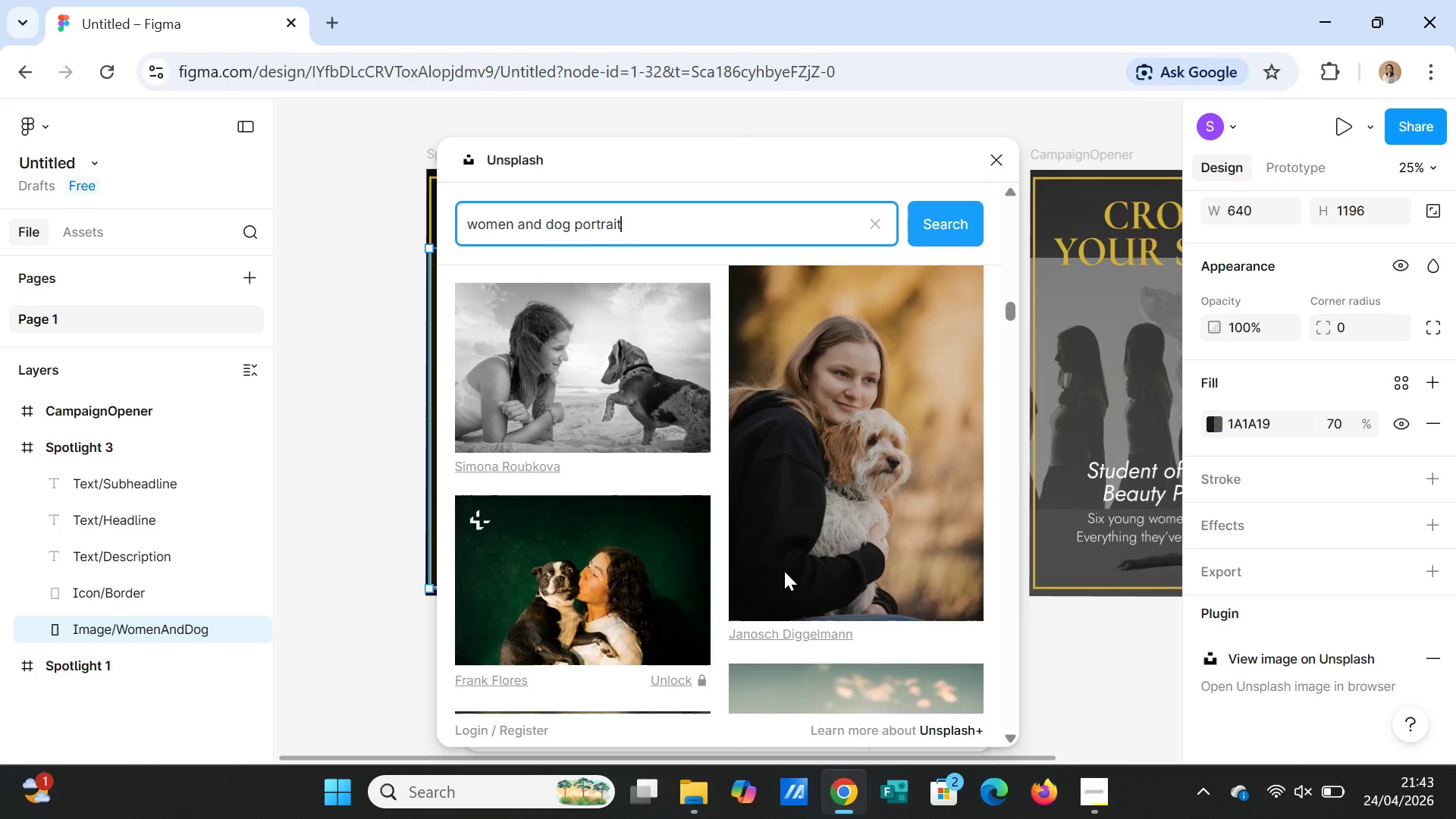 
scroll: coordinate [785, 572], scroll_direction: down, amount: 10.0
 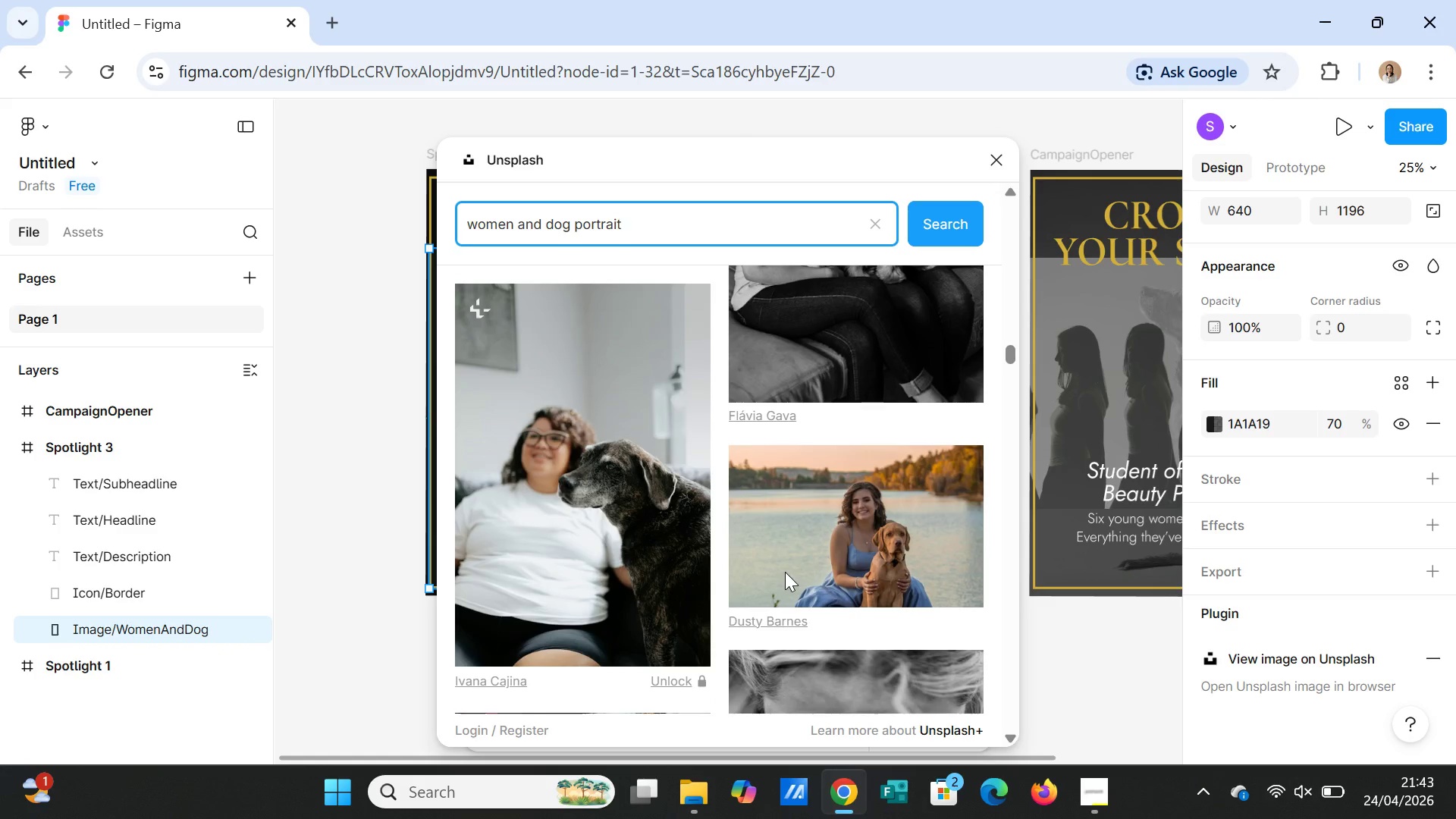 
scroll: coordinate [785, 572], scroll_direction: up, amount: 2.0
 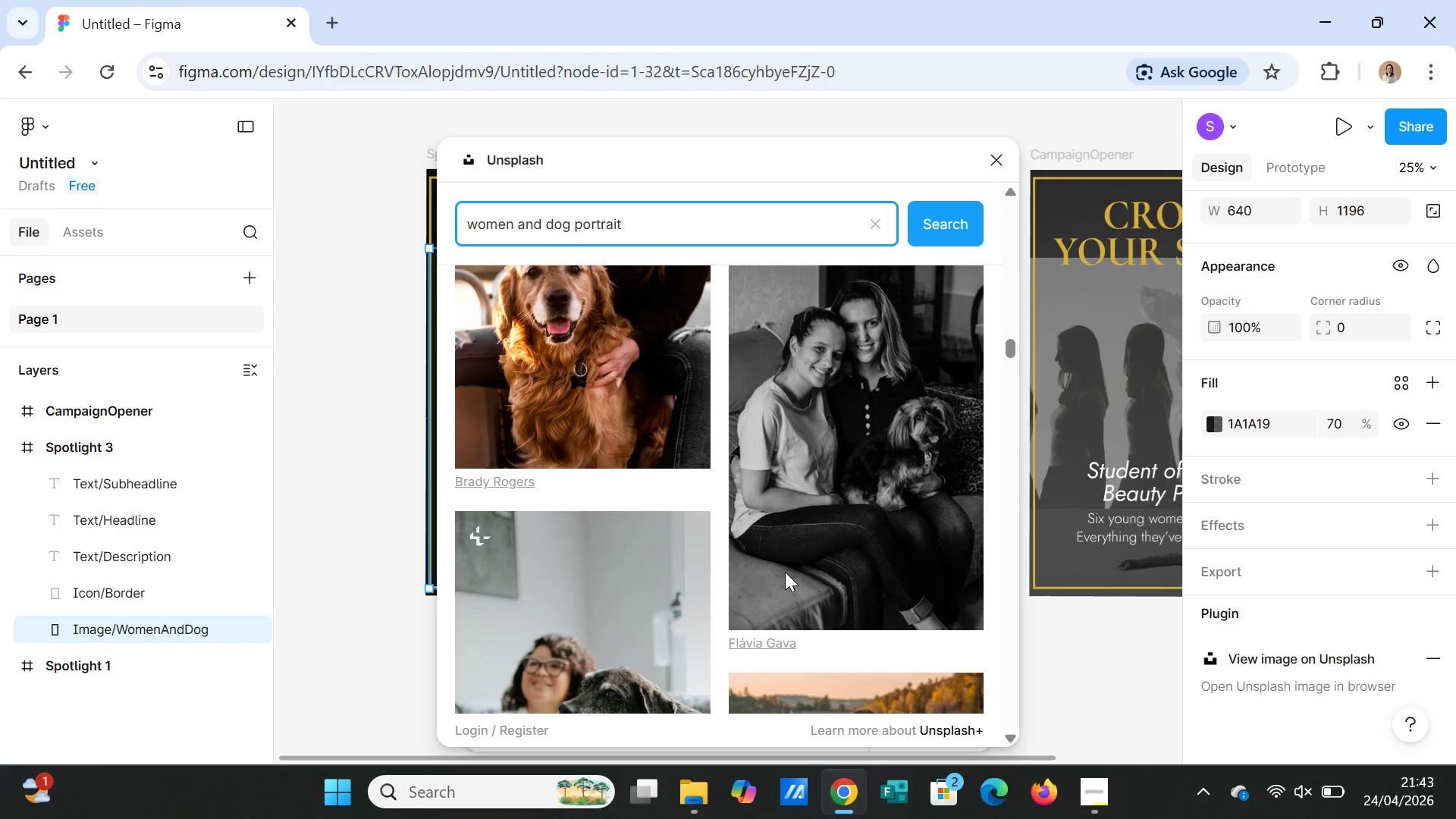 
scroll: coordinate [786, 573], scroll_direction: down, amount: 16.0
 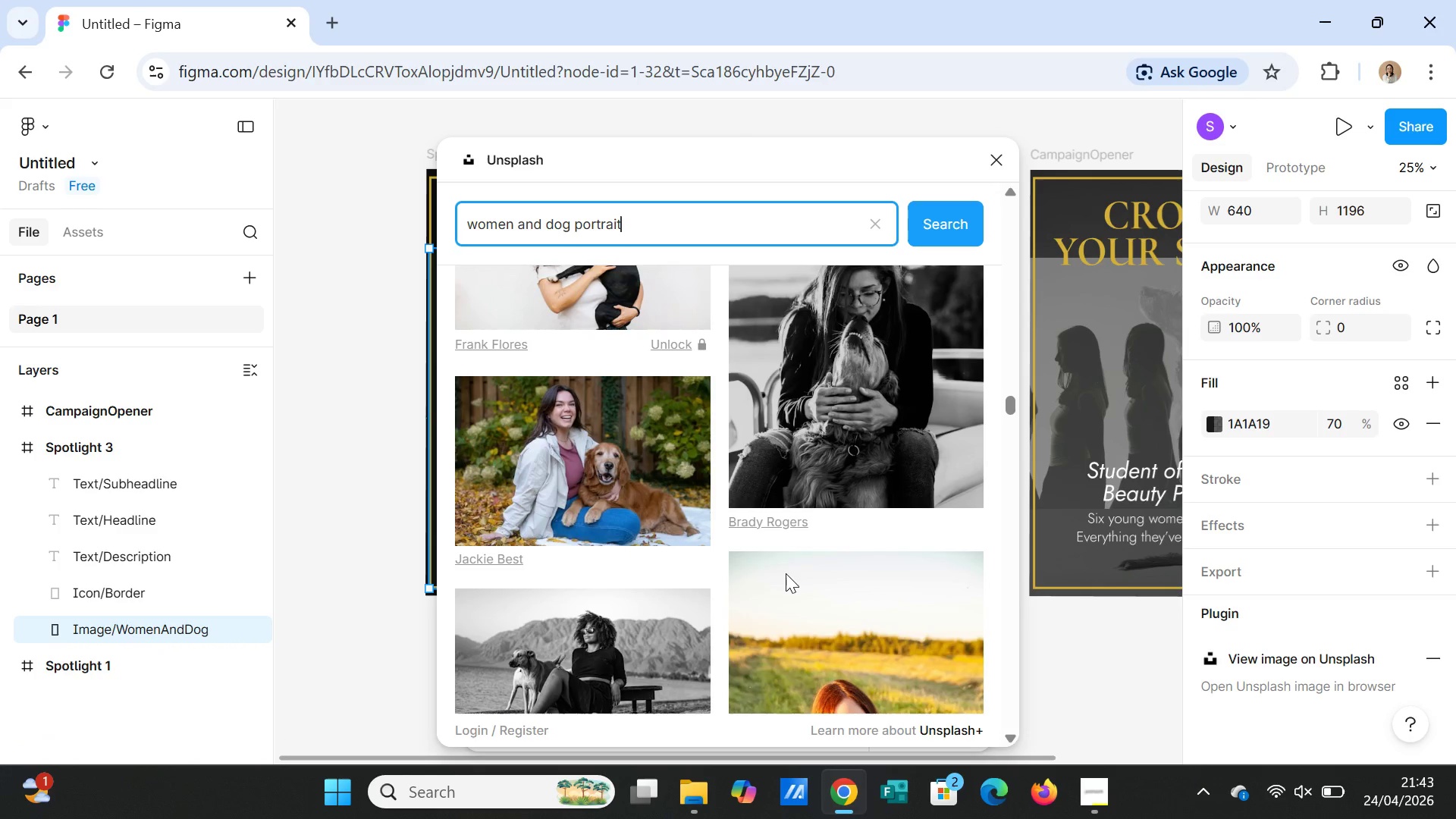 
scroll: coordinate [786, 573], scroll_direction: up, amount: 1.0
 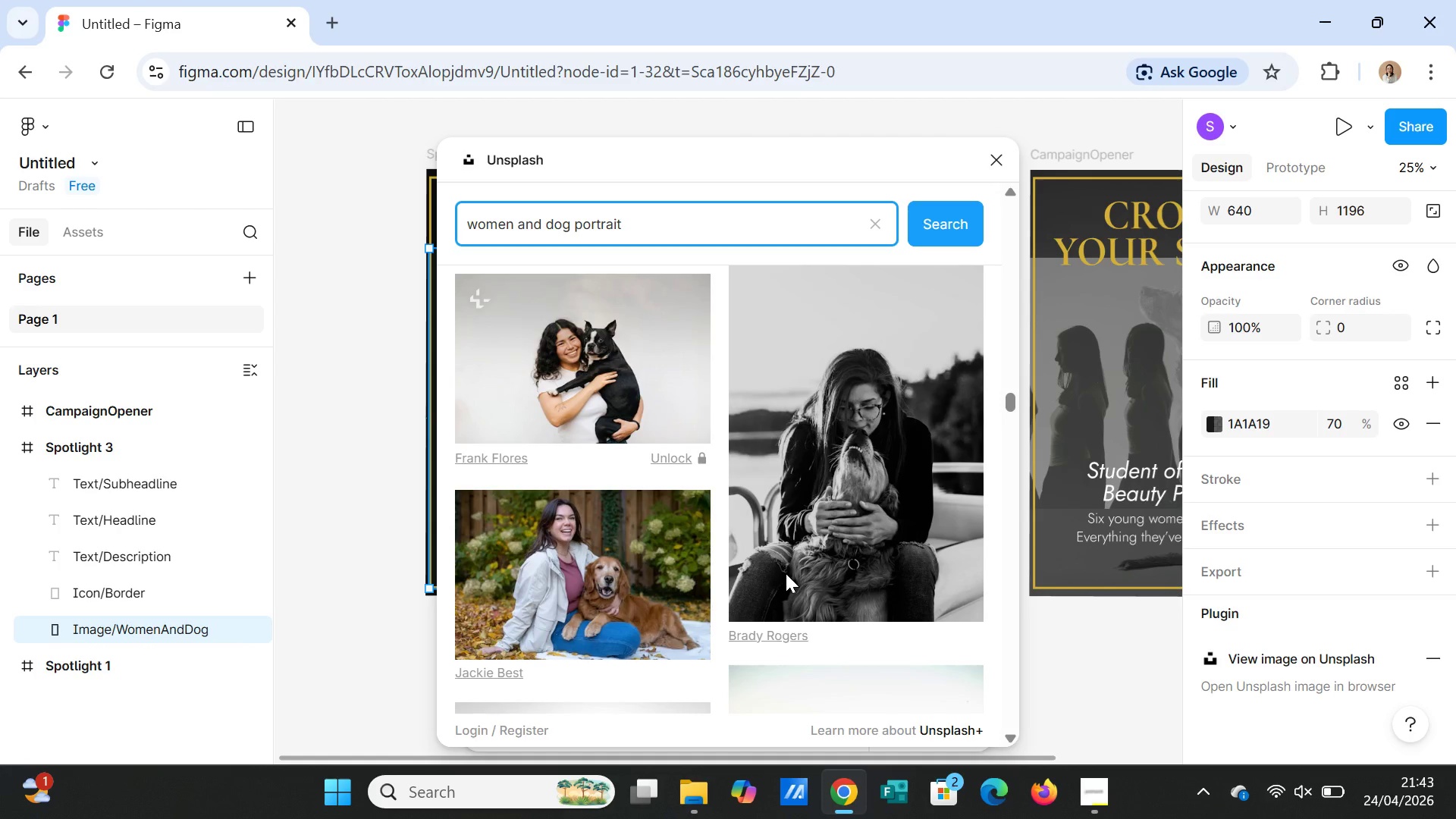 
scroll: coordinate [786, 579], scroll_direction: down, amount: 38.0
 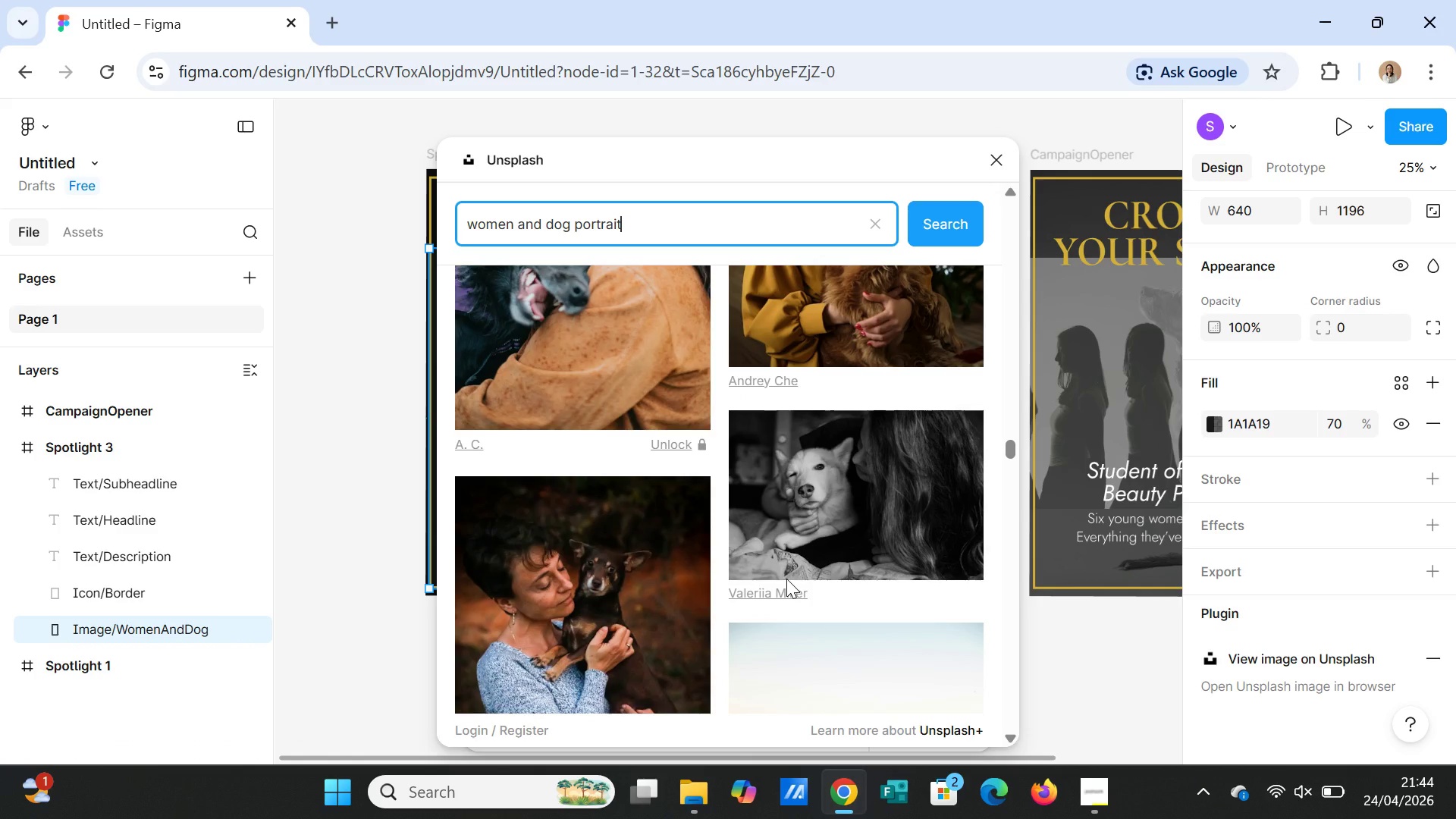 
scroll: coordinate [786, 588], scroll_direction: down, amount: 25.0
 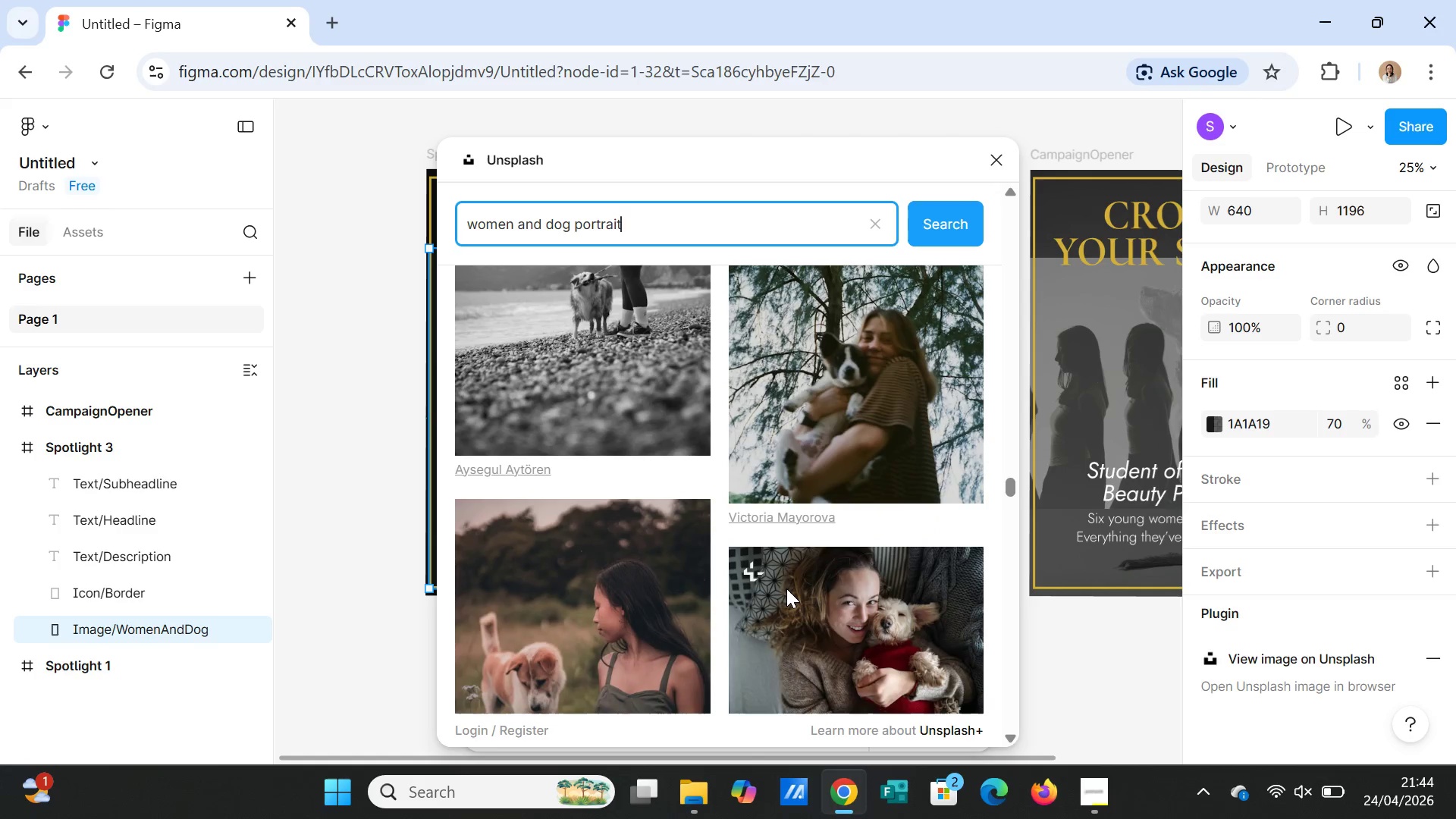 
scroll: coordinate [786, 588], scroll_direction: up, amount: 1.0
 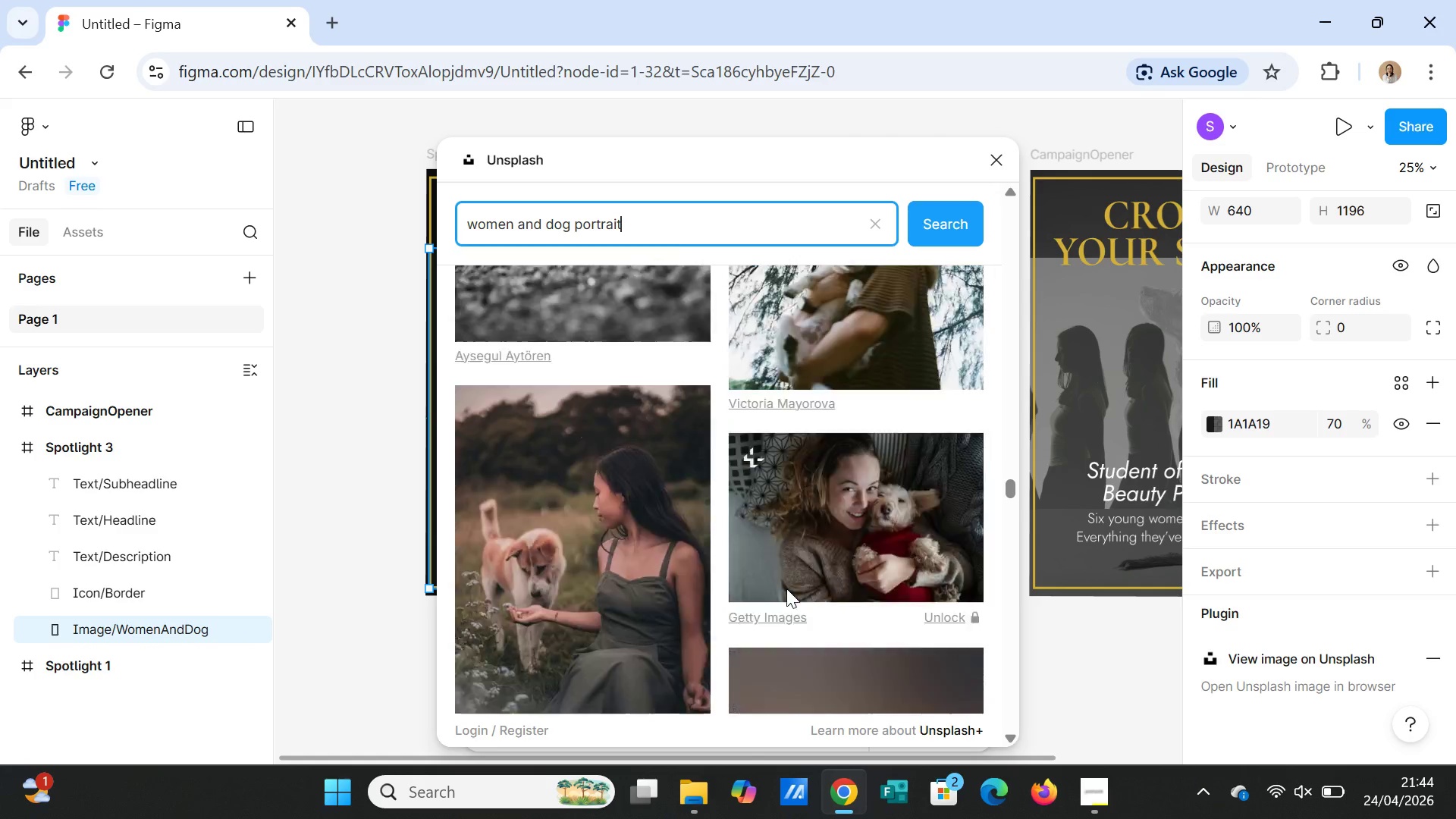 
scroll: coordinate [786, 588], scroll_direction: down, amount: 6.0
 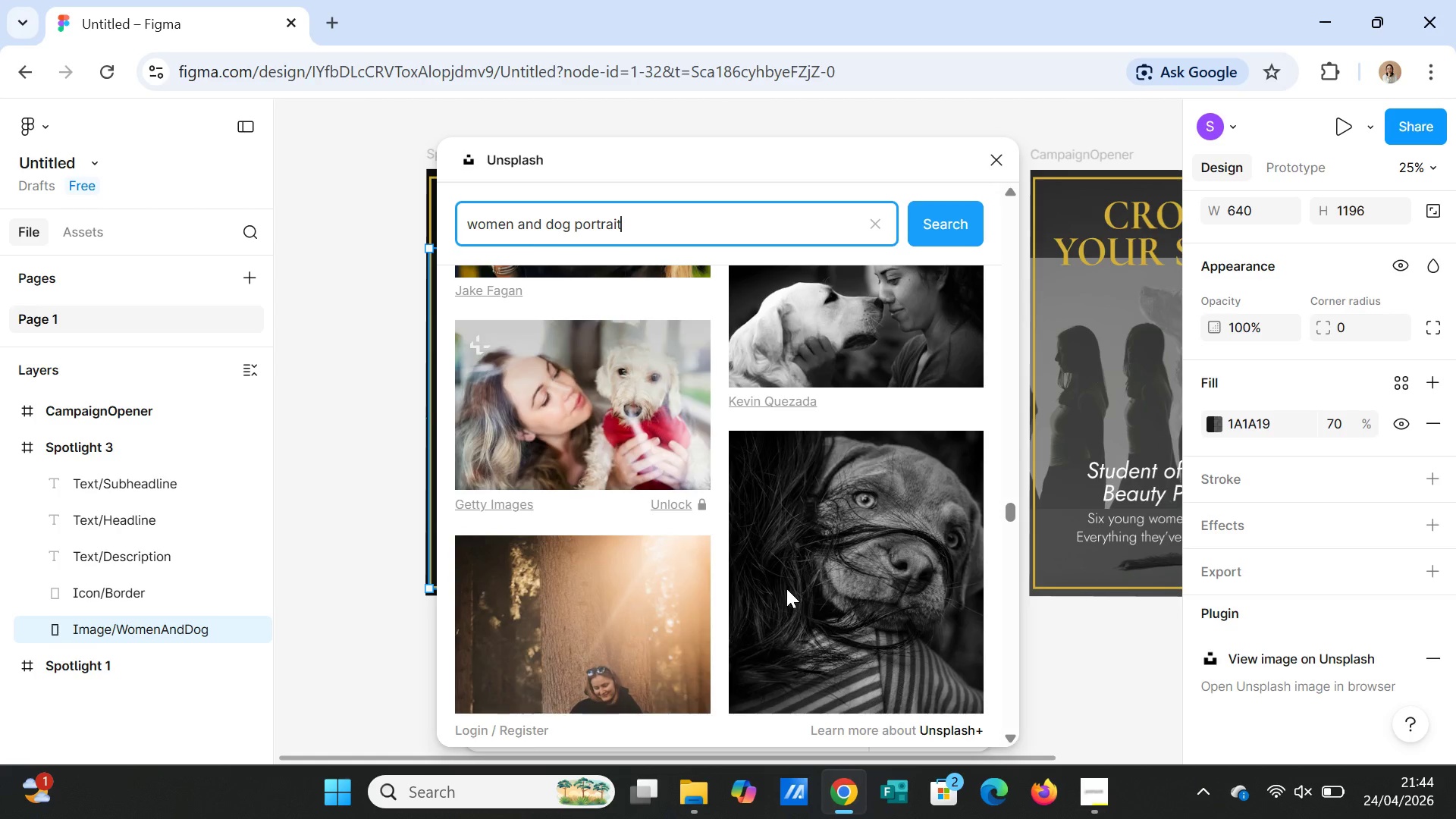 
scroll: coordinate [786, 588], scroll_direction: up, amount: 1.0
 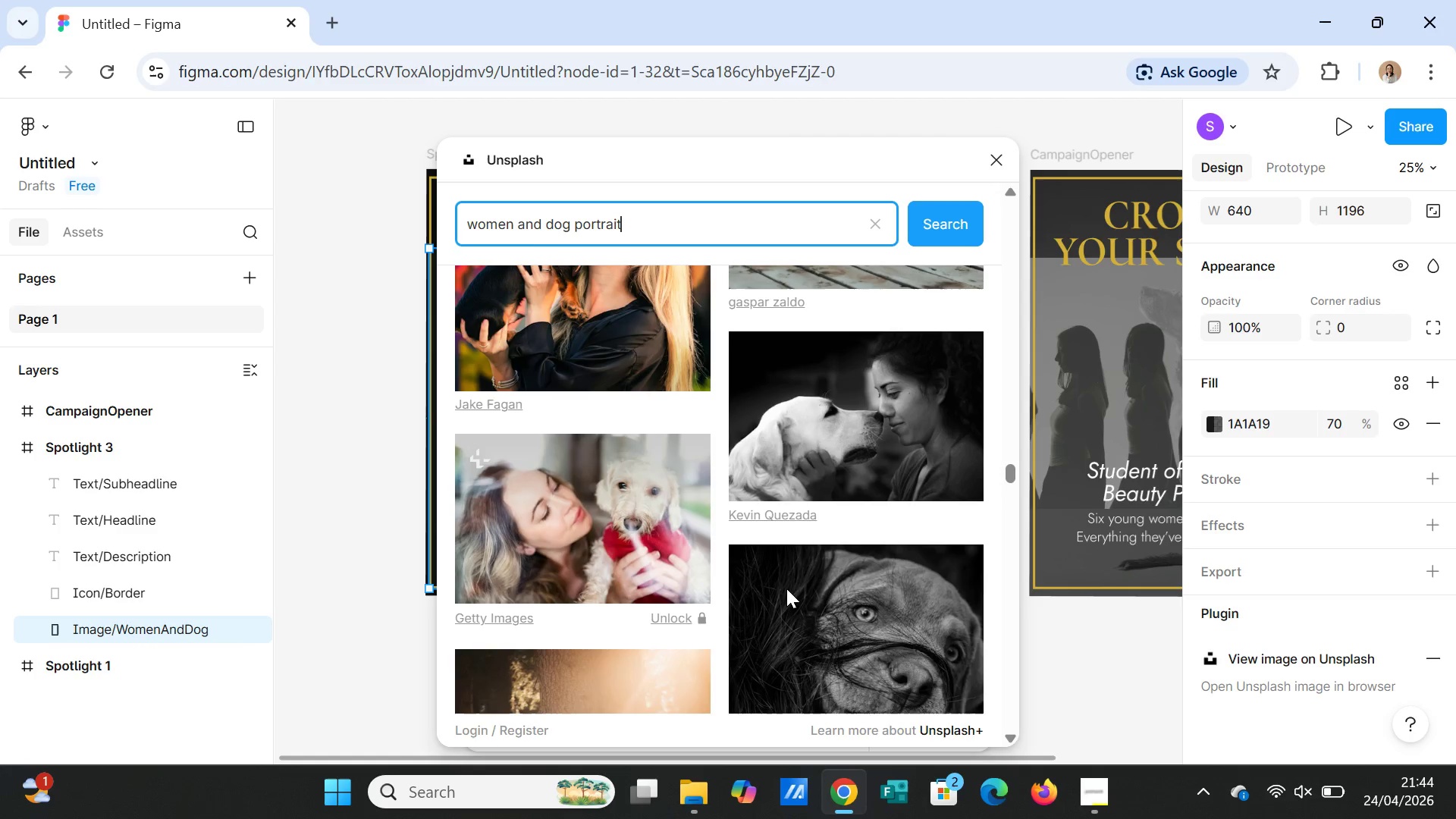 
scroll: coordinate [752, 581], scroll_direction: down, amount: 9.0
 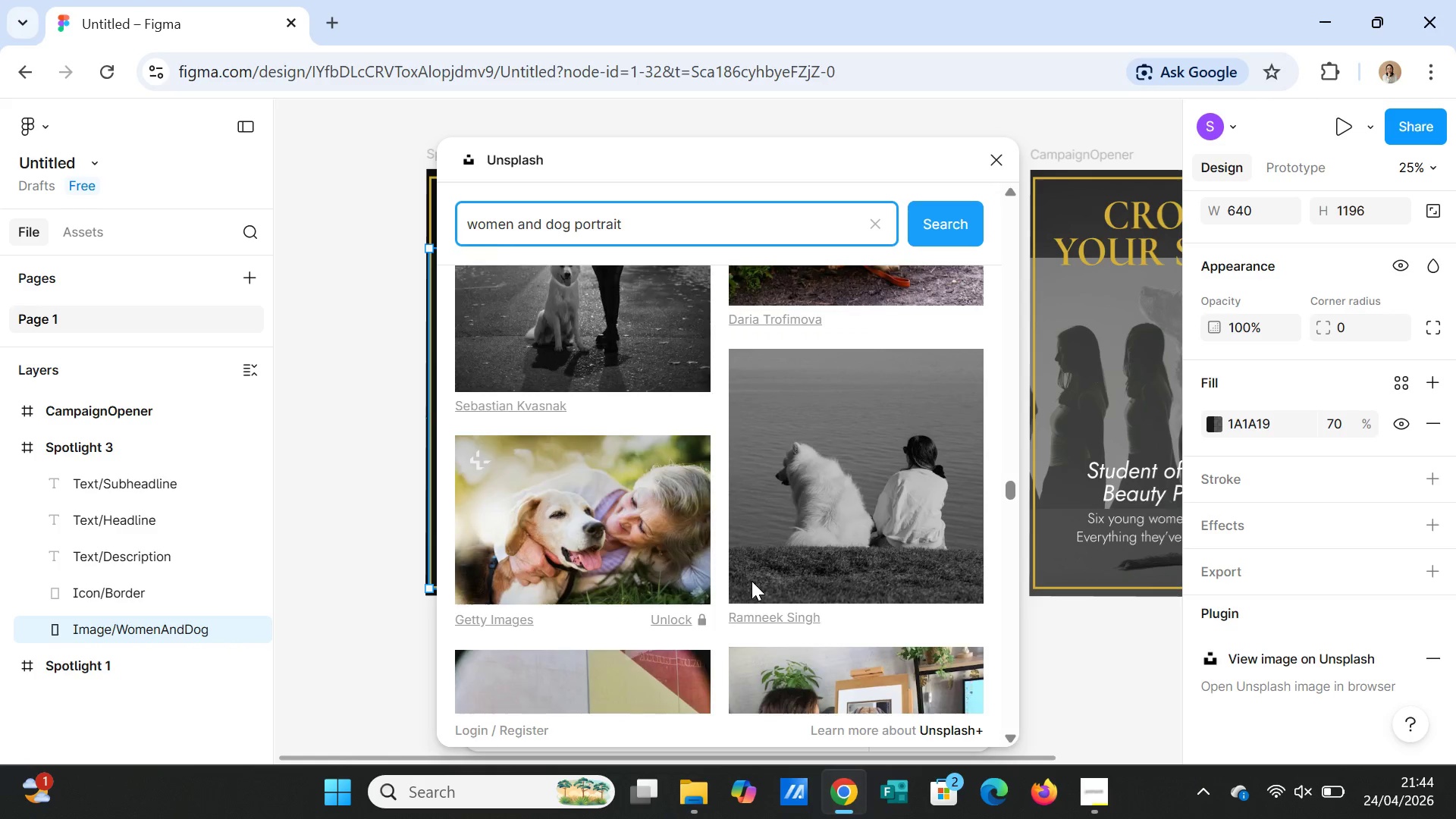 
scroll: coordinate [752, 581], scroll_direction: up, amount: 1.0
 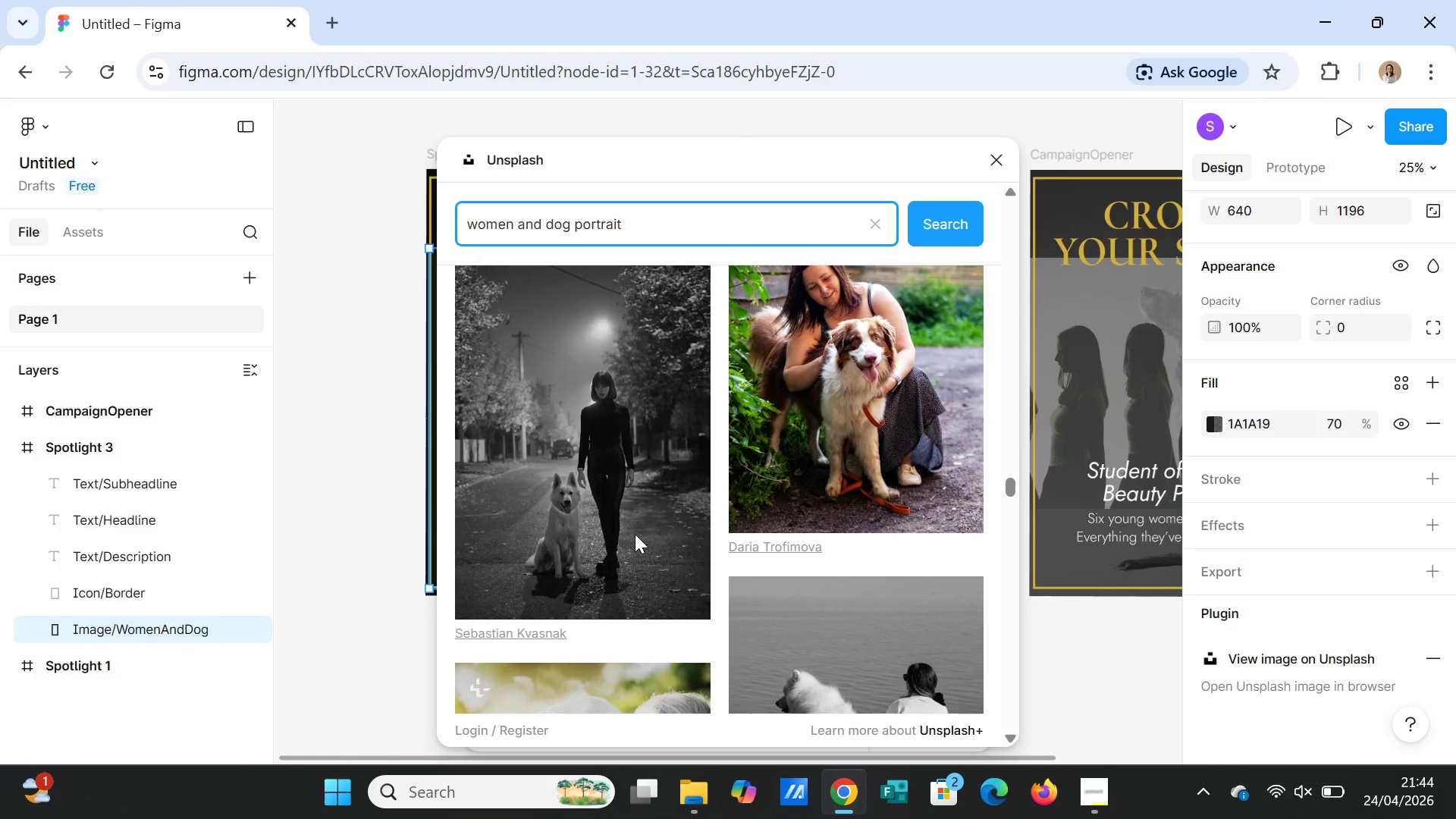 
left_click([628, 528])
 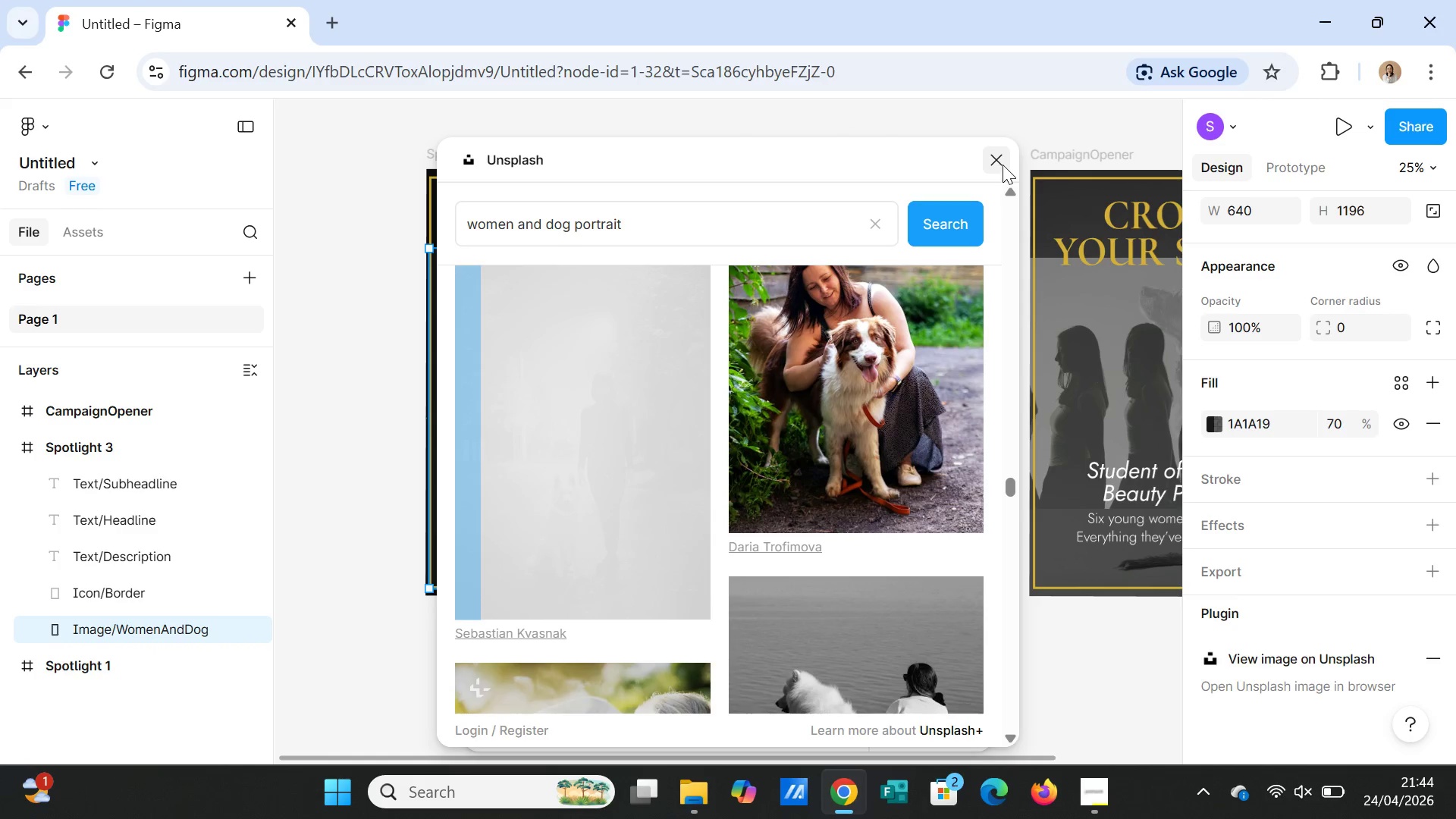 
left_click([1003, 165])
 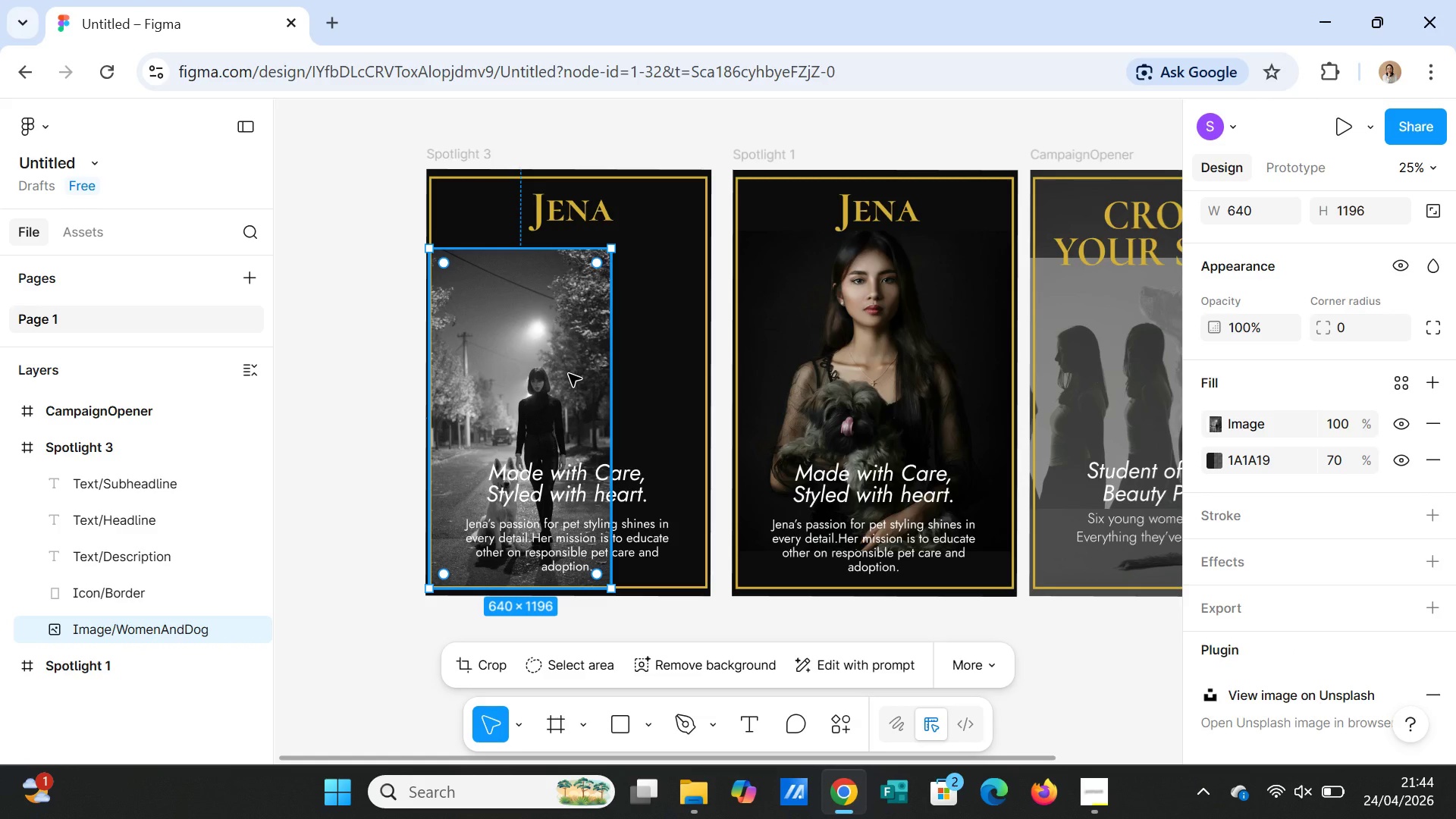 
wait(5.12)
 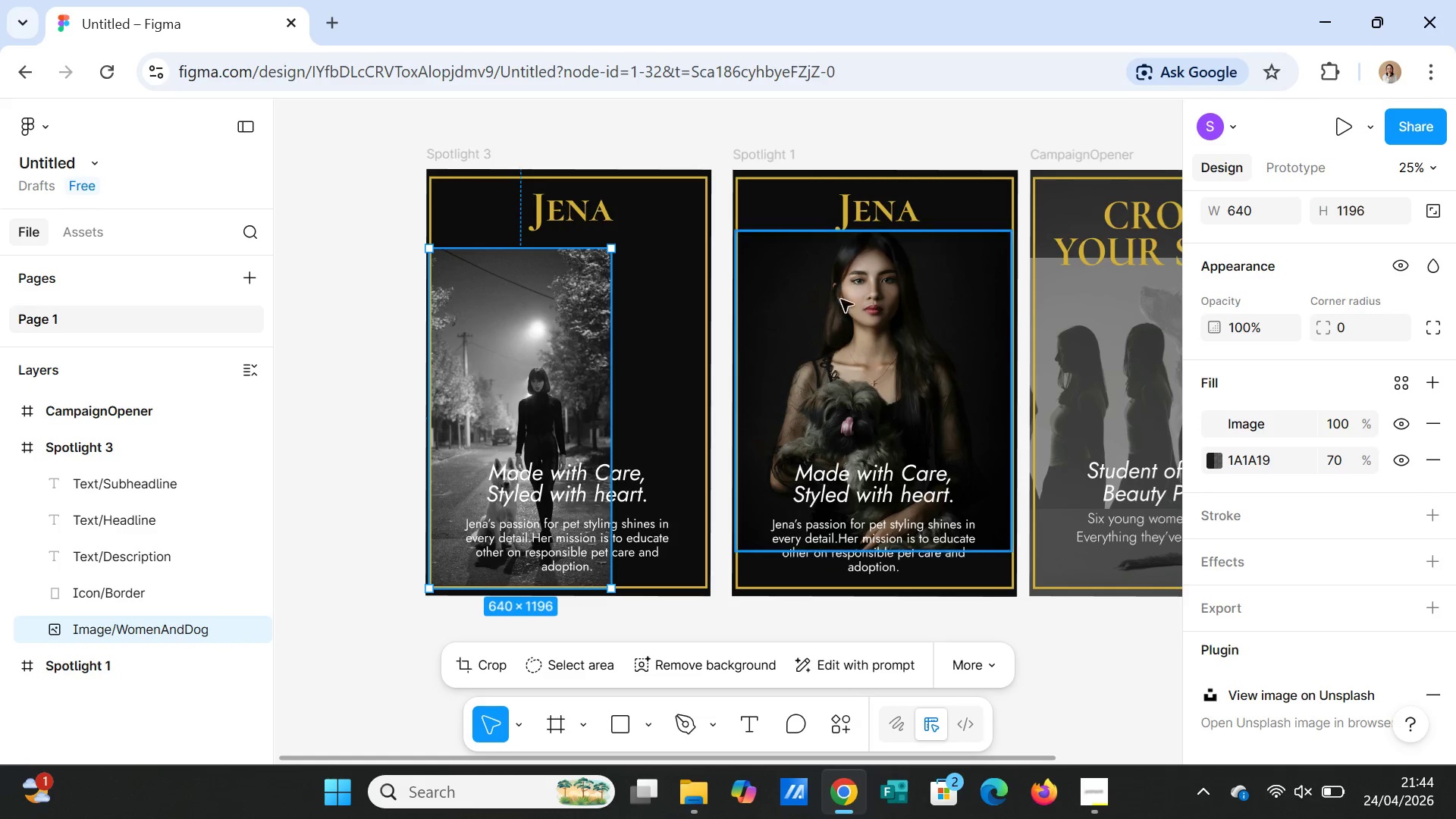 
left_click_drag(start_coordinate=[569, 374], to_coordinate=[610, 366])
 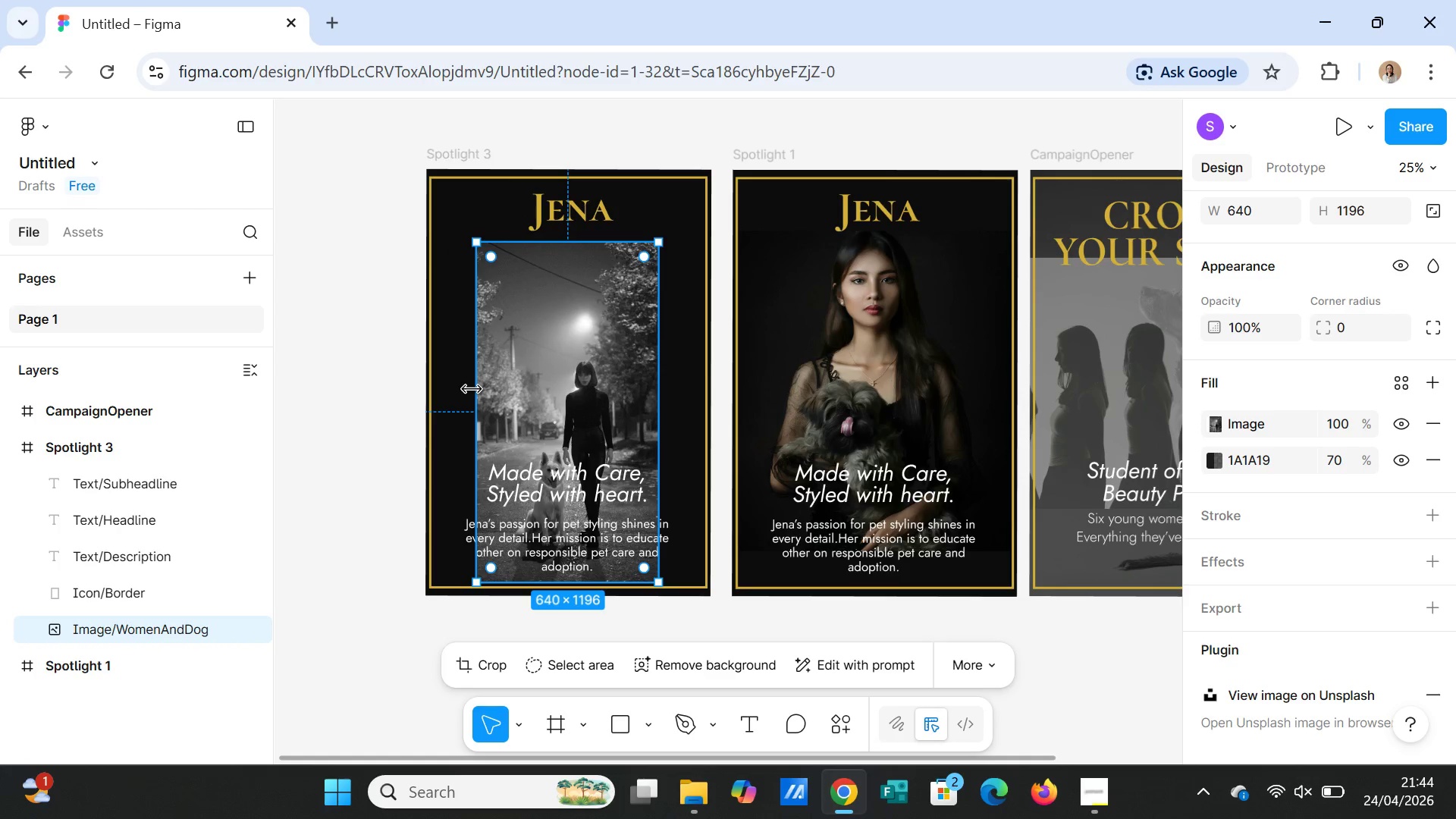 
left_click_drag(start_coordinate=[472, 388], to_coordinate=[433, 376])
 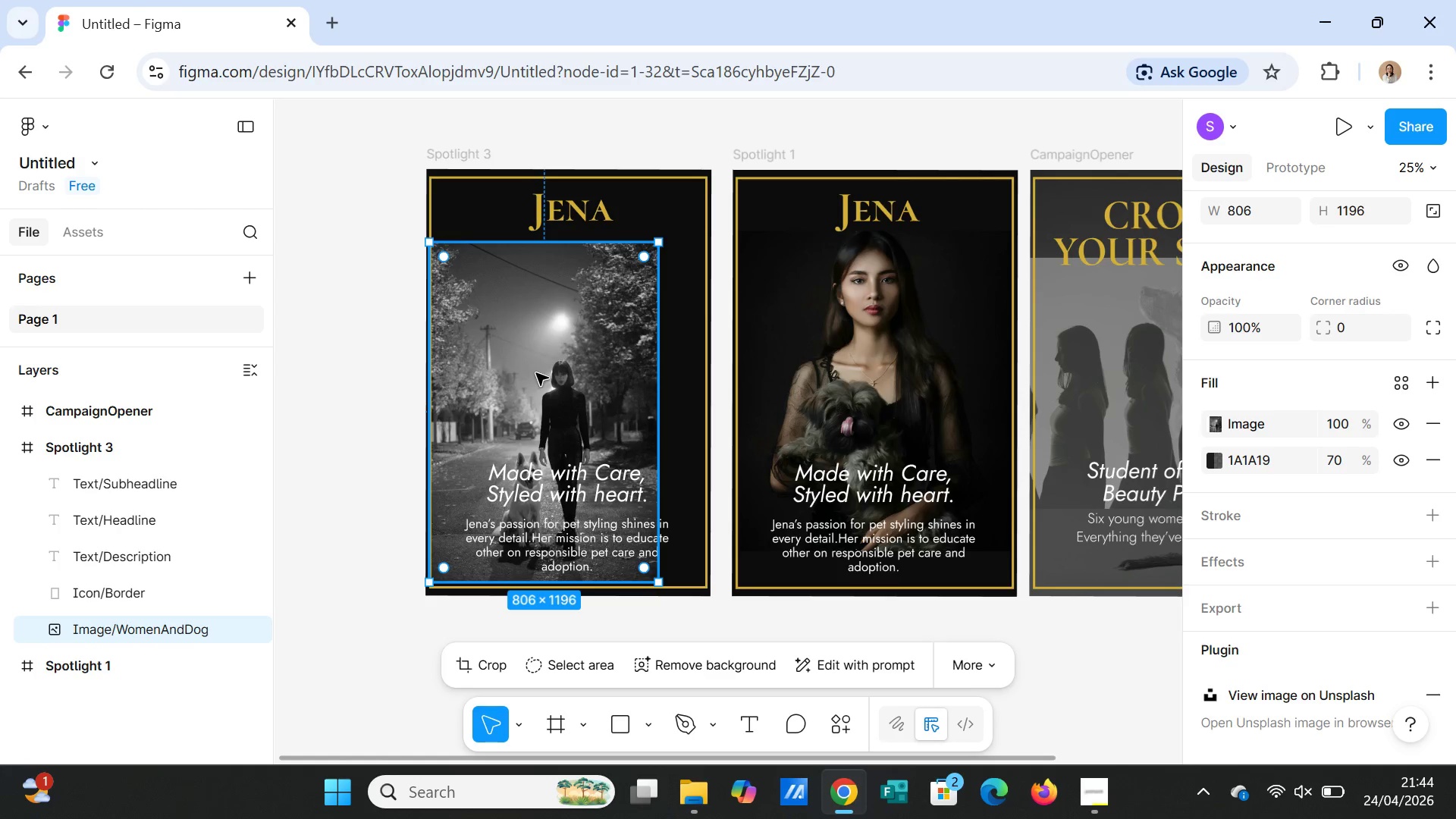 
left_click([536, 373])
 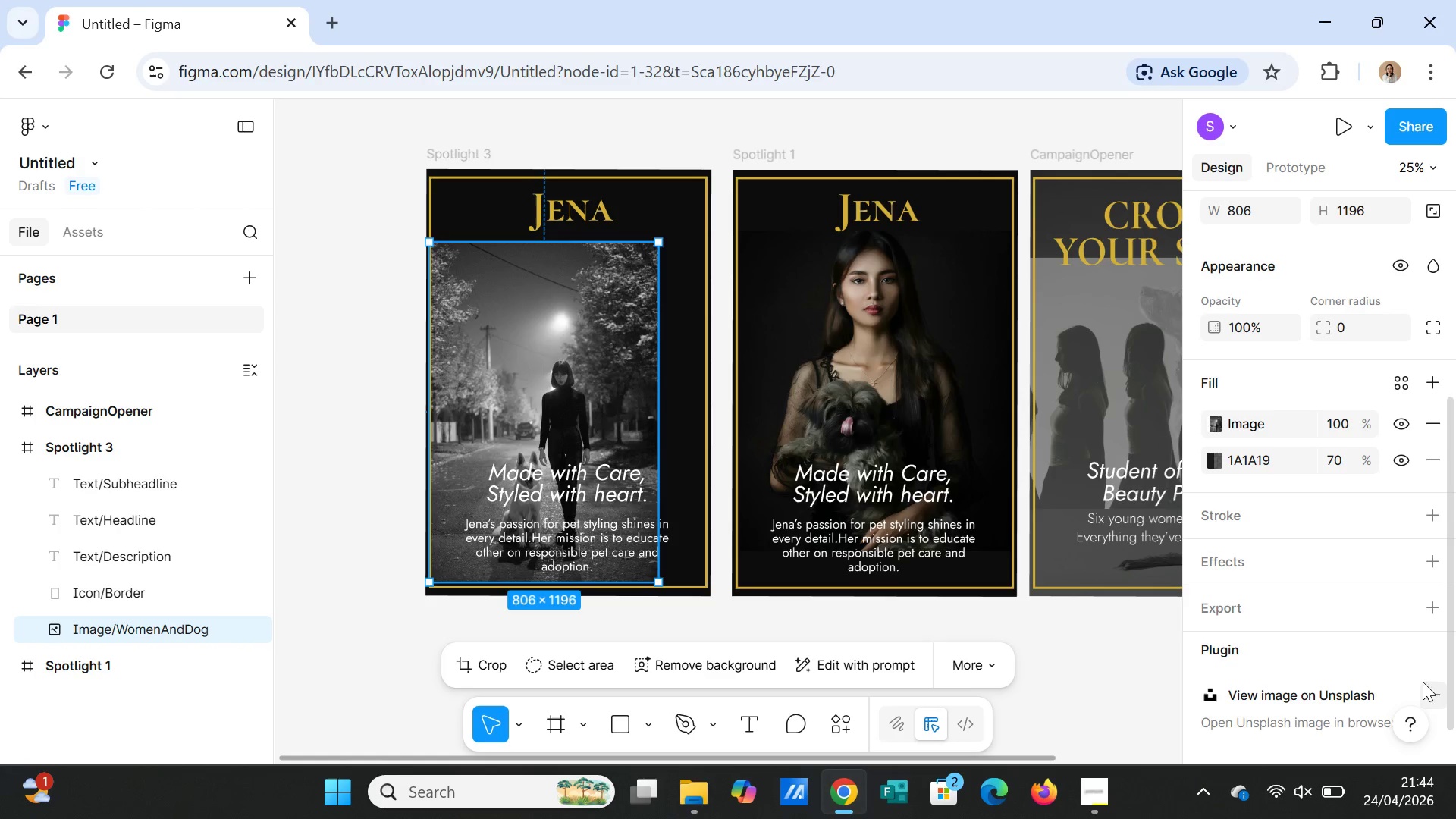 
scroll: coordinate [1455, 645], scroll_direction: down, amount: 2.0
 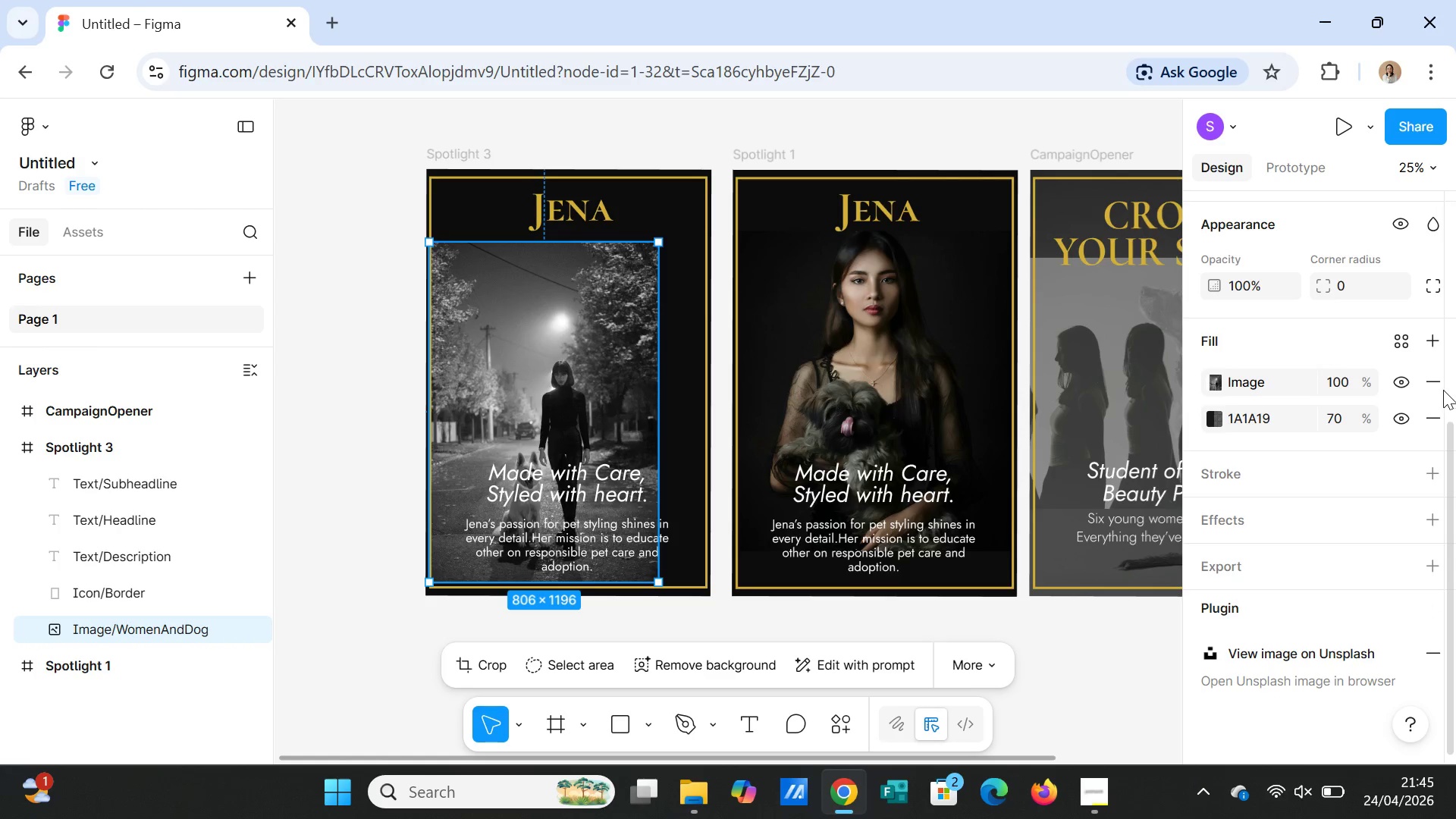 
left_click([1439, 385])
 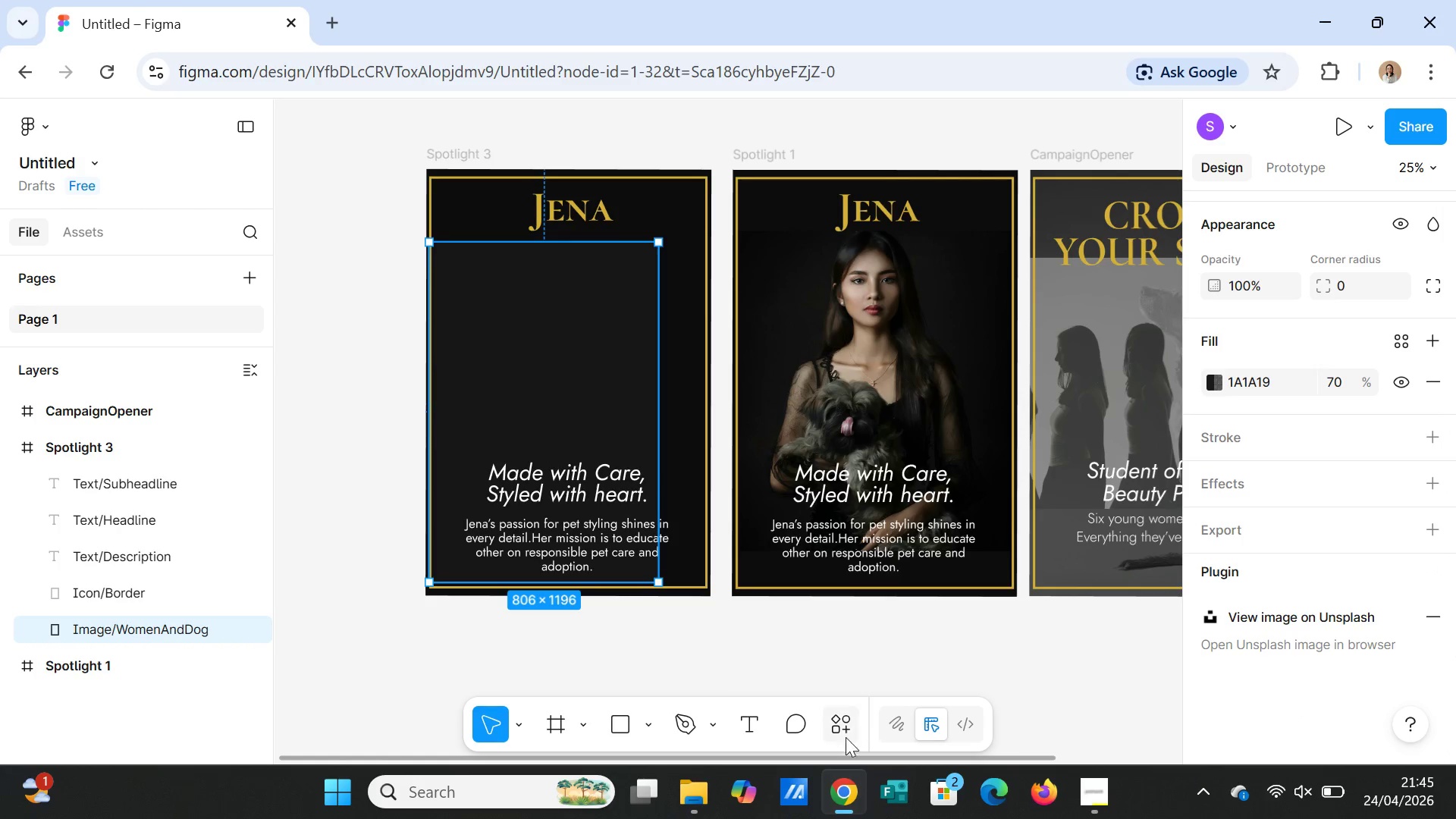 
left_click([845, 729])
 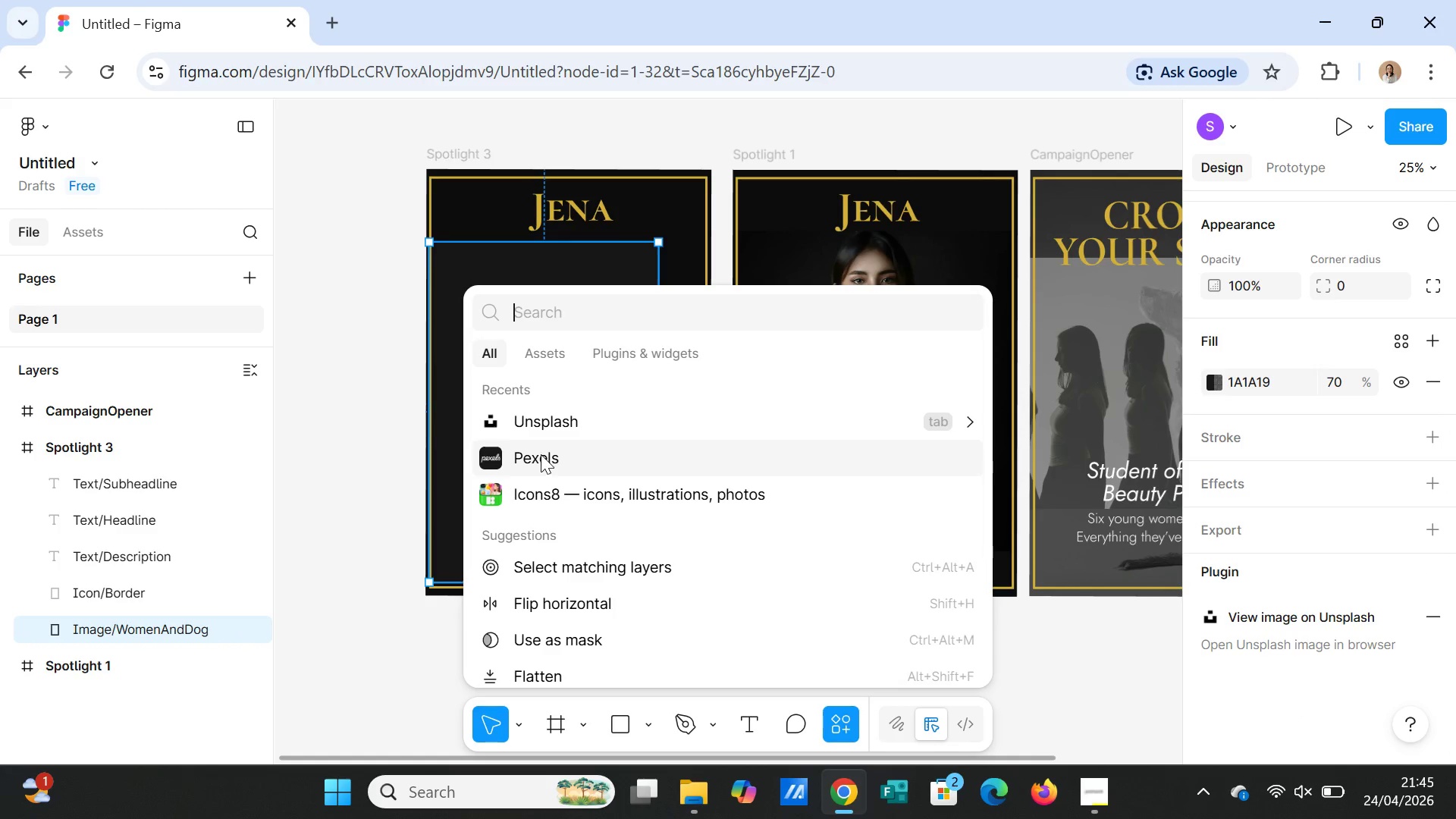 
left_click([554, 419])
 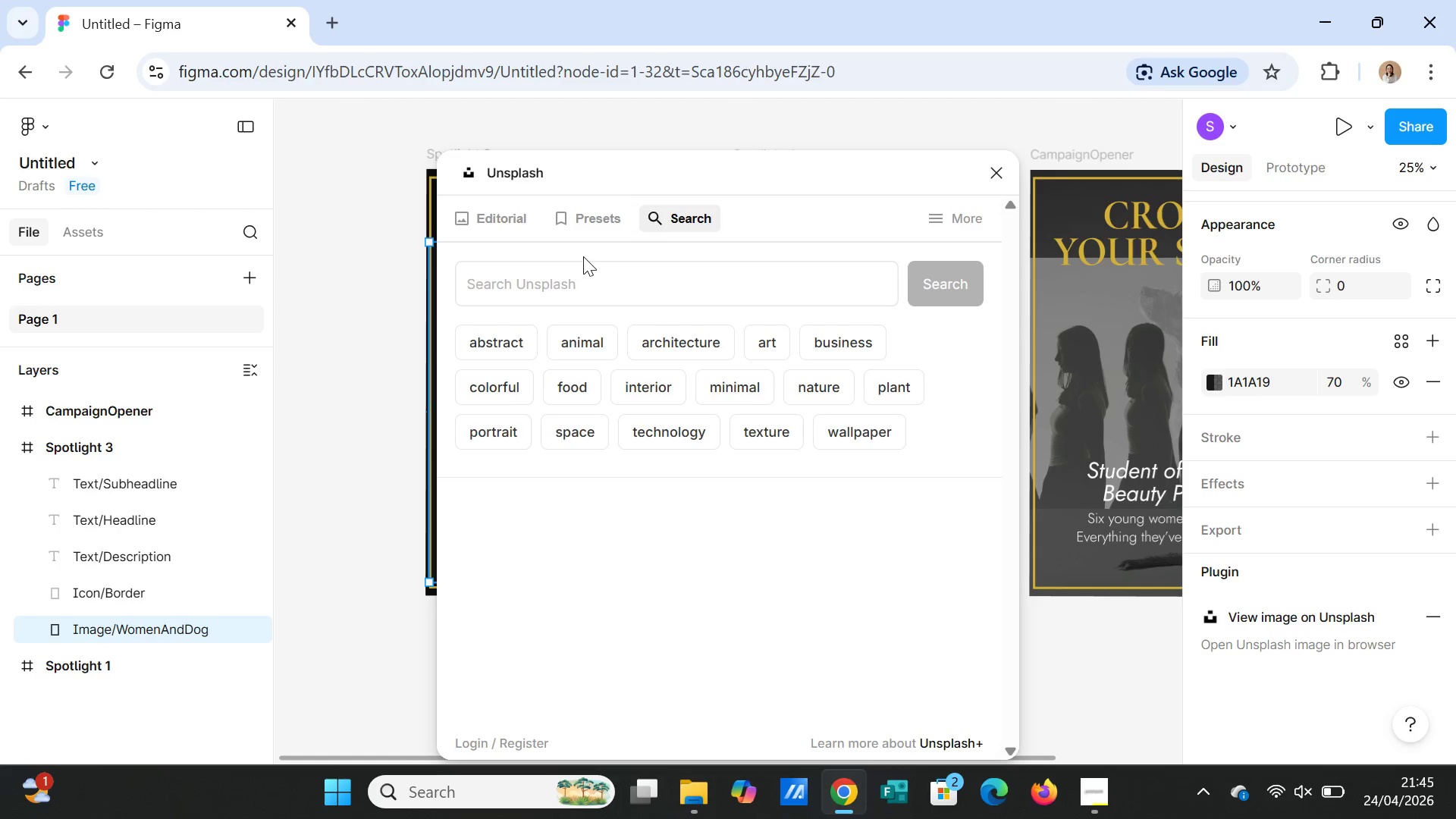 
left_click([580, 274])
 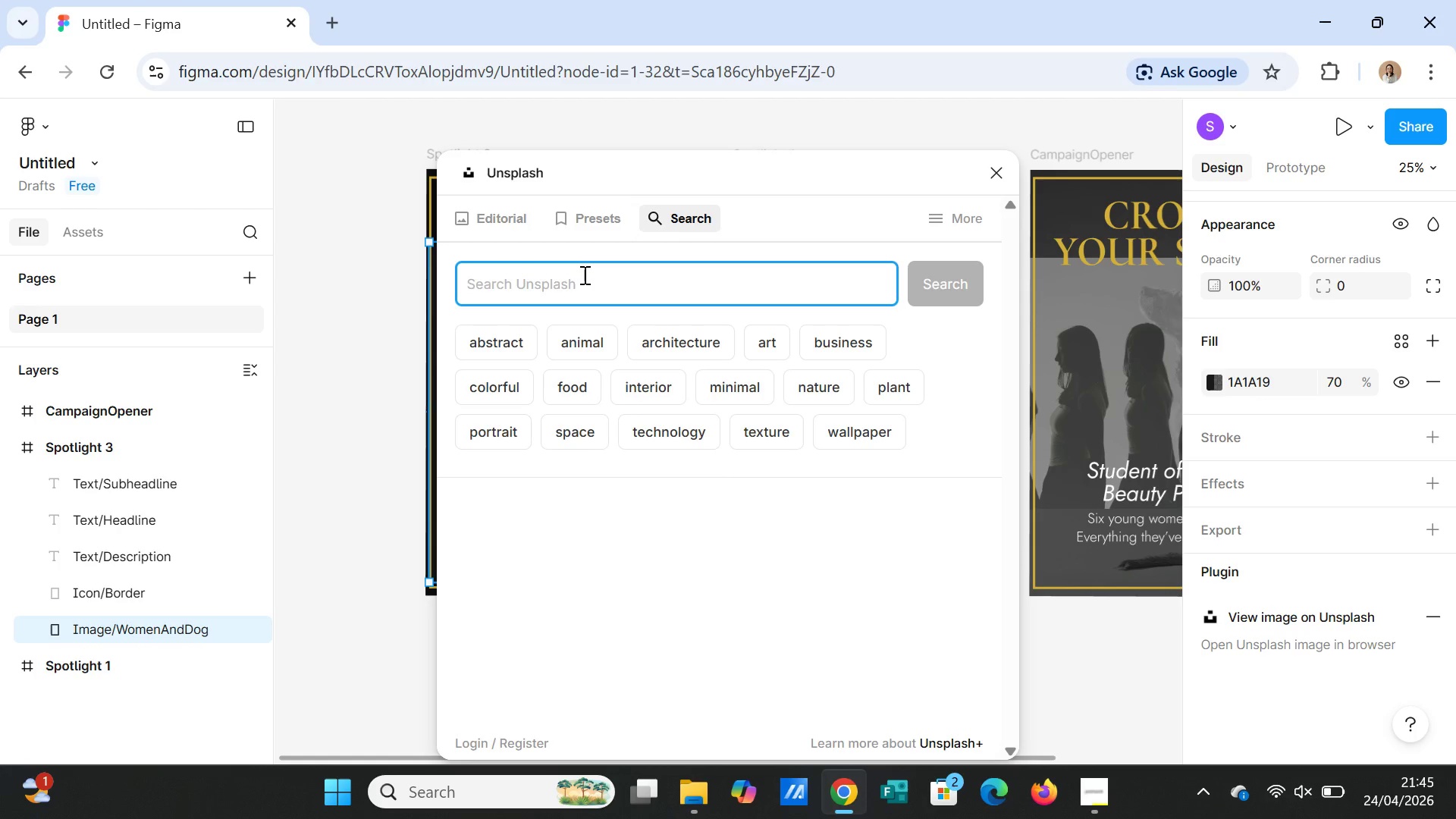 
type(women and dog portrait)
 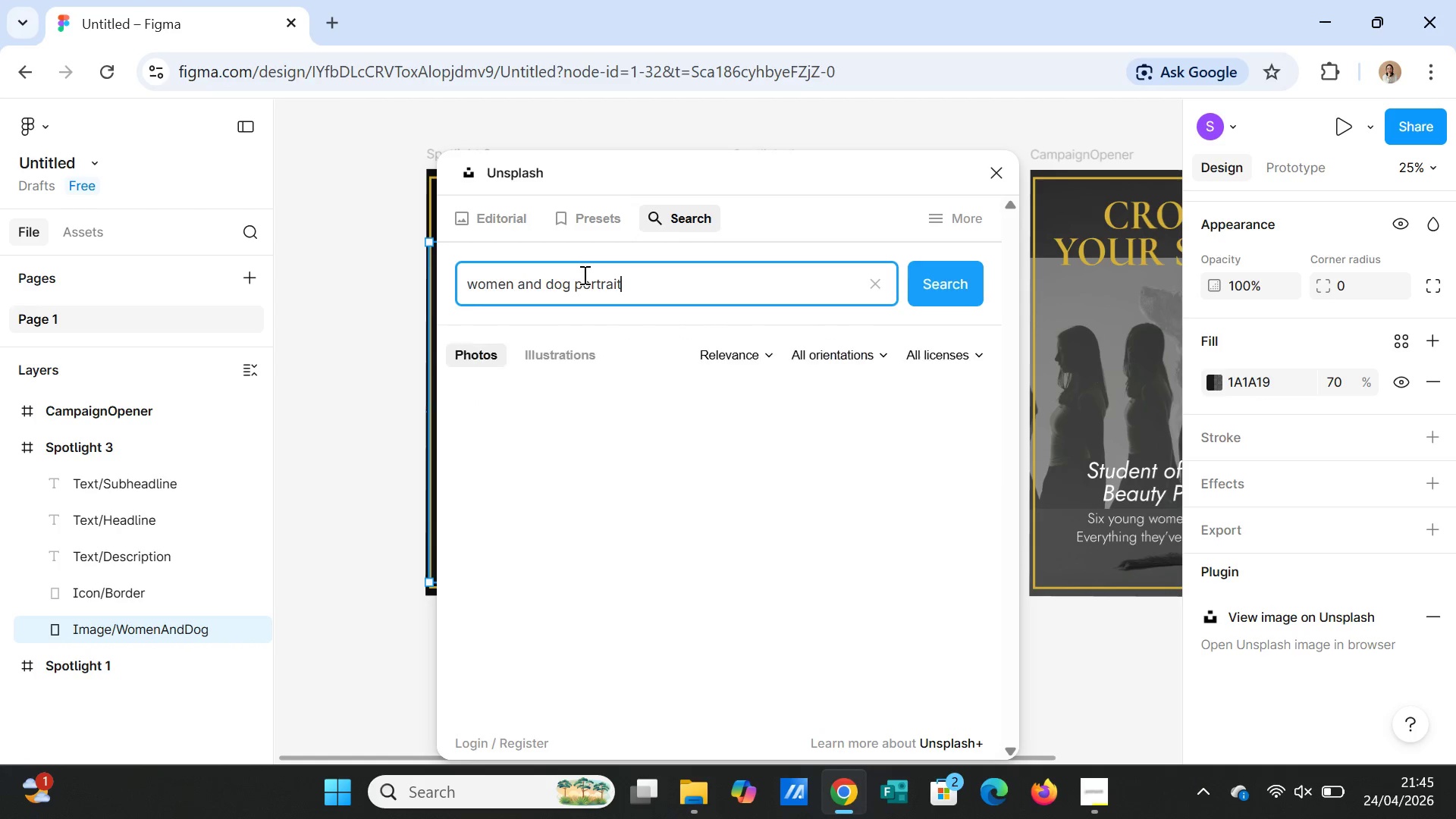 
key(Enter)
 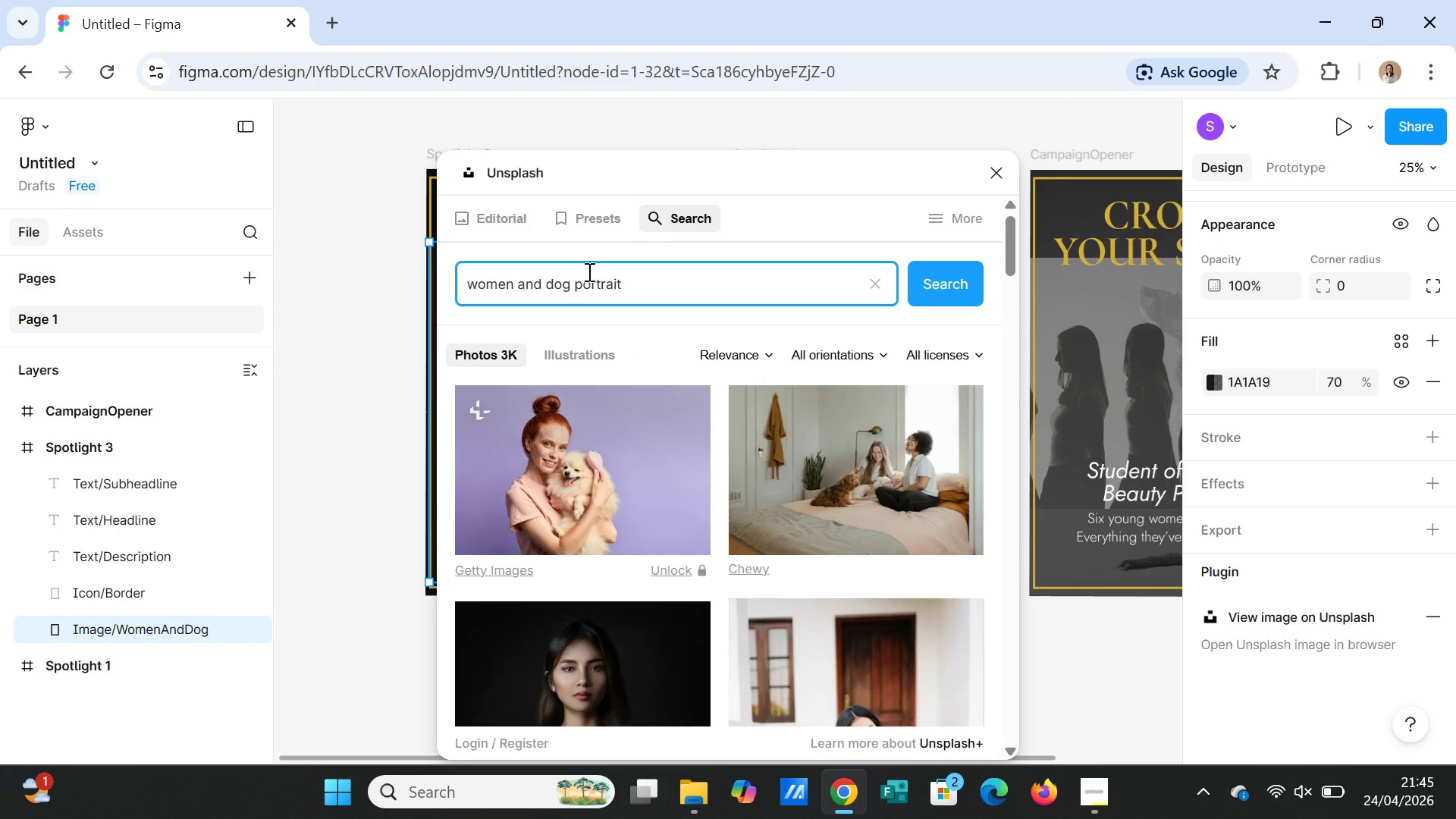 
scroll: coordinate [775, 618], scroll_direction: down, amount: 6.0
 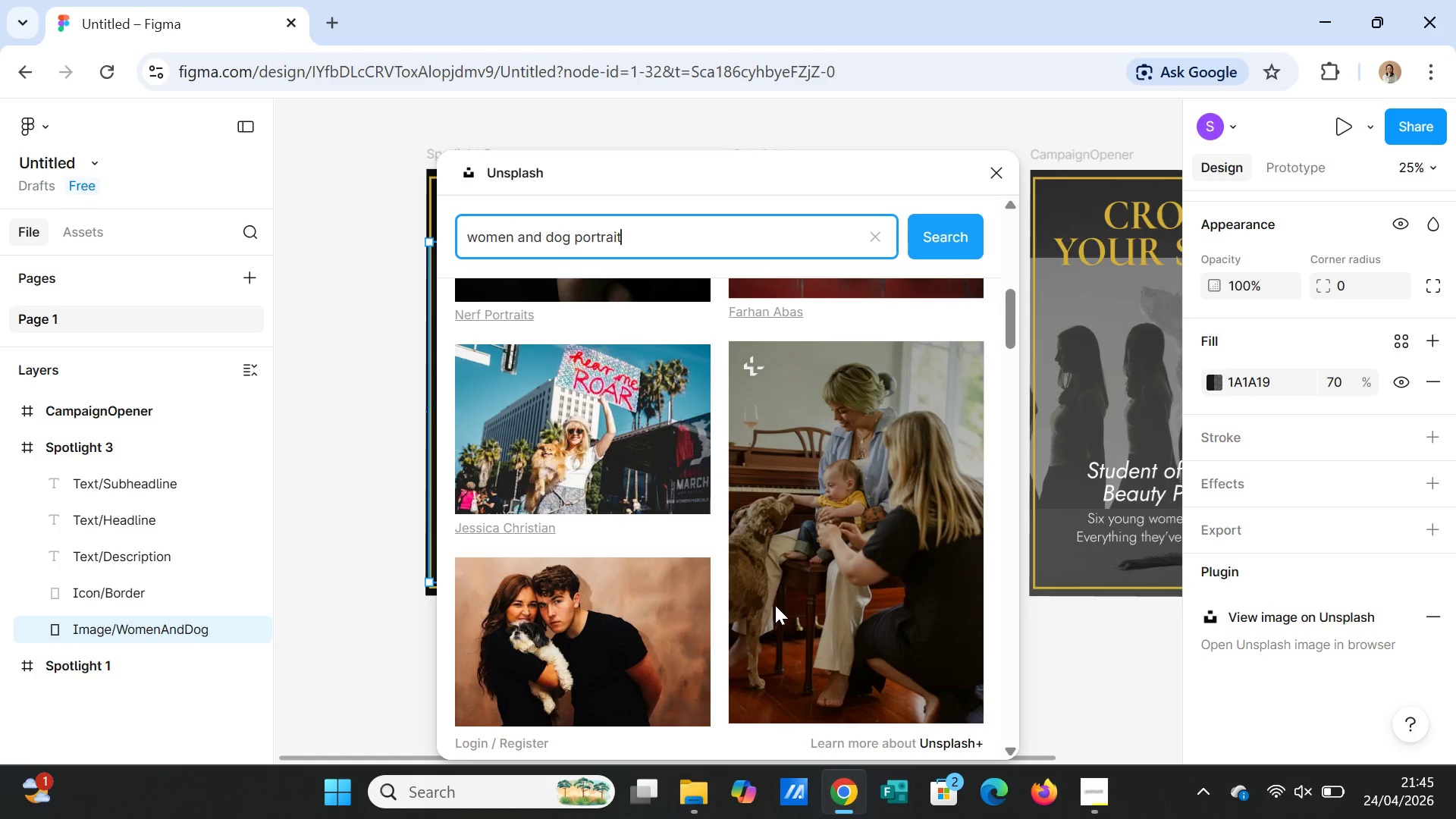 
scroll: coordinate [775, 602], scroll_direction: up, amount: 2.0
 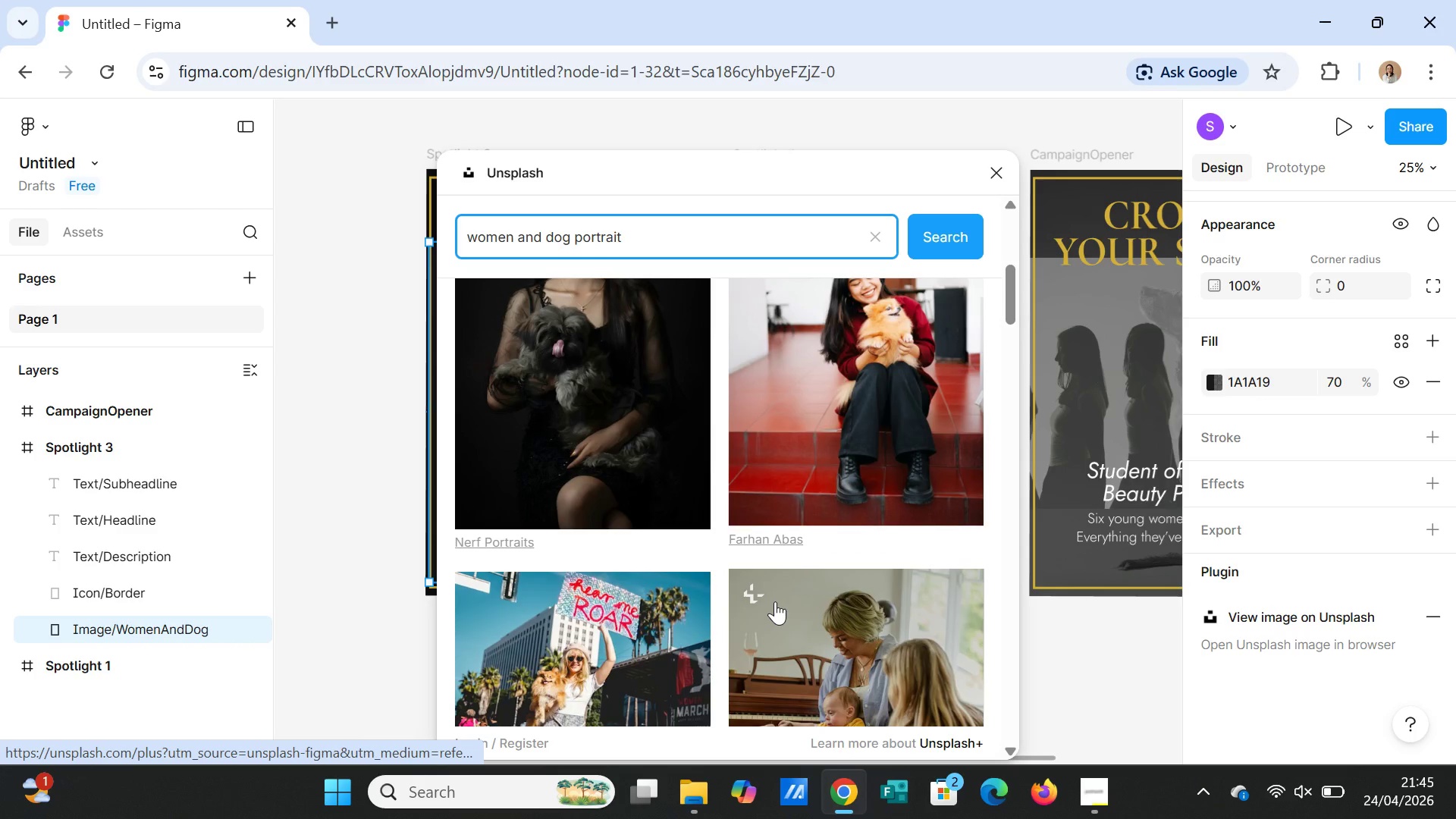 
scroll: coordinate [775, 593], scroll_direction: down, amount: 24.0
 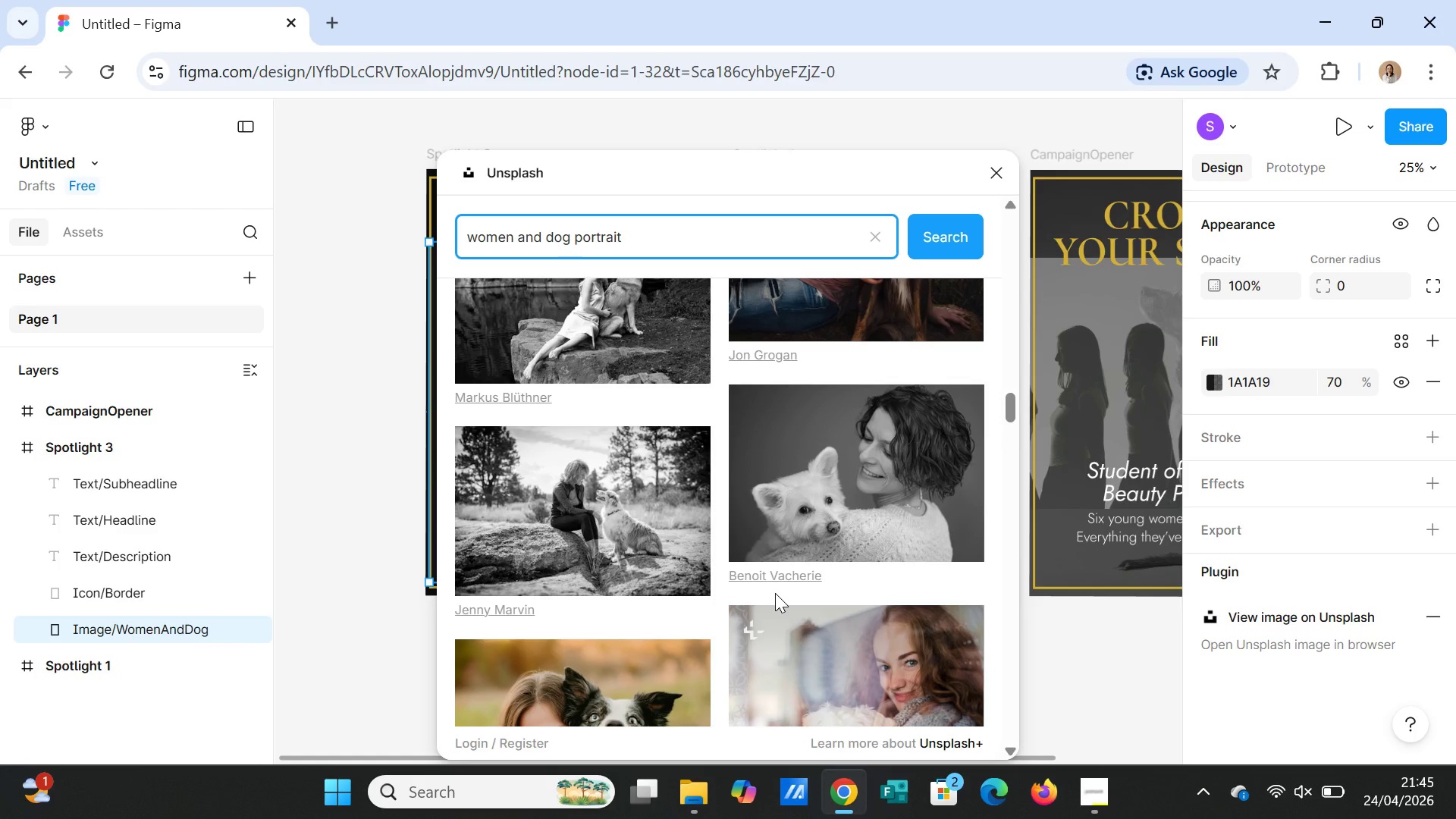 
scroll: coordinate [775, 593], scroll_direction: down, amount: 5.0
 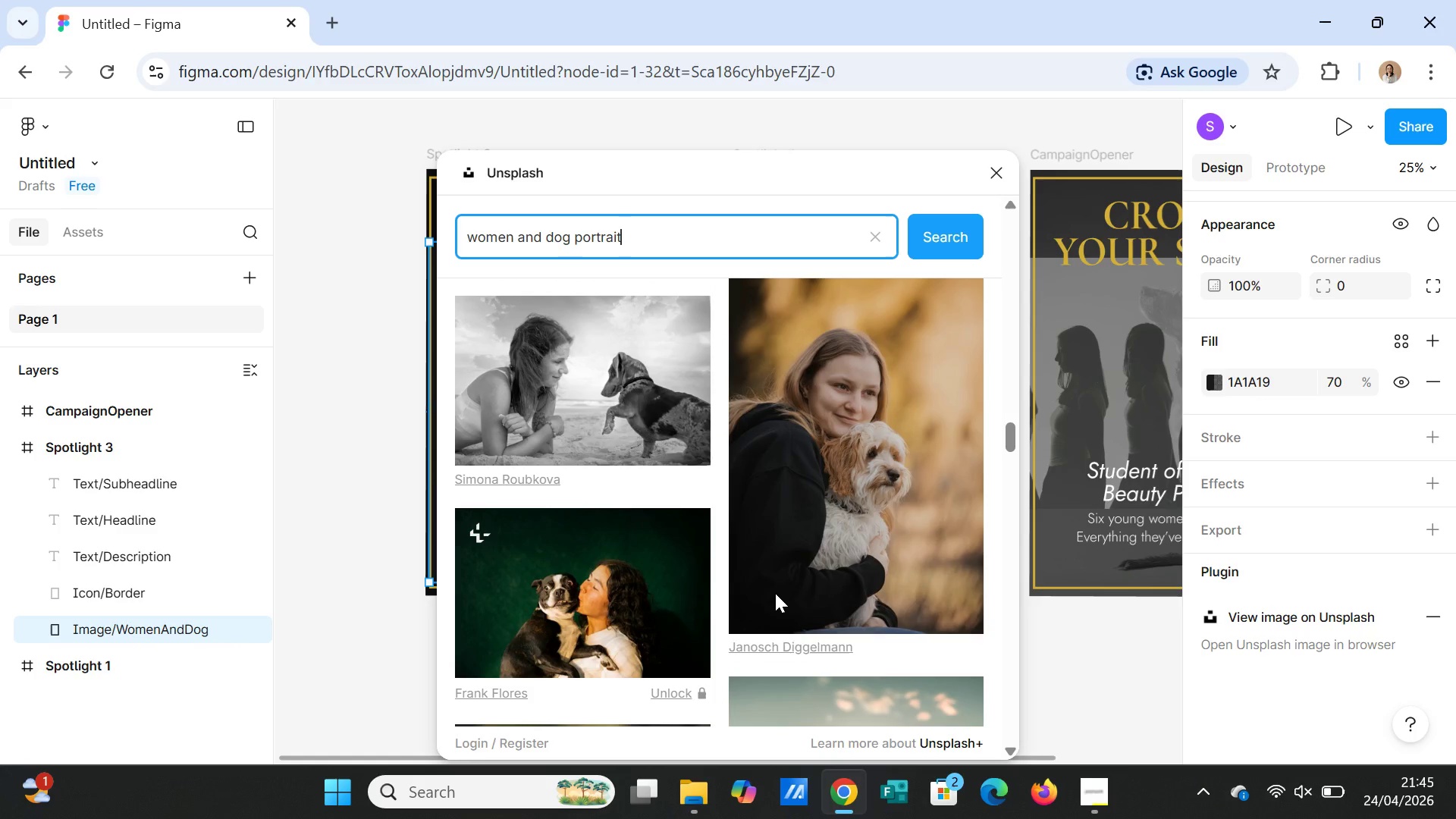 
scroll: coordinate [775, 593], scroll_direction: none, amount: 0.0
 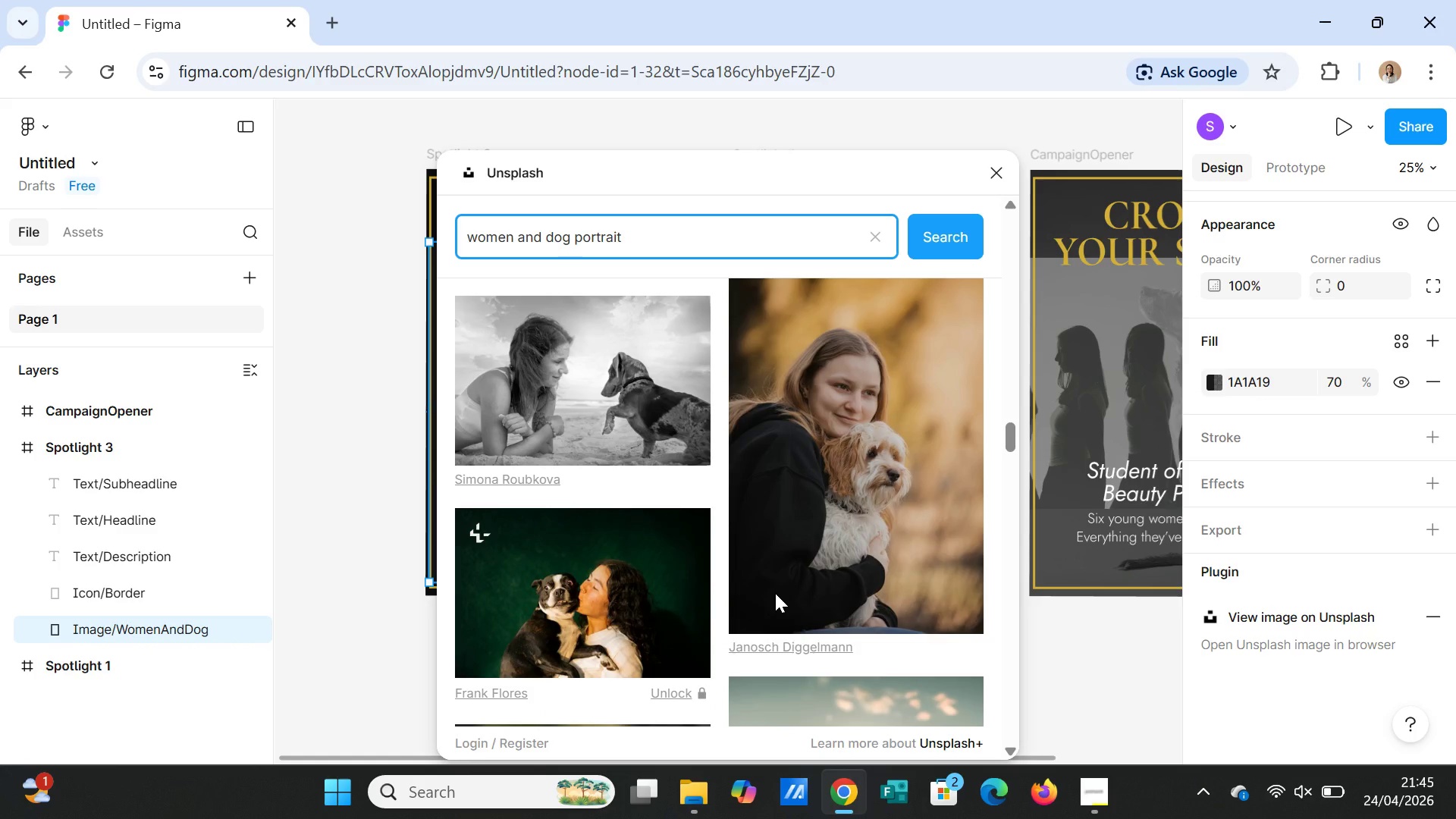 
scroll: coordinate [775, 593], scroll_direction: down, amount: 12.0
 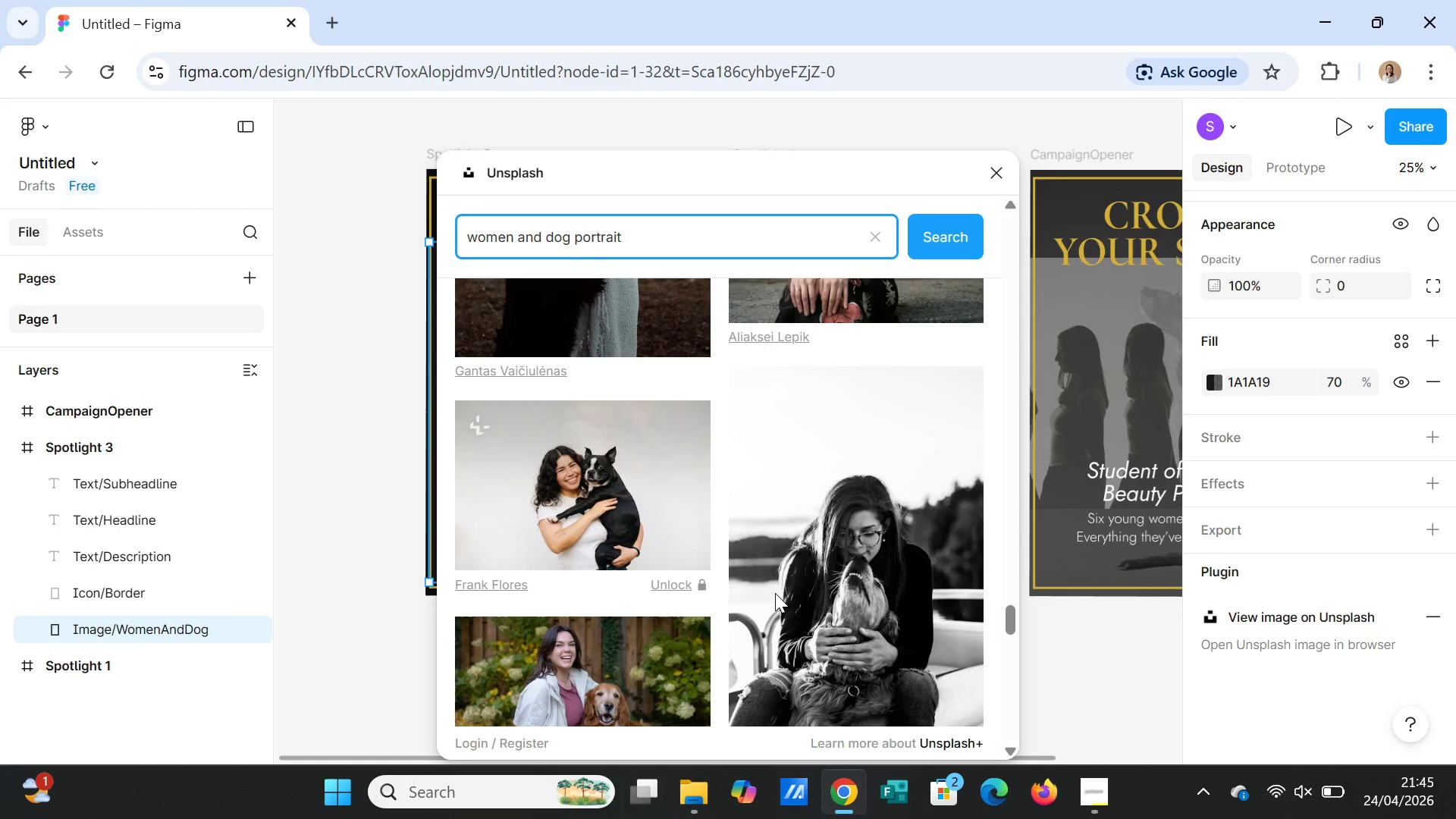 
scroll: coordinate [775, 593], scroll_direction: up, amount: 5.0
 